 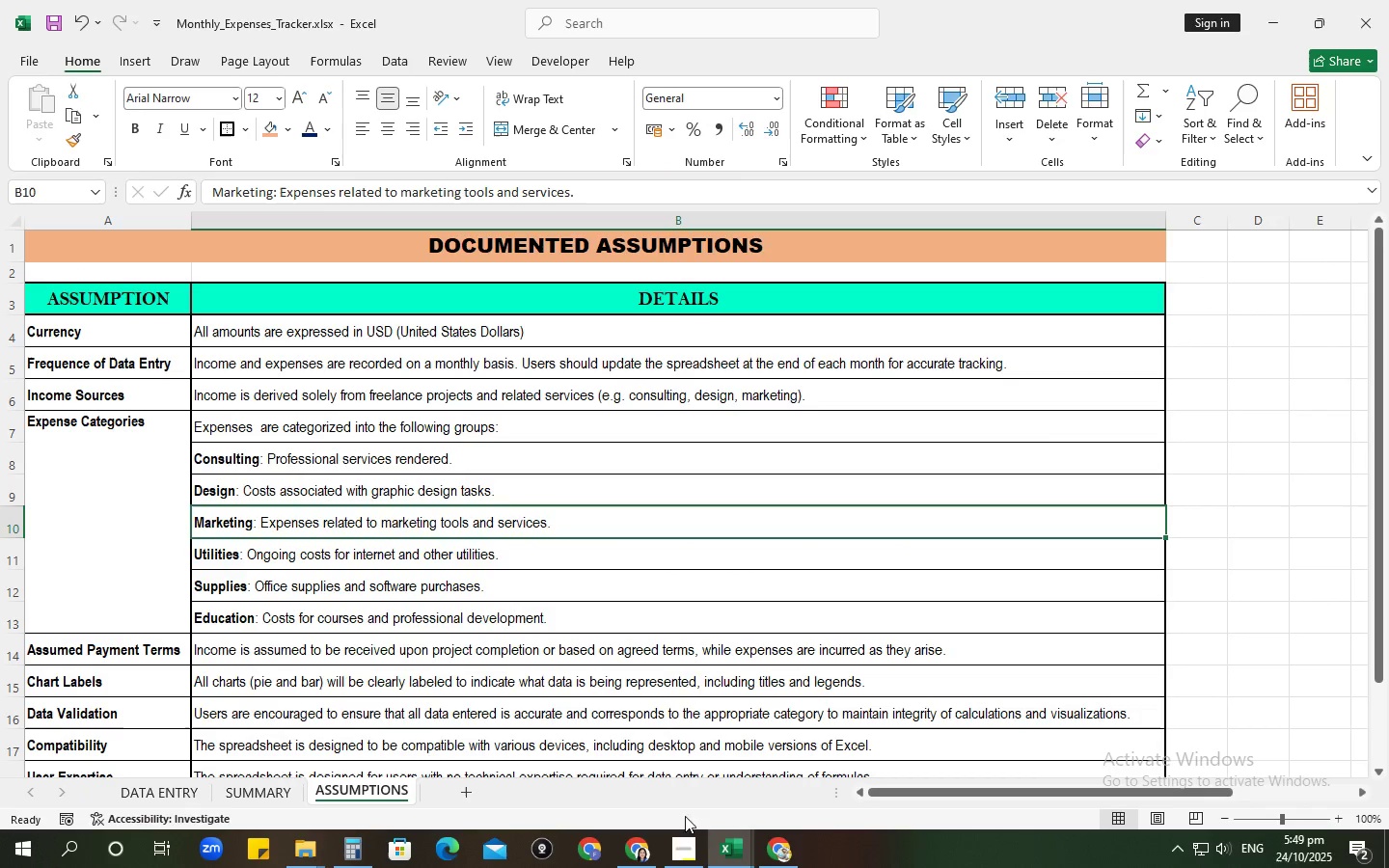 
scroll: coordinate [456, 627], scroll_direction: down, amount: 1.0
 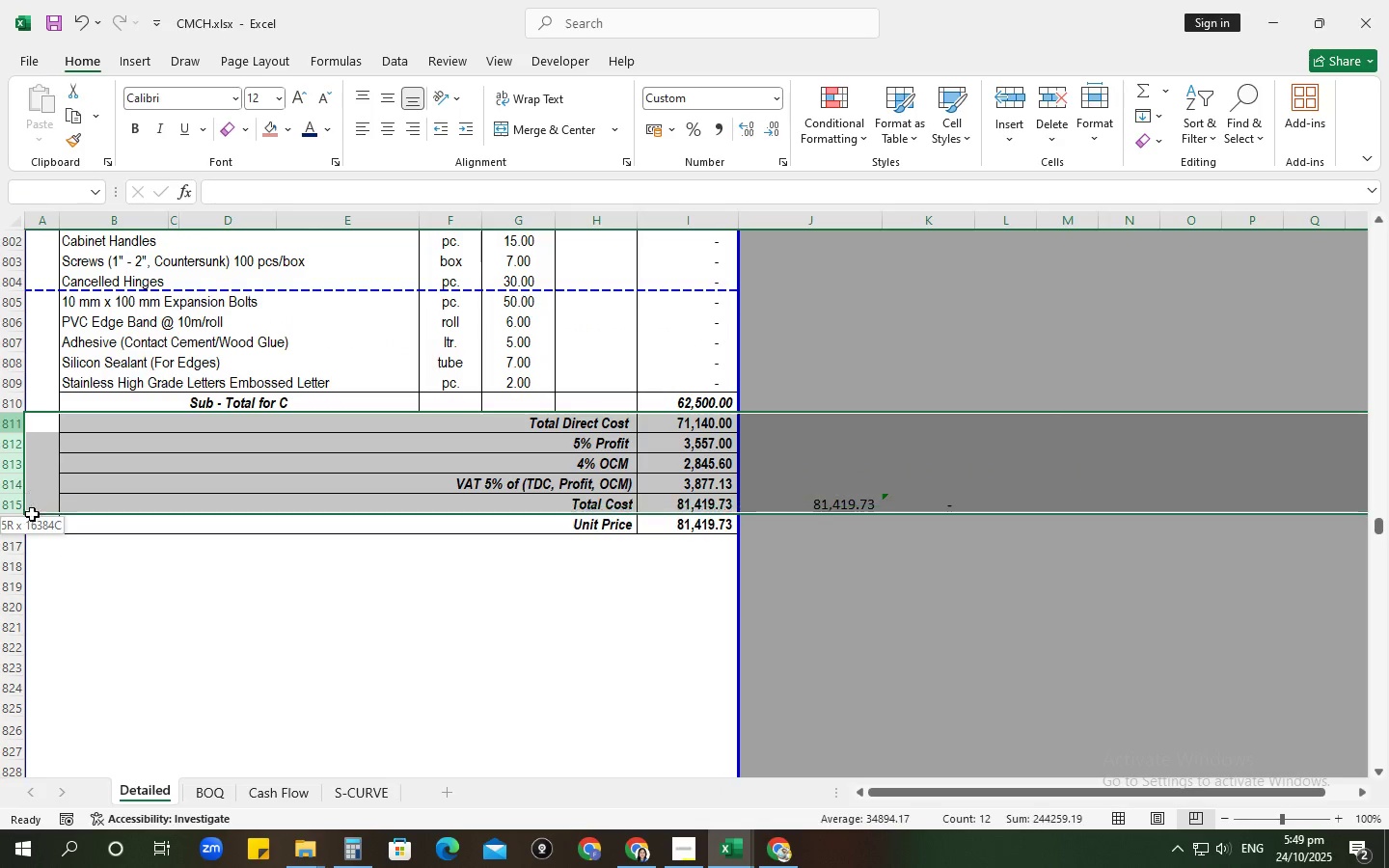 
key(Control+C)
 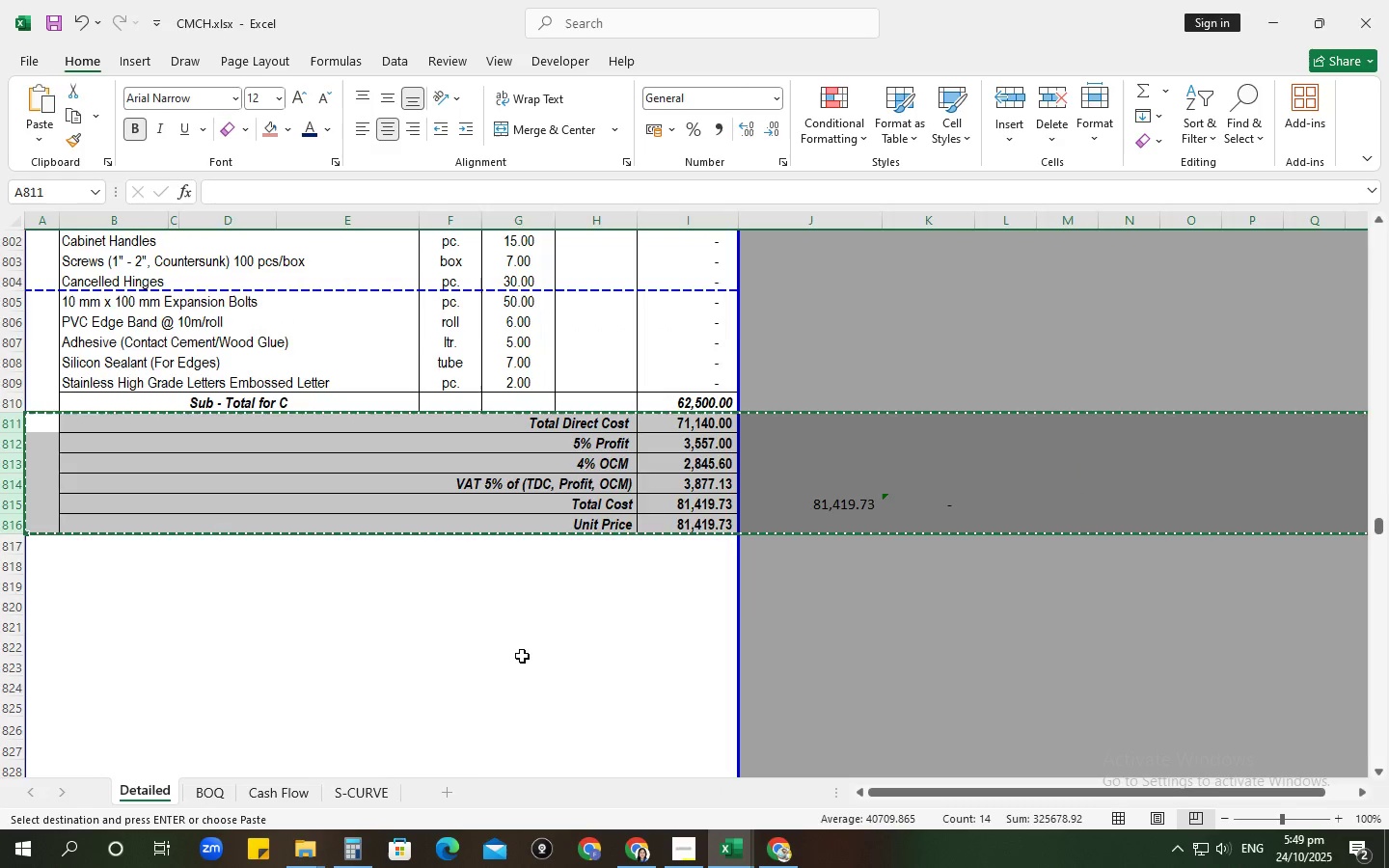 
scroll: coordinate [534, 659], scroll_direction: down, amount: 30.0
 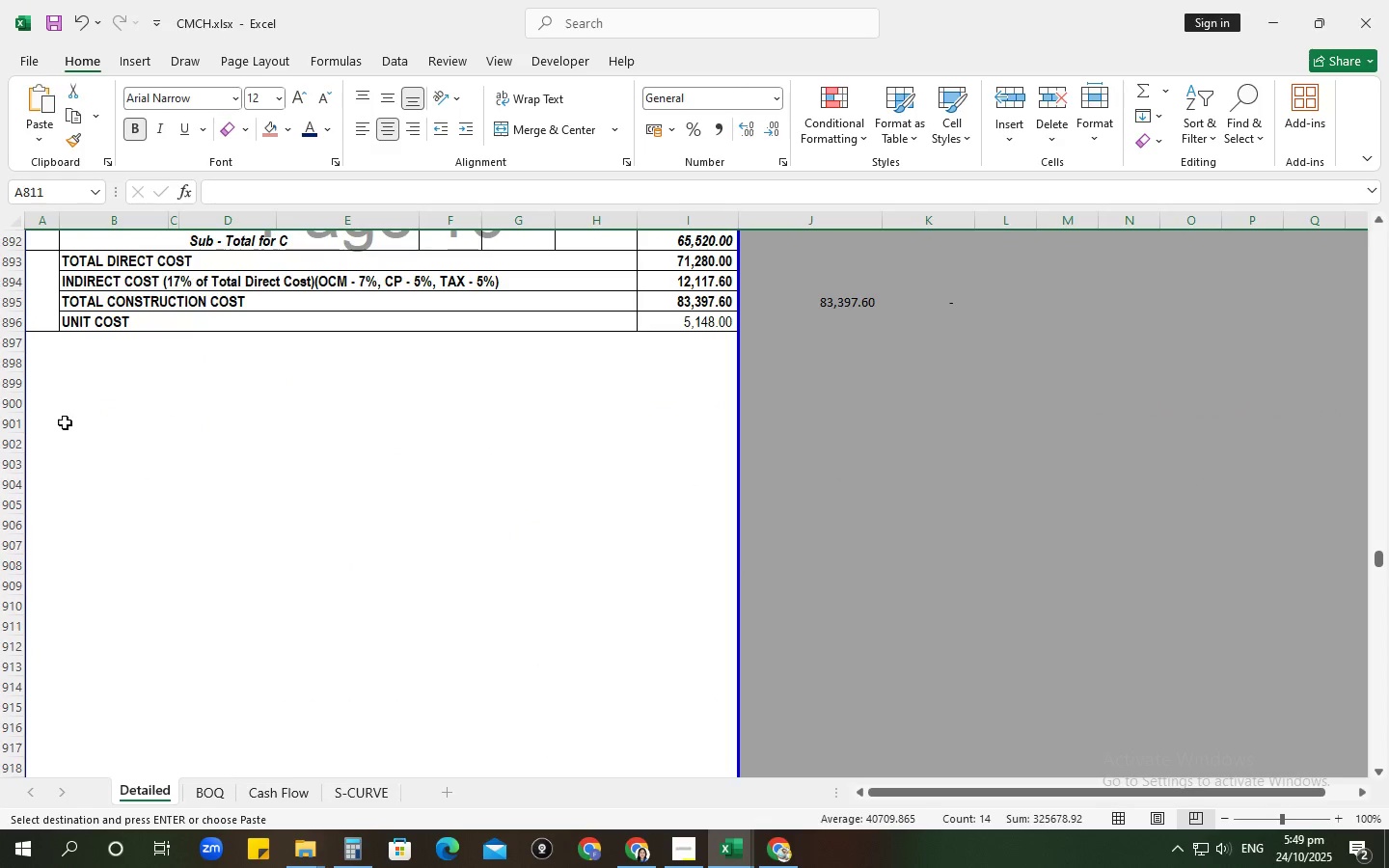 
scroll: coordinate [88, 445], scroll_direction: up, amount: 3.0
 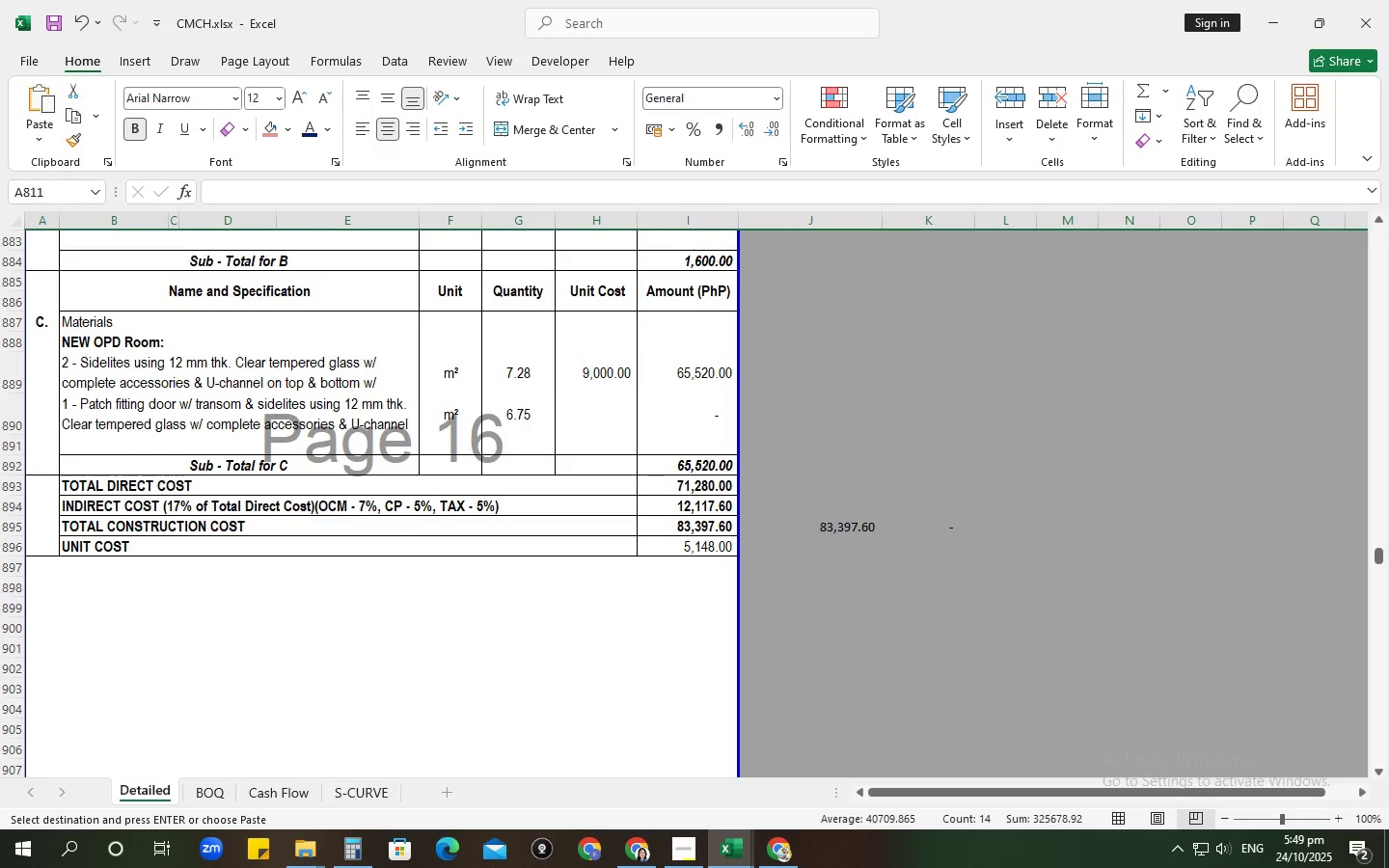 
left_click([0, 480])
 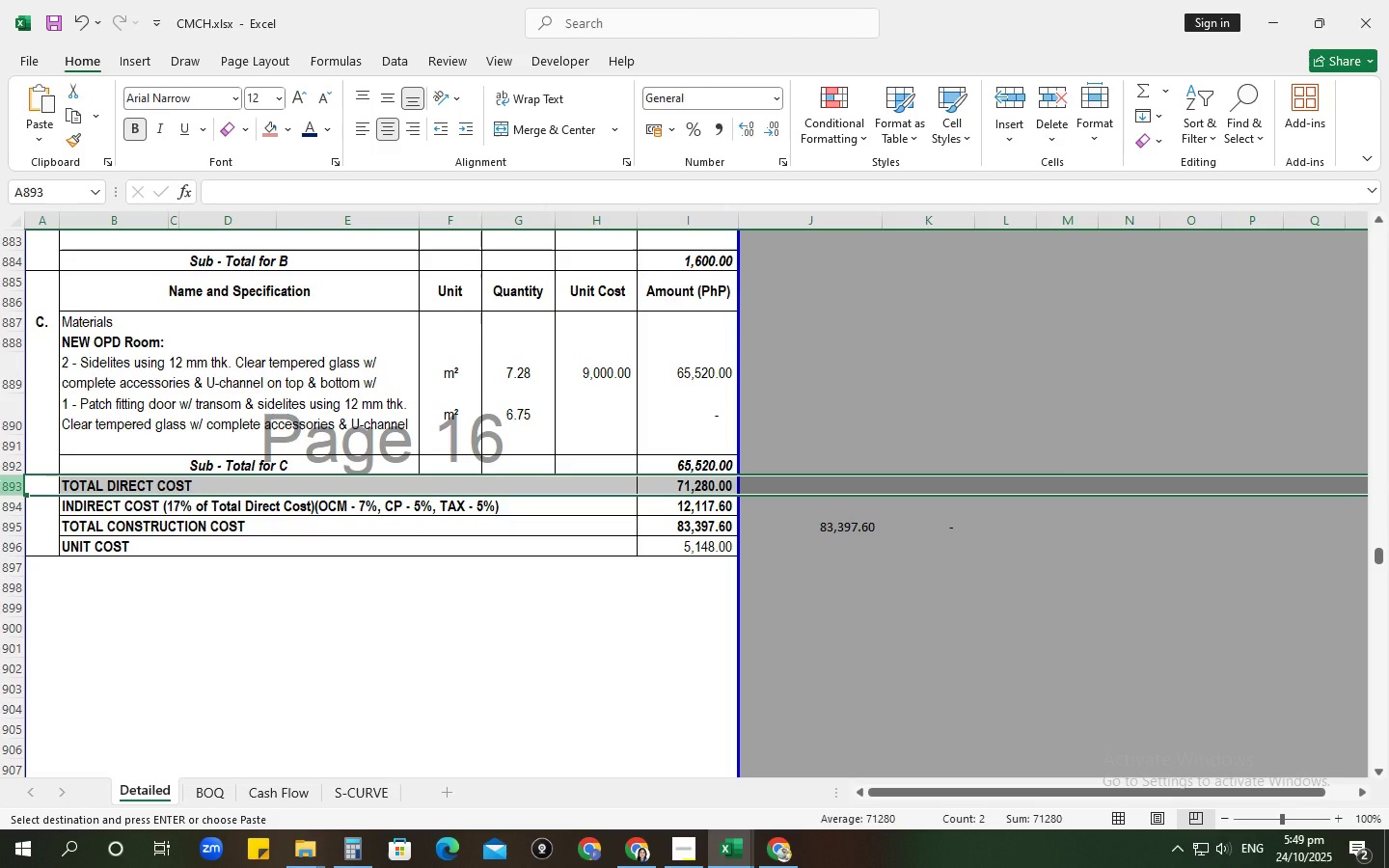 
key(Control+V)
 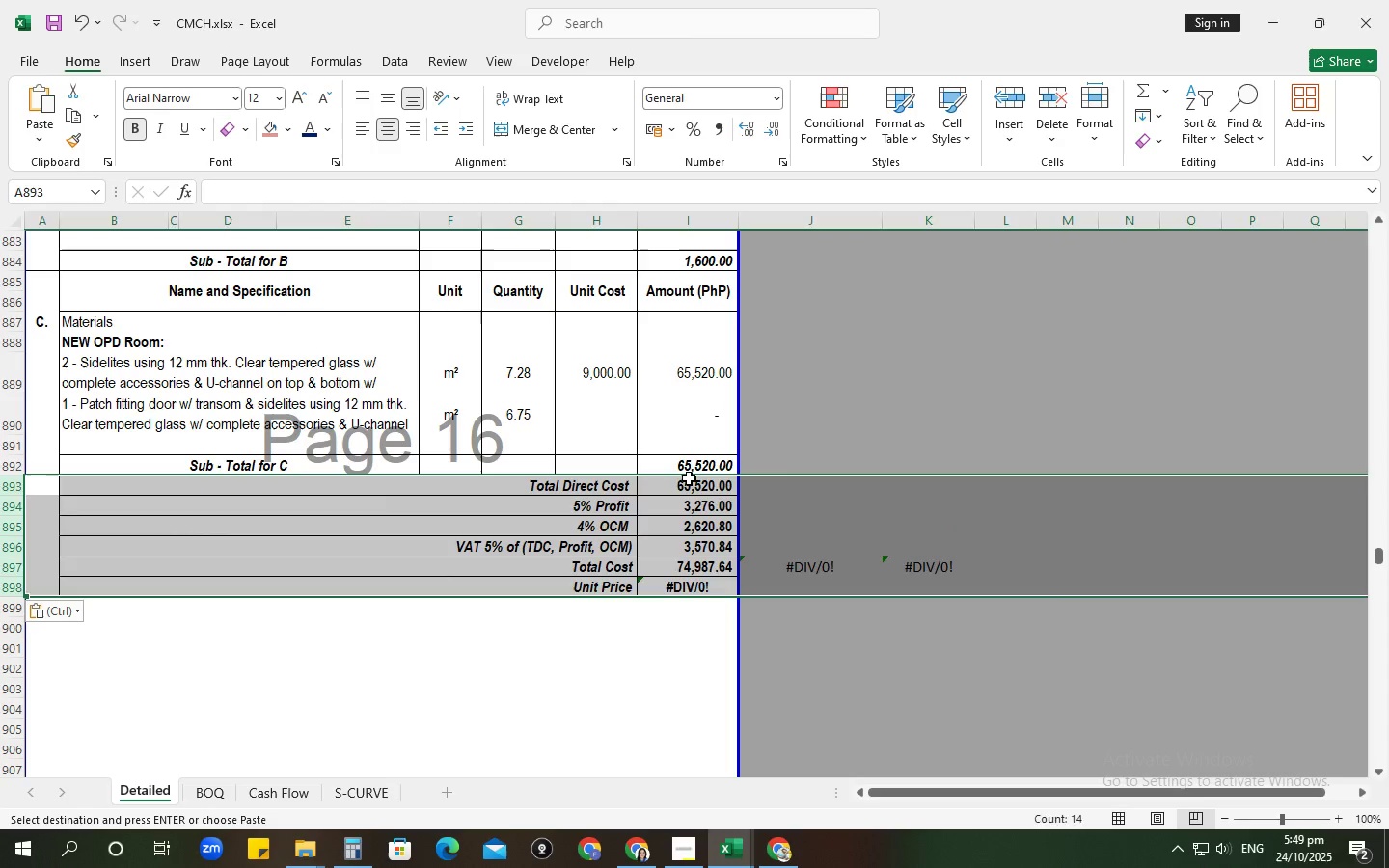 
left_click([689, 478])
 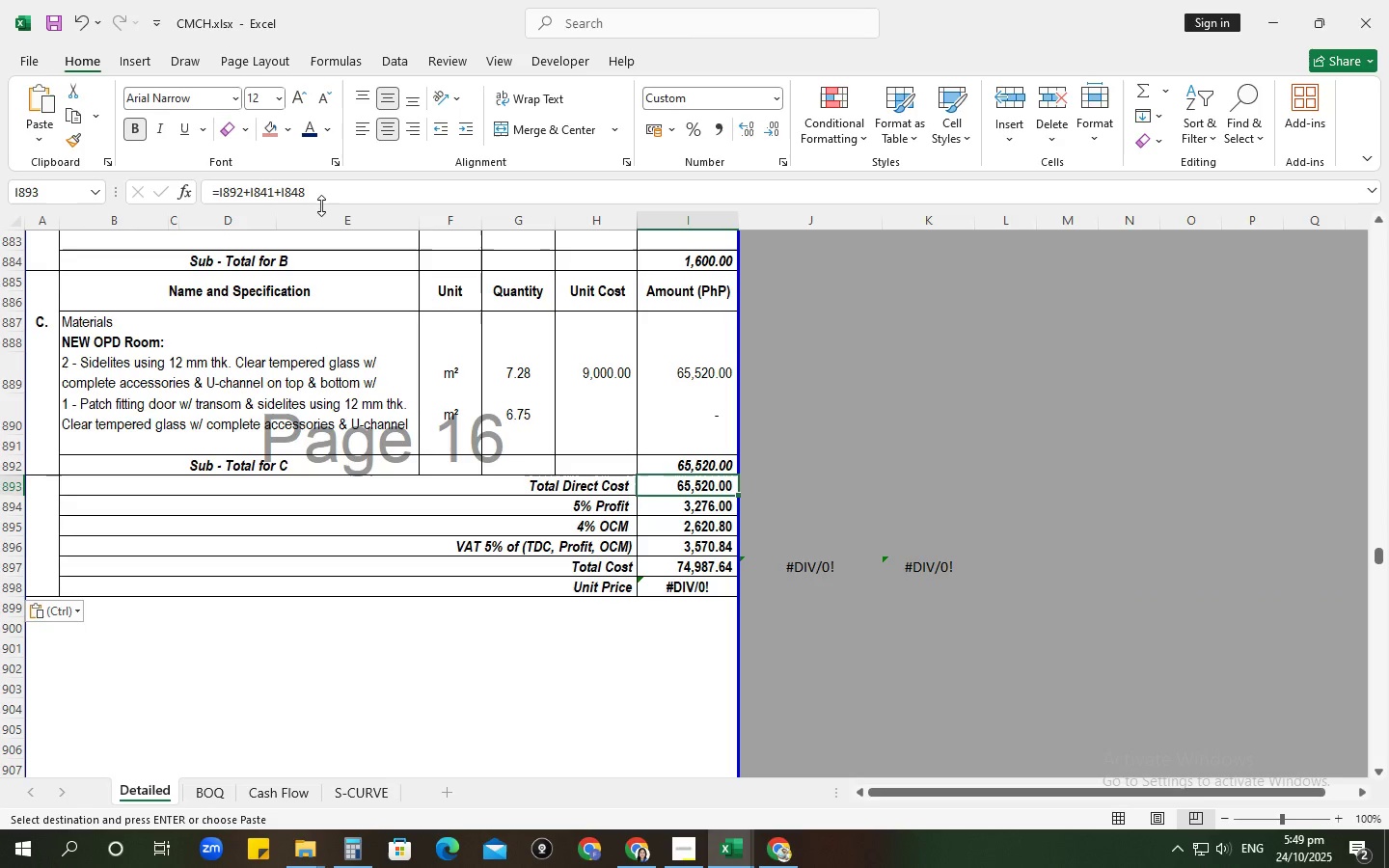 
left_click([321, 205])
 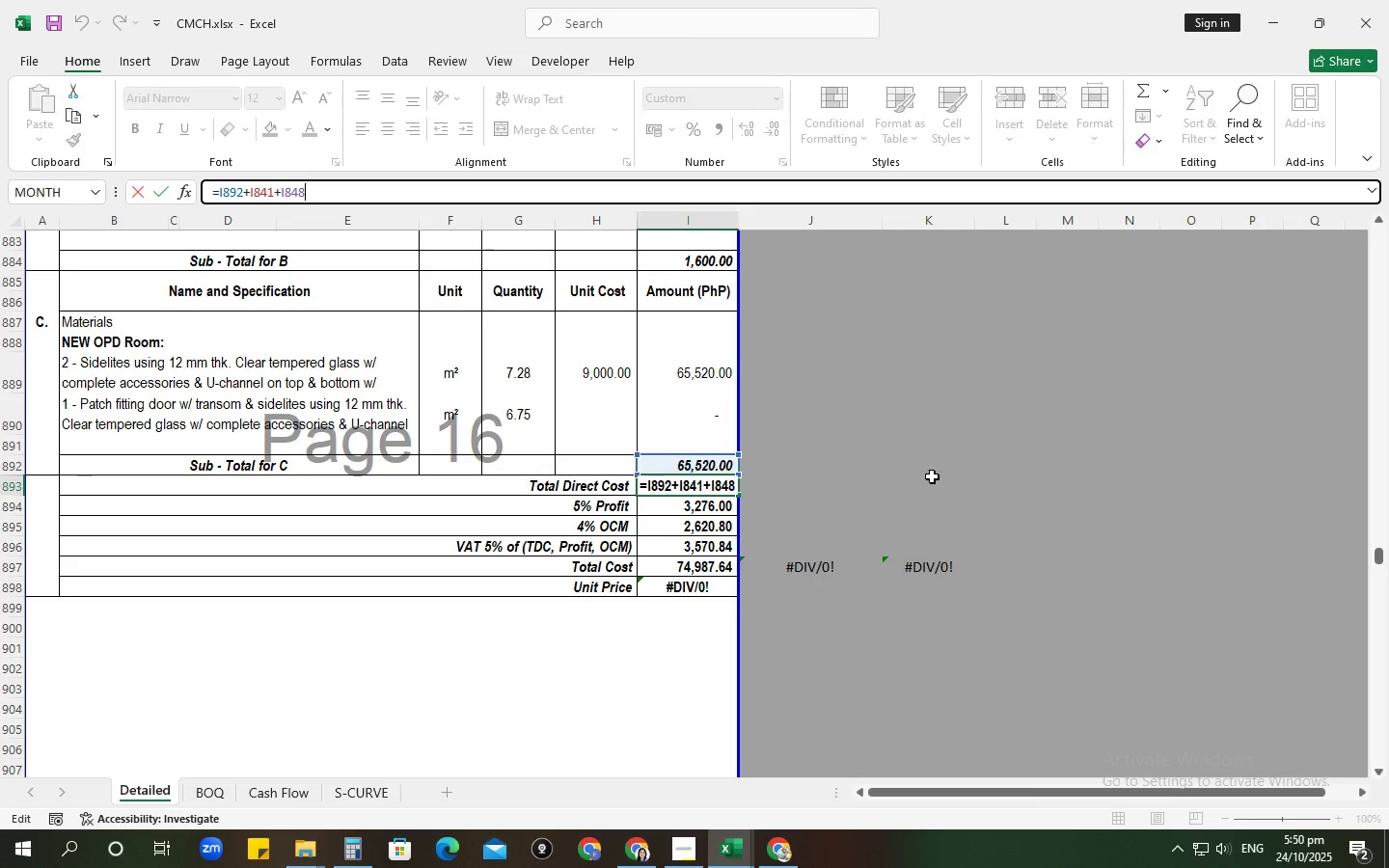 
scroll: coordinate [989, 527], scroll_direction: up, amount: 7.0
 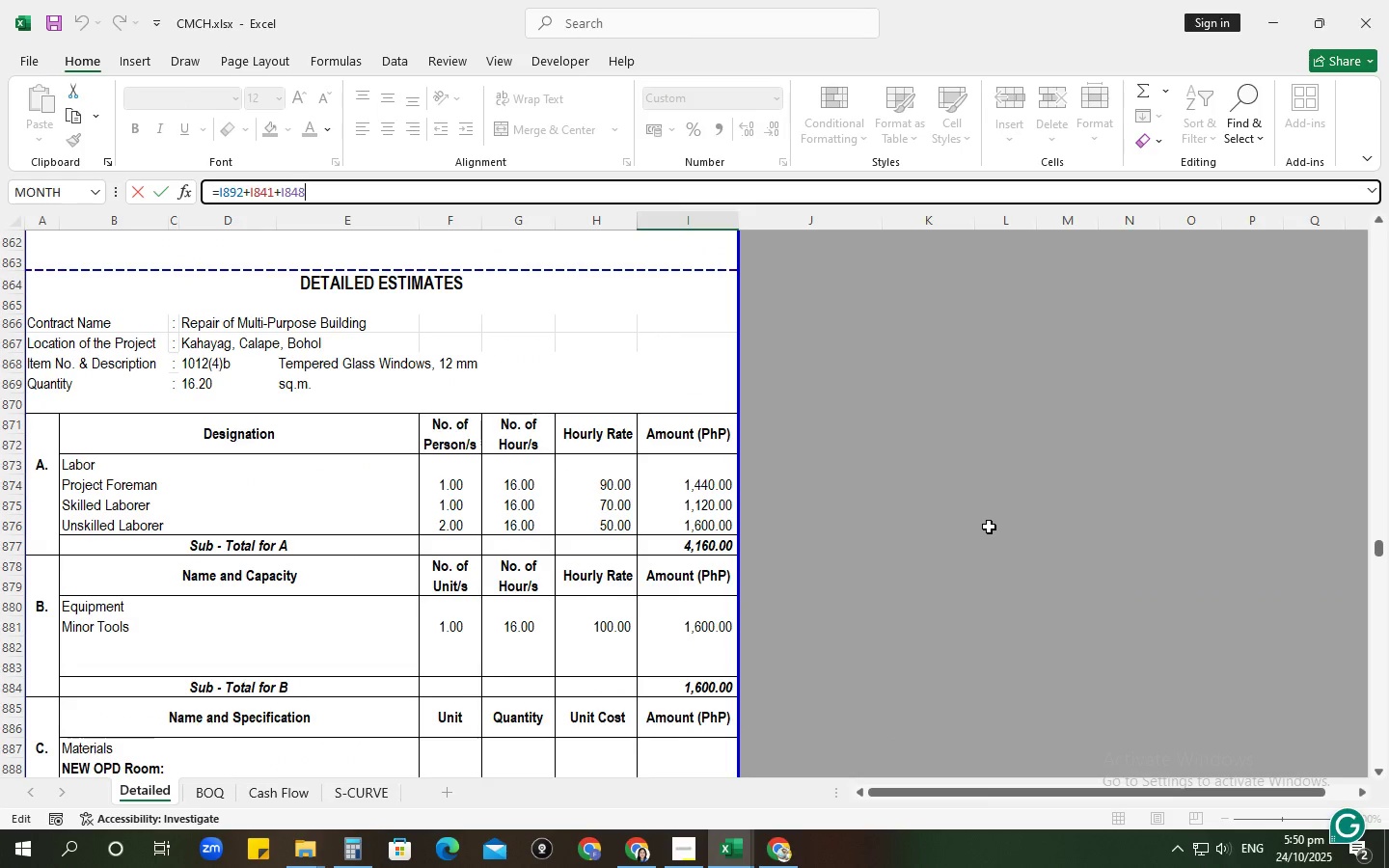 
scroll: coordinate [989, 527], scroll_direction: down, amount: 8.0
 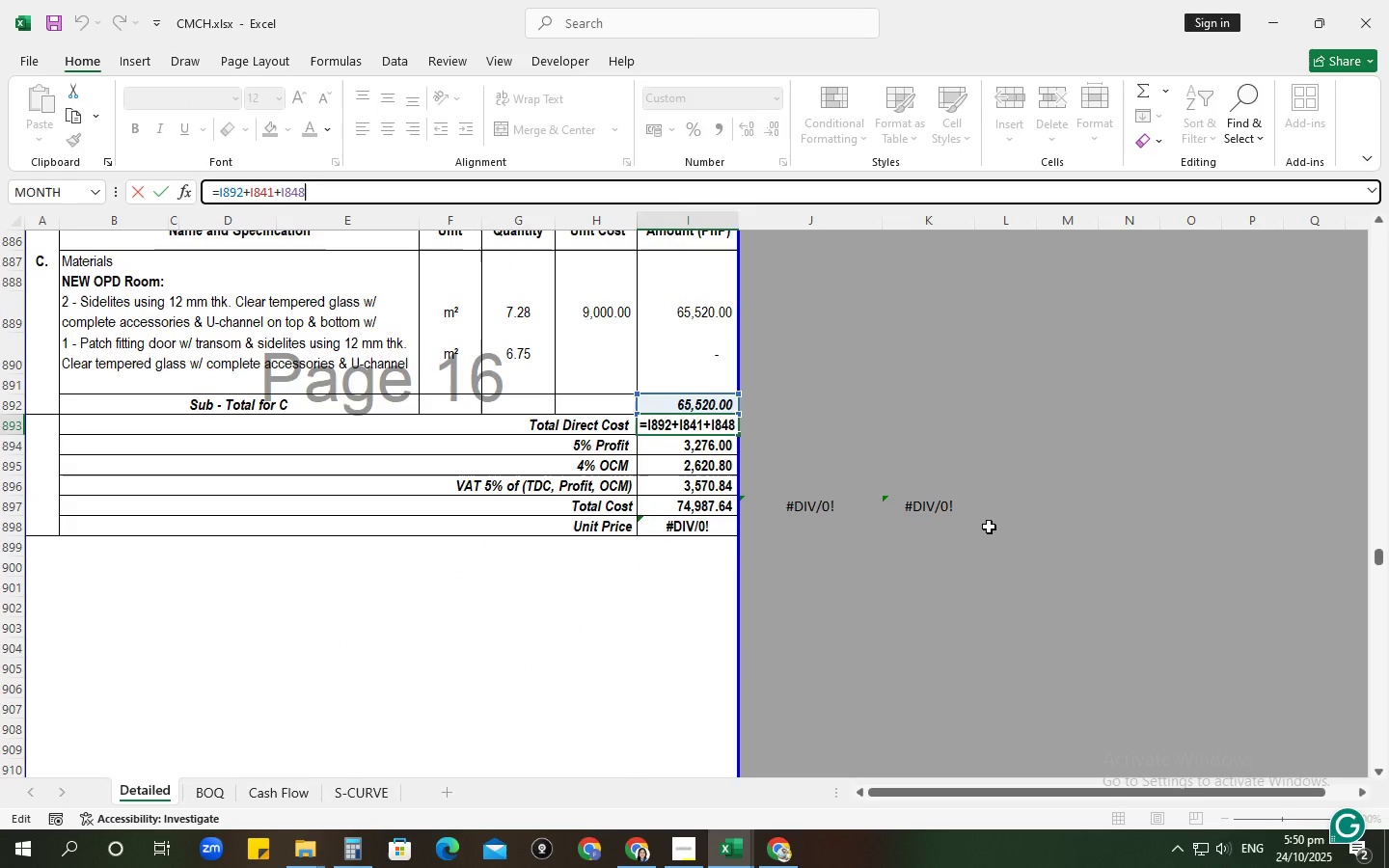 
scroll: coordinate [989, 527], scroll_direction: up, amount: 5.0
 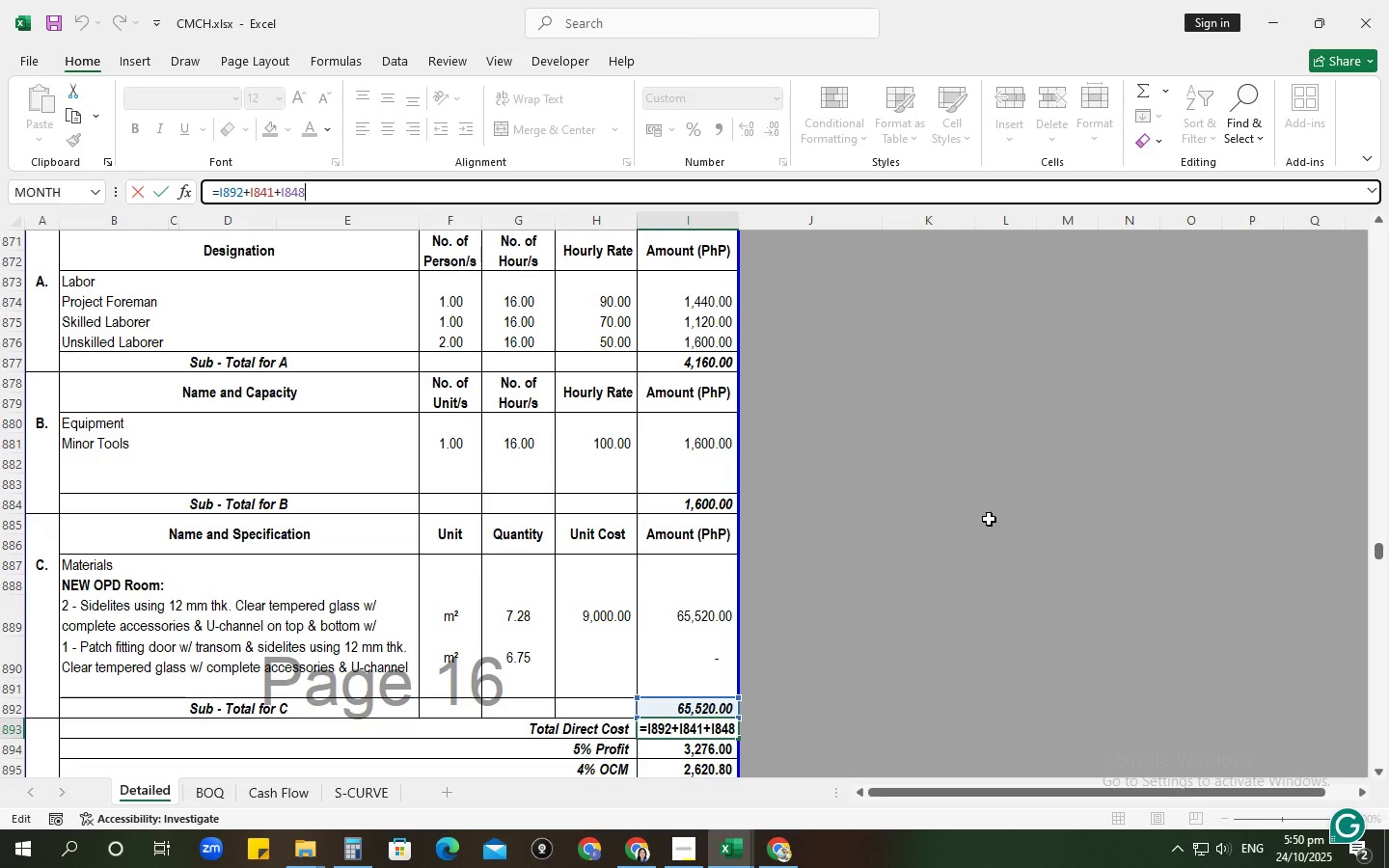 
wait(8.57)
 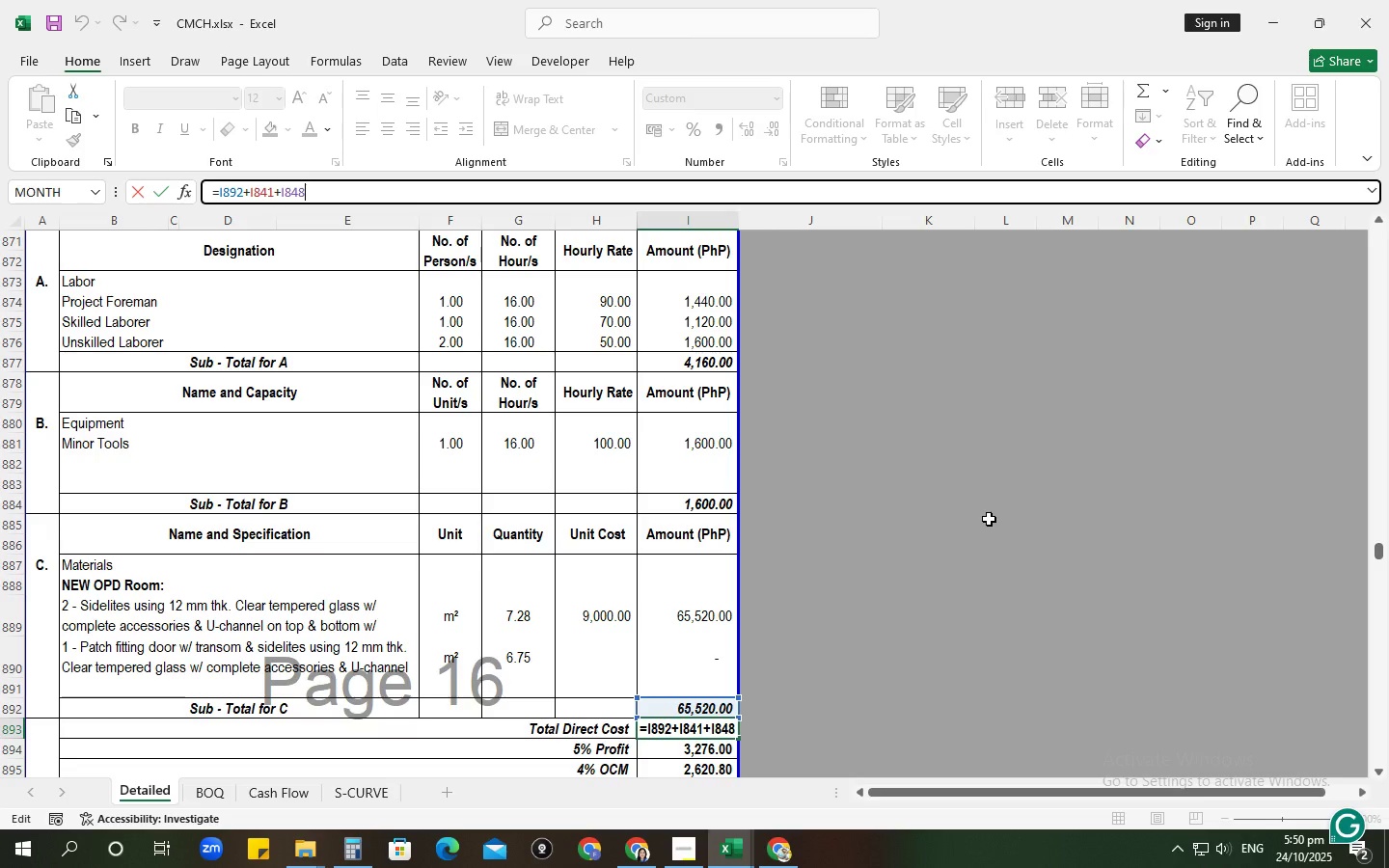 
key(Backspace)
 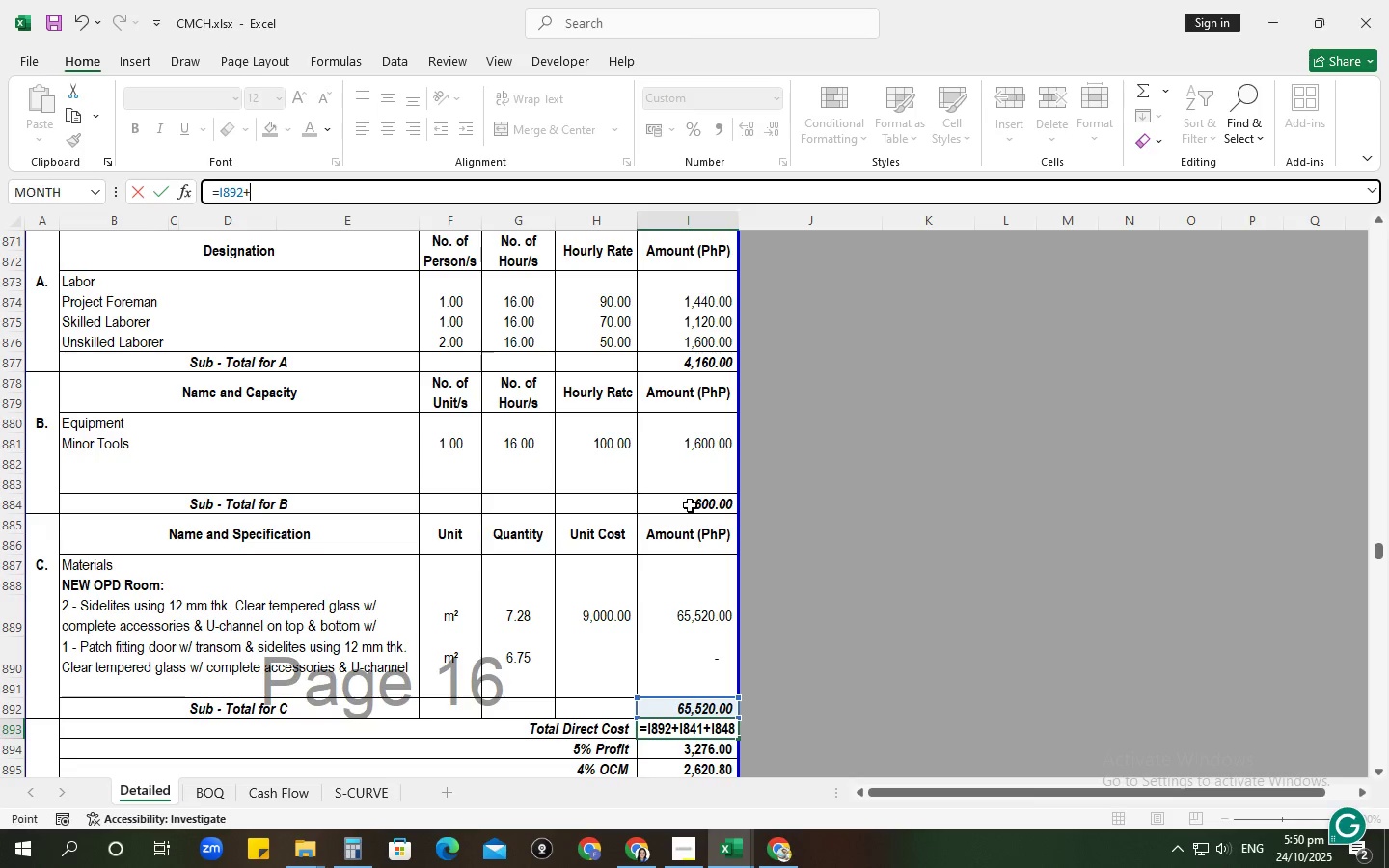 
key(NumpadAdd)
 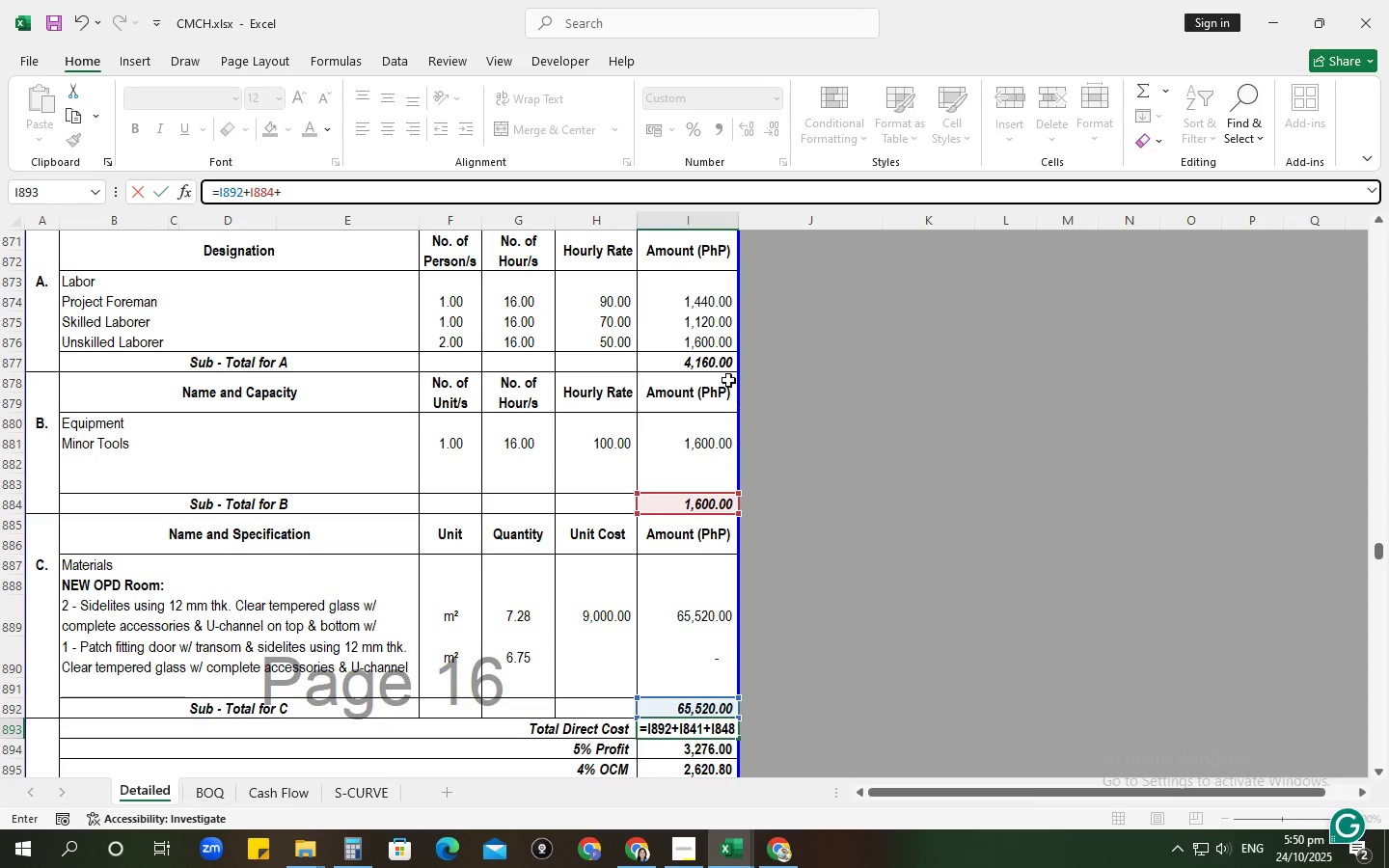 
left_click([706, 358])
 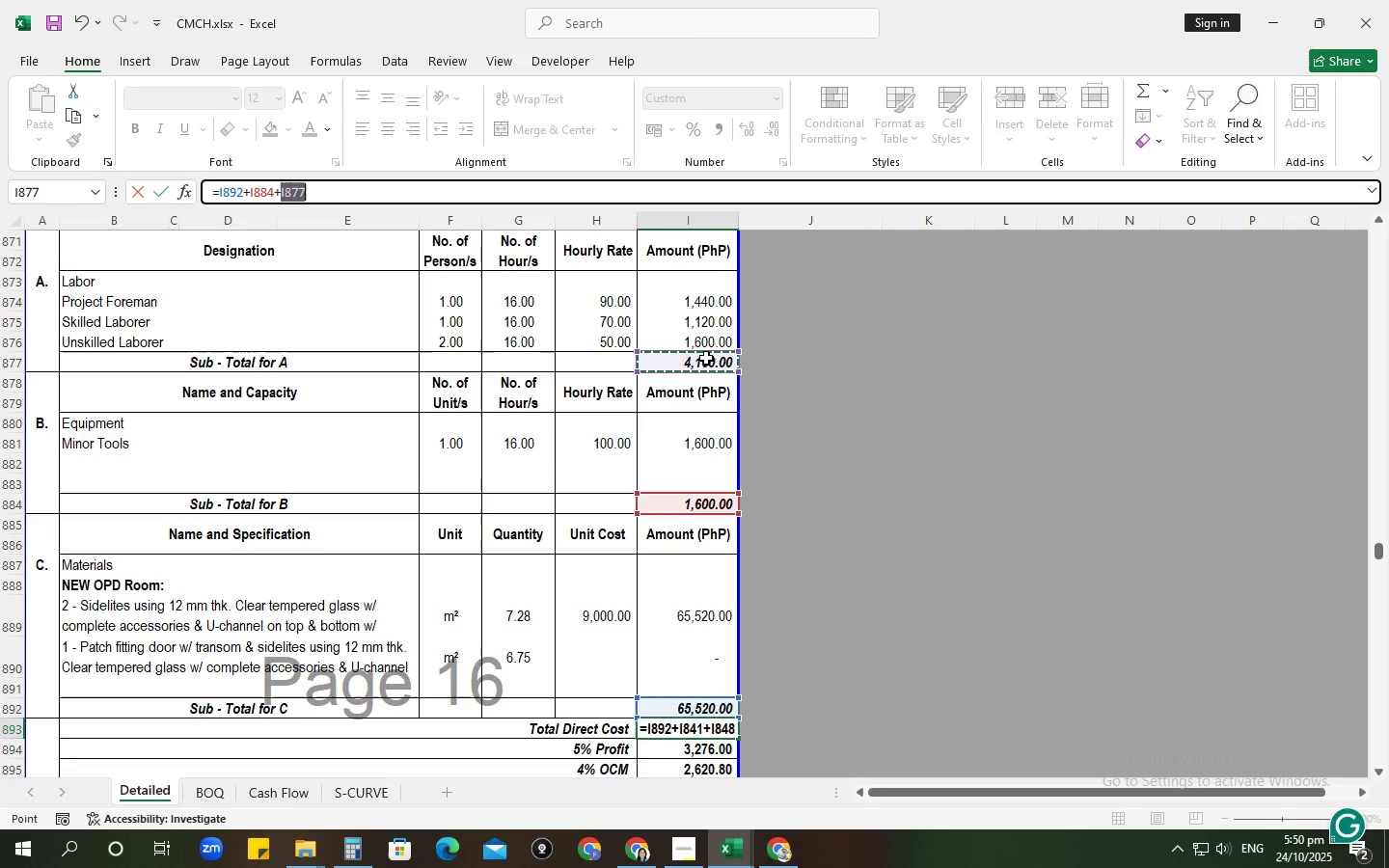 
key(NumpadEnter)
 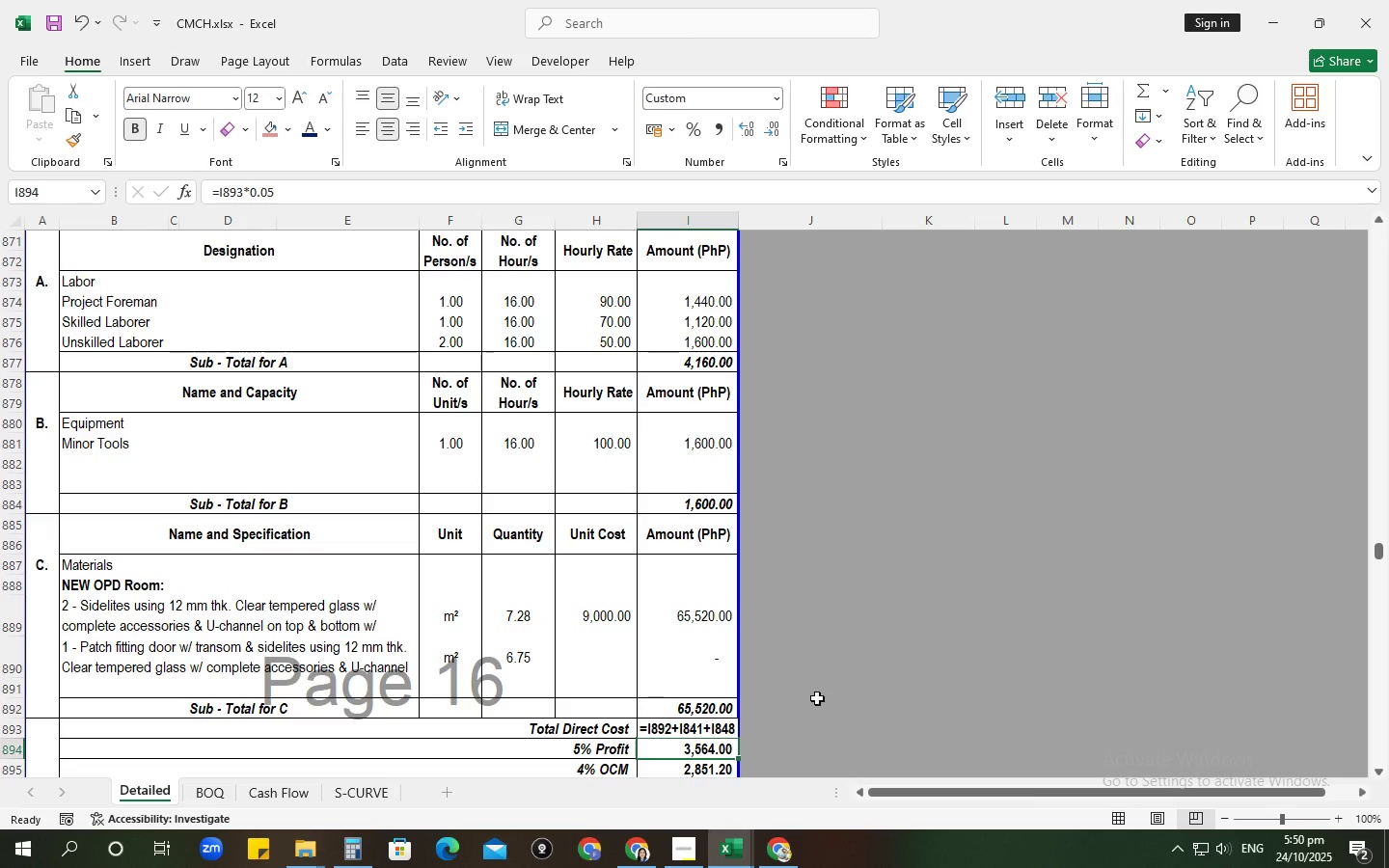 
left_click([687, 734])
 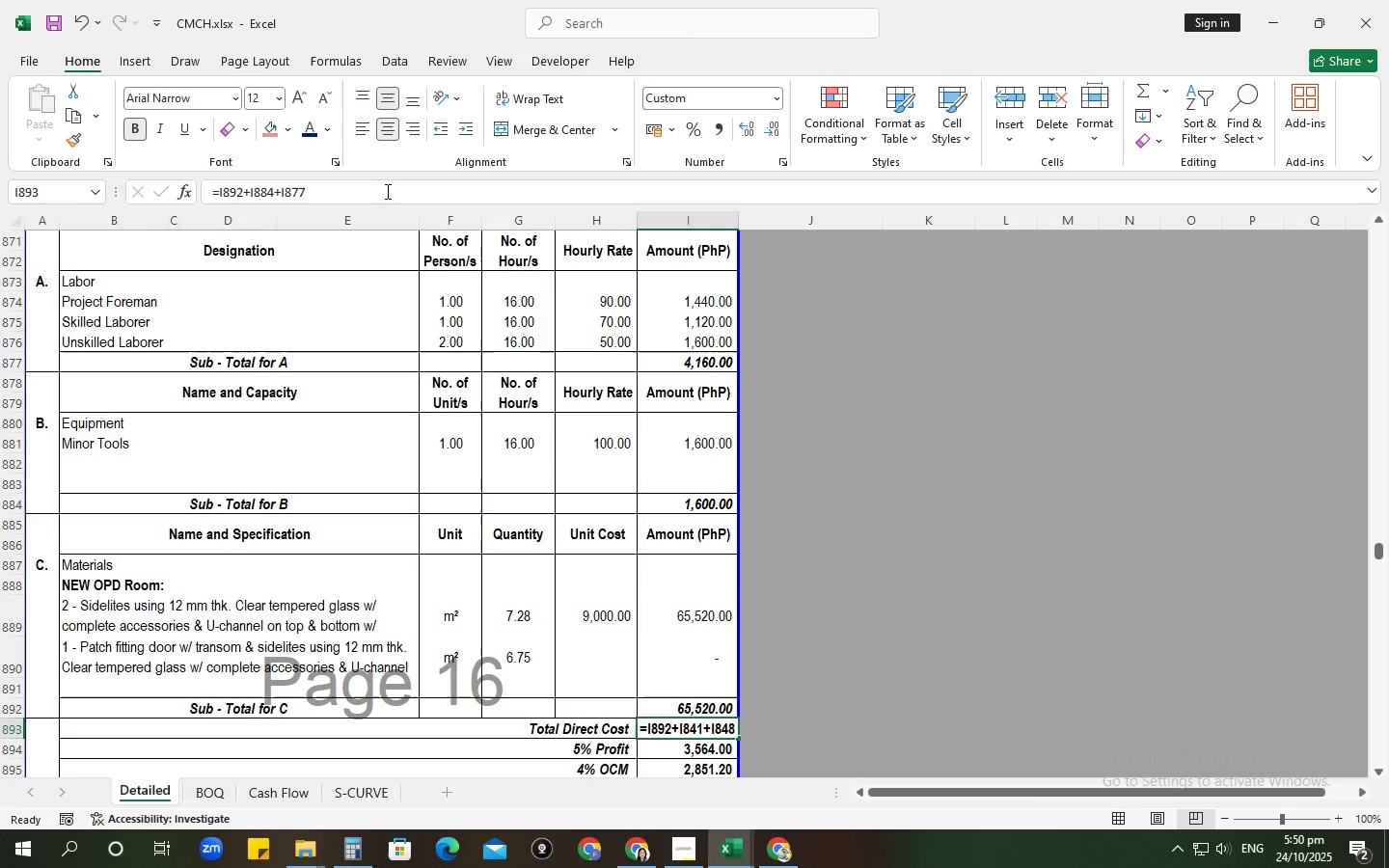 
left_click([386, 191])
 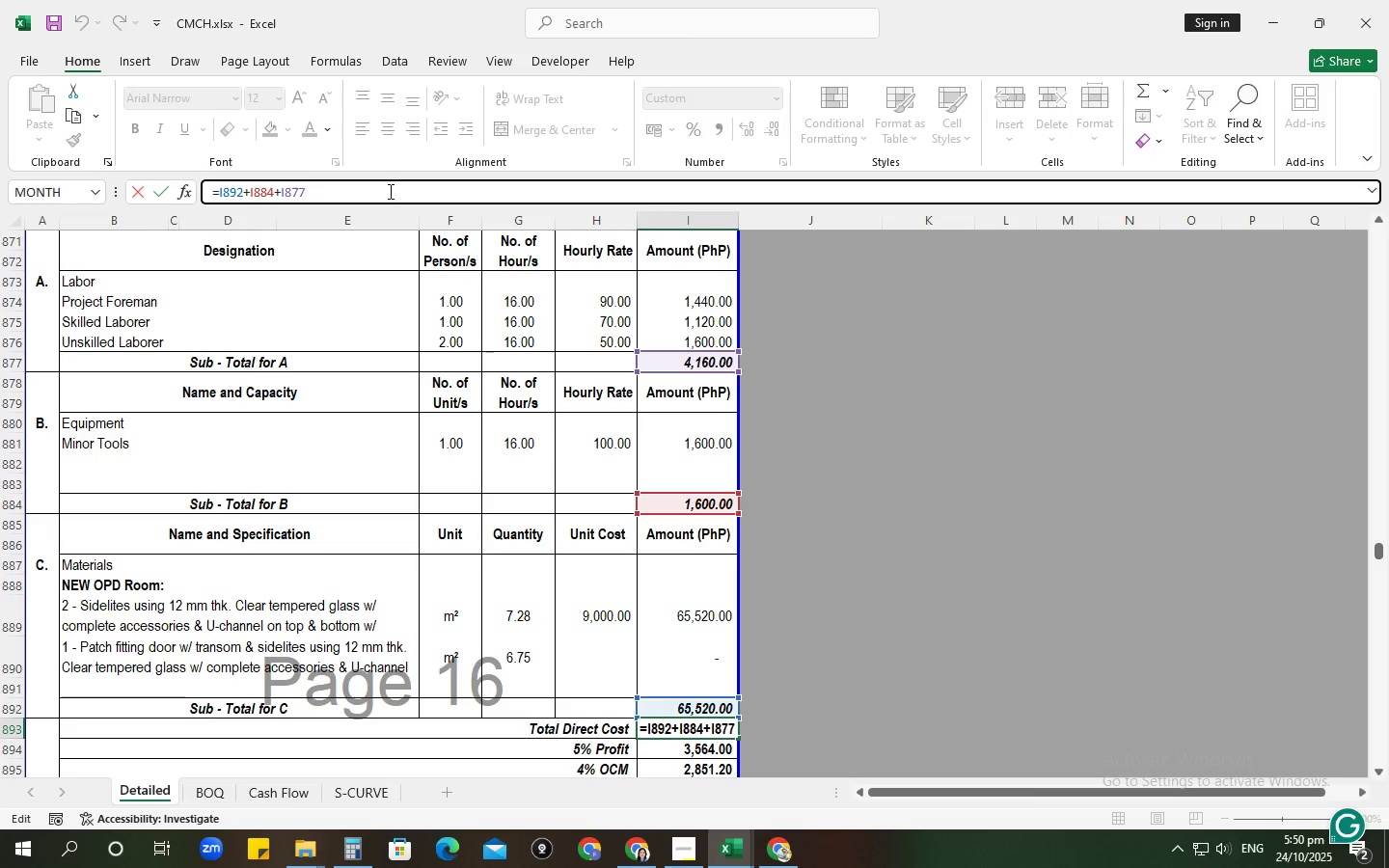 
key(NumpadEnter)
 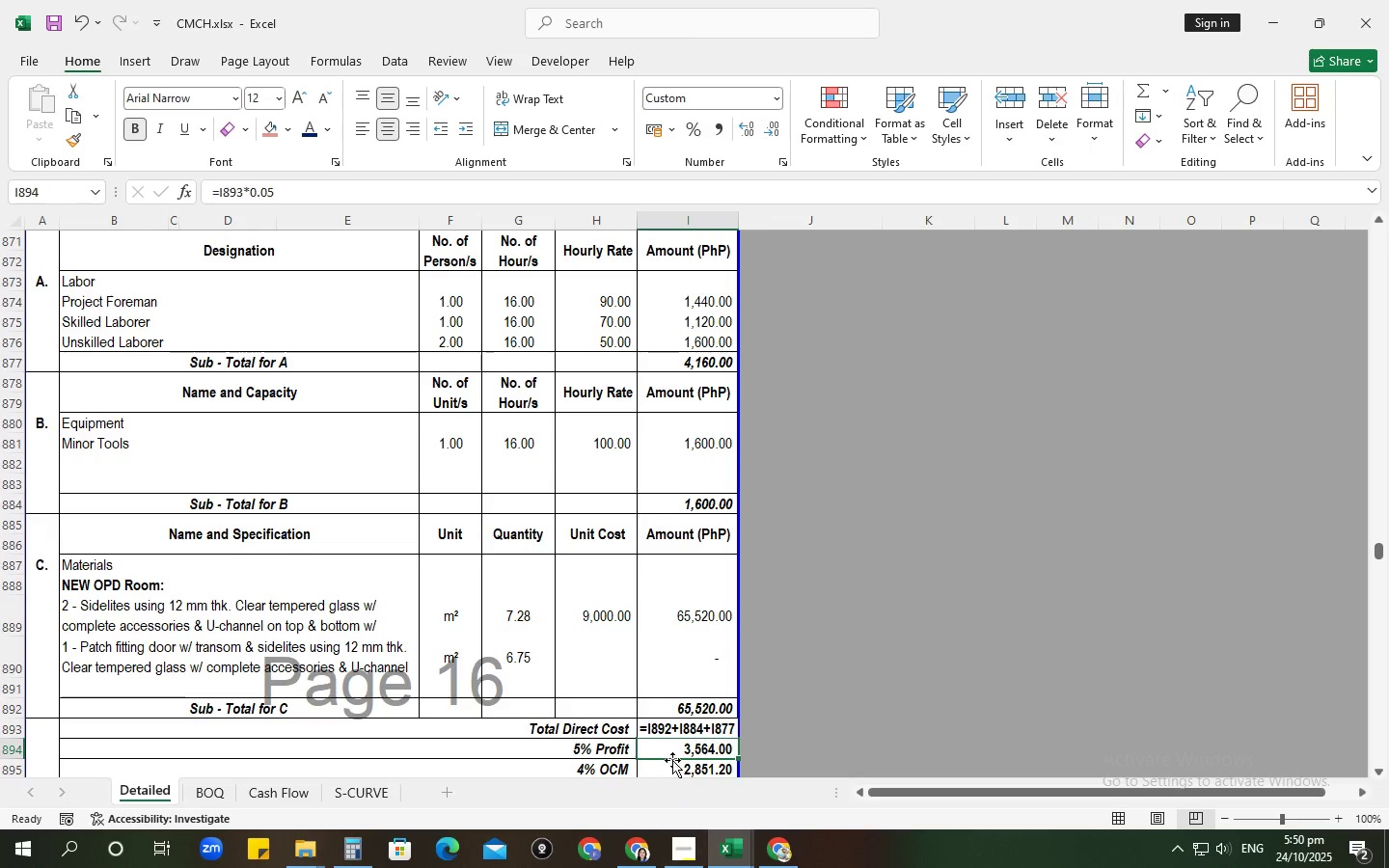 
left_click([669, 732])
 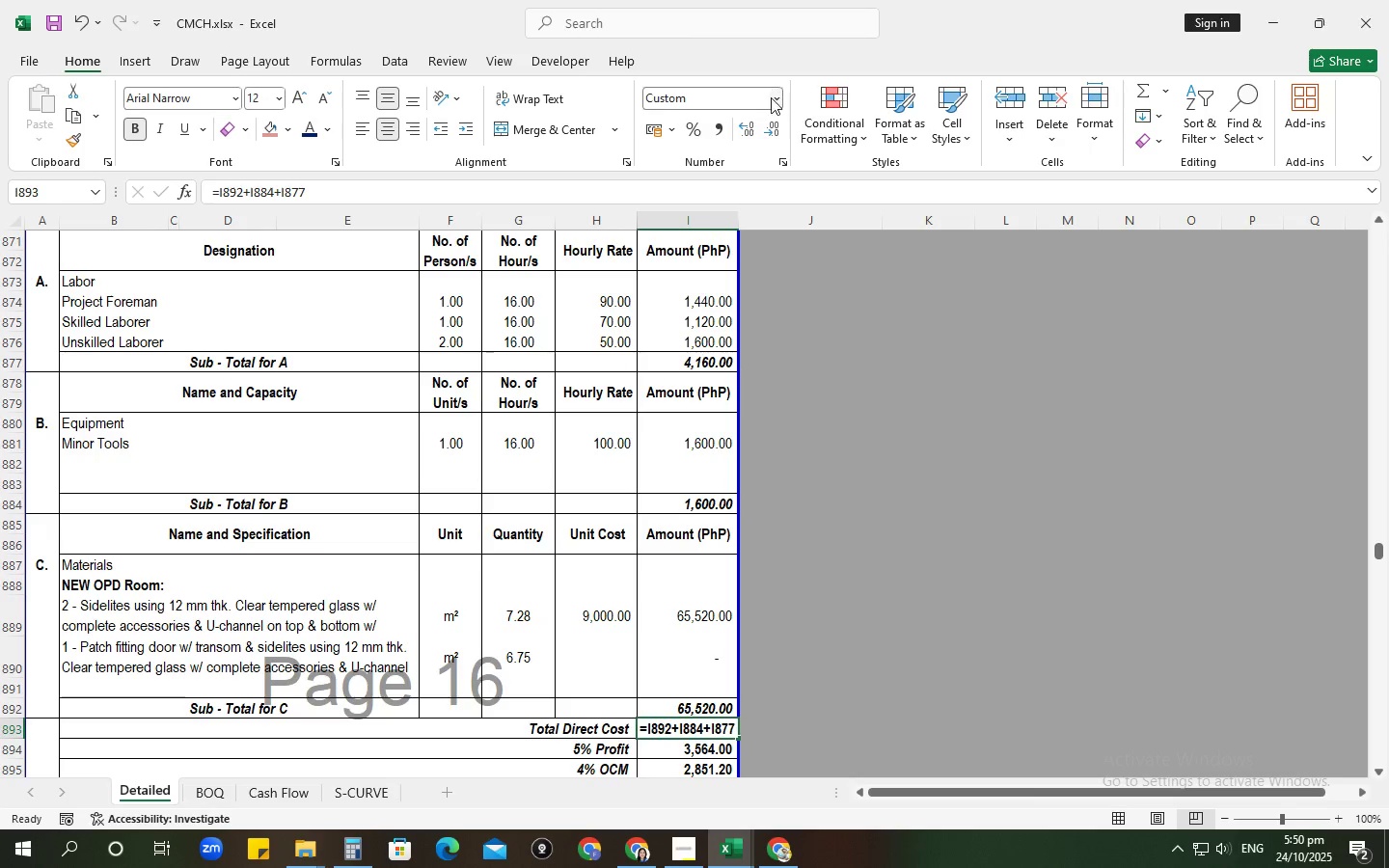 
left_click([774, 97])
 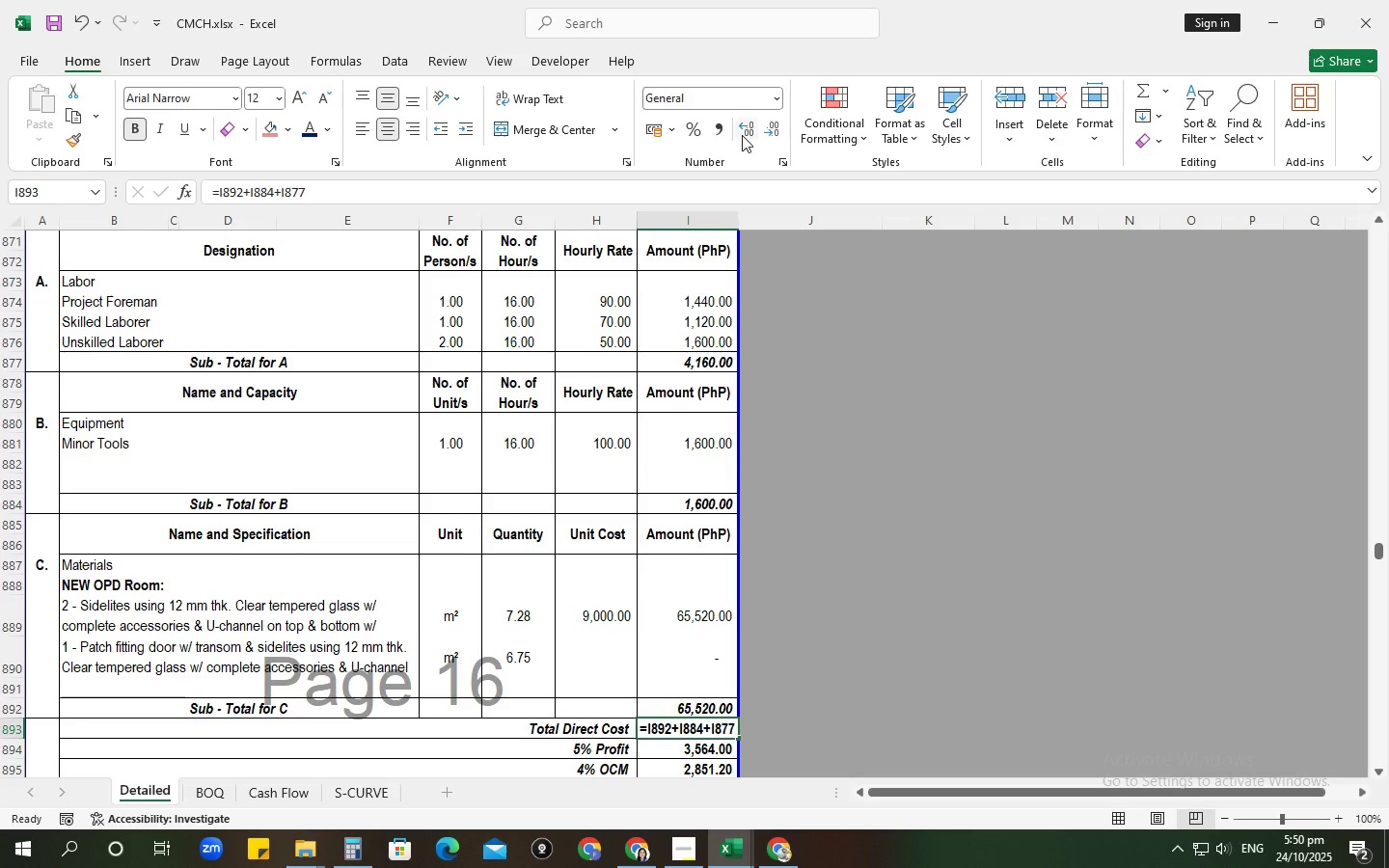 
key(NumpadEnter)
 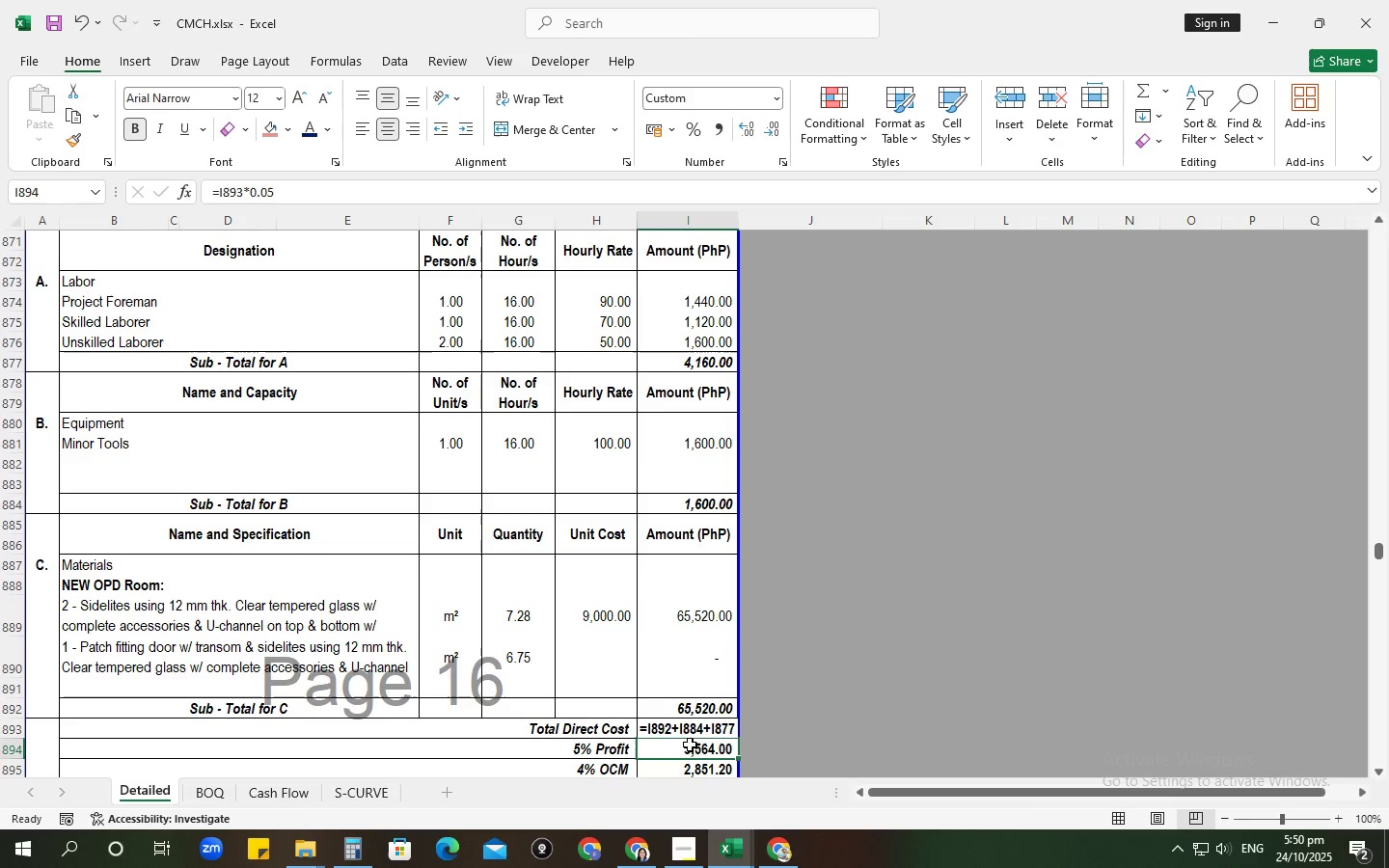 
left_click([687, 735])
 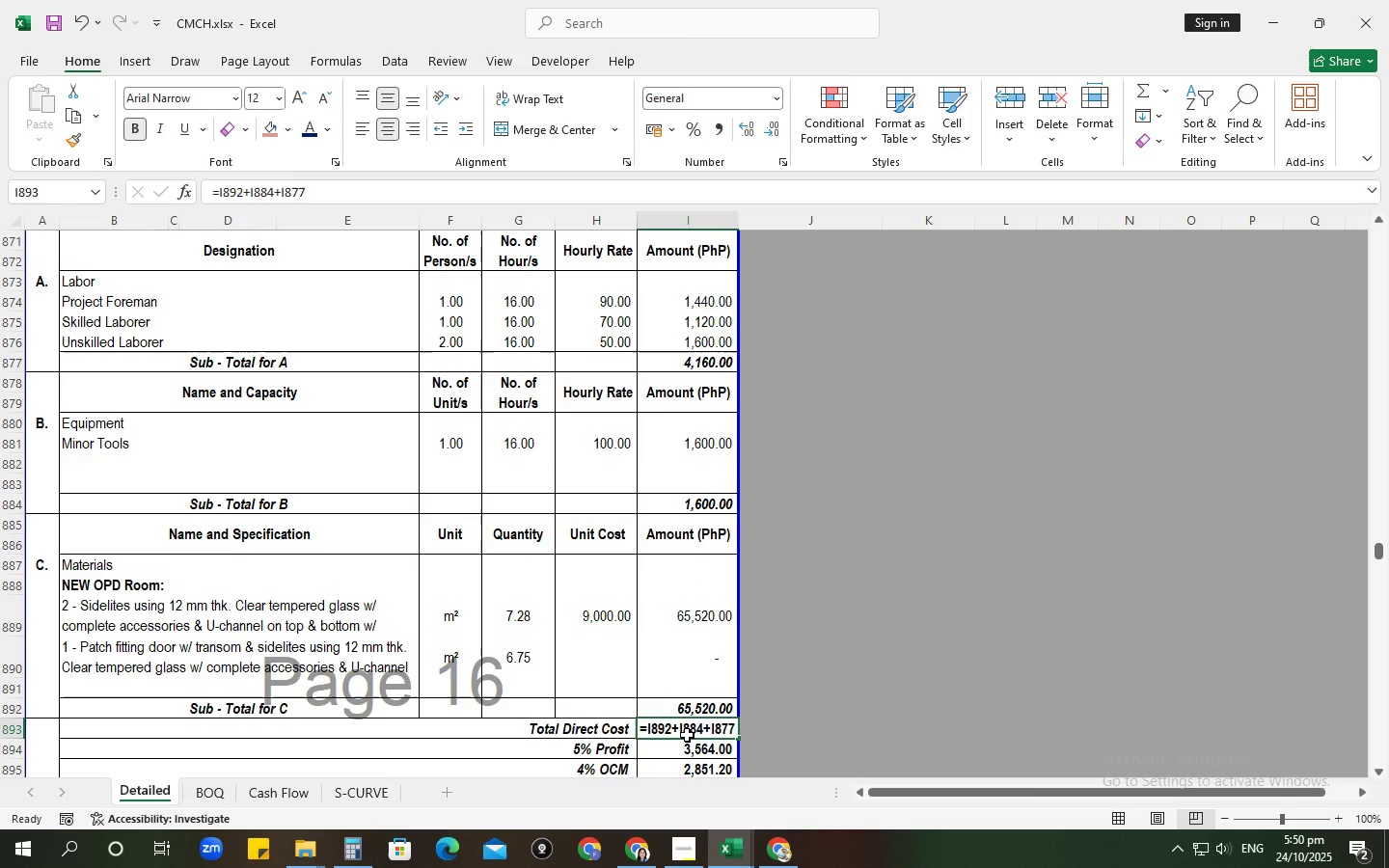 
key(Equal)
 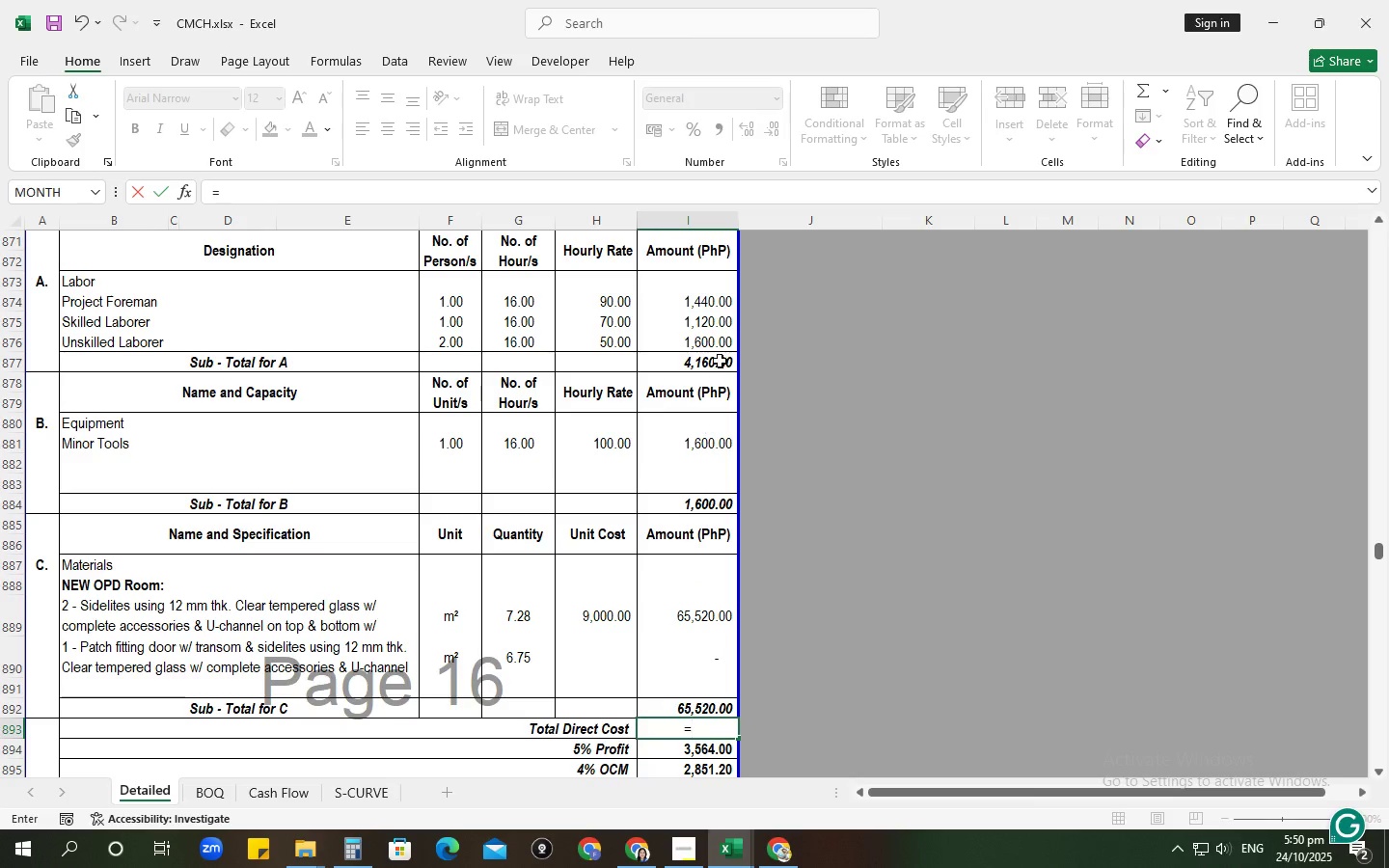 
left_click([720, 355])
 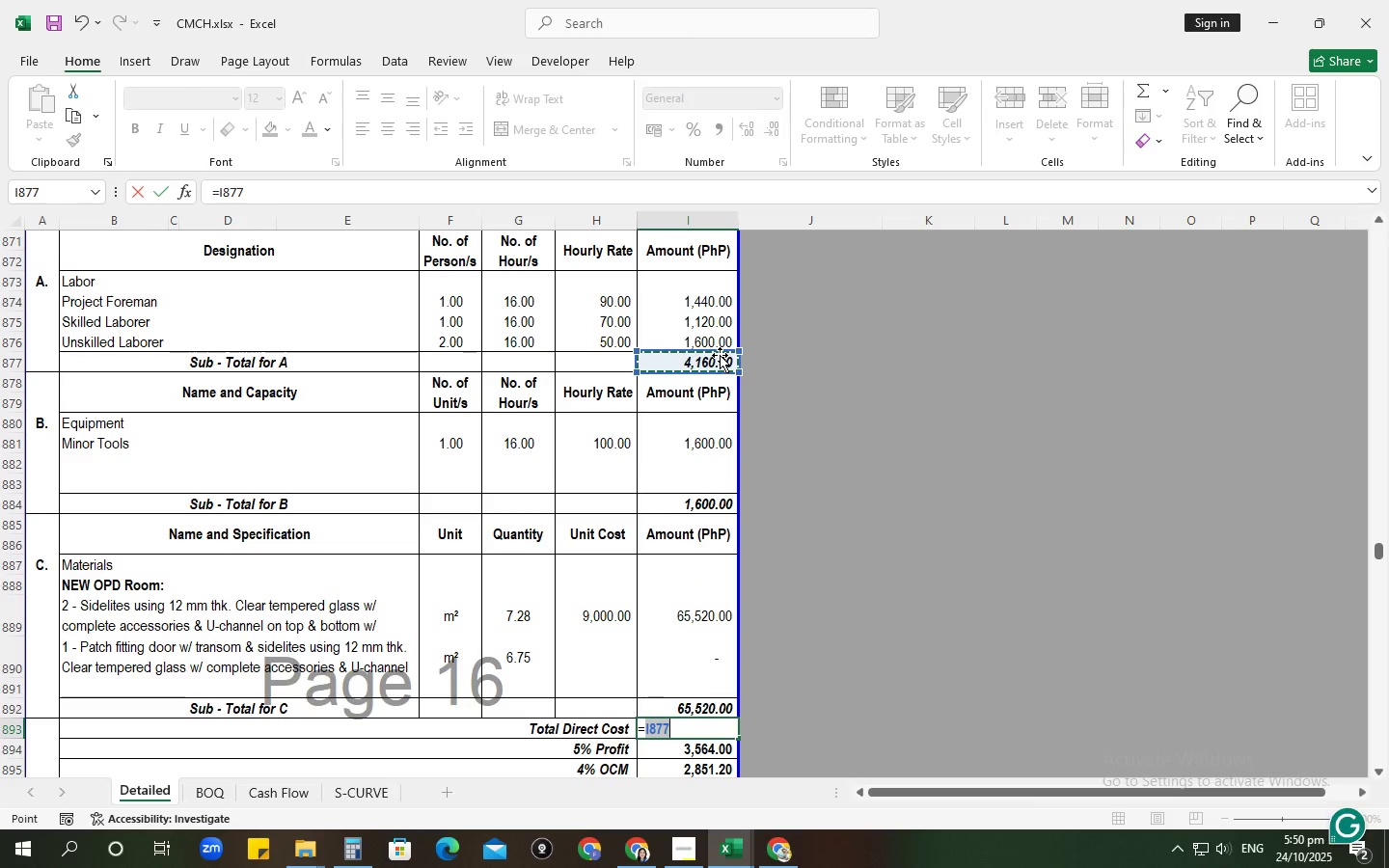 
key(NumpadAdd)
 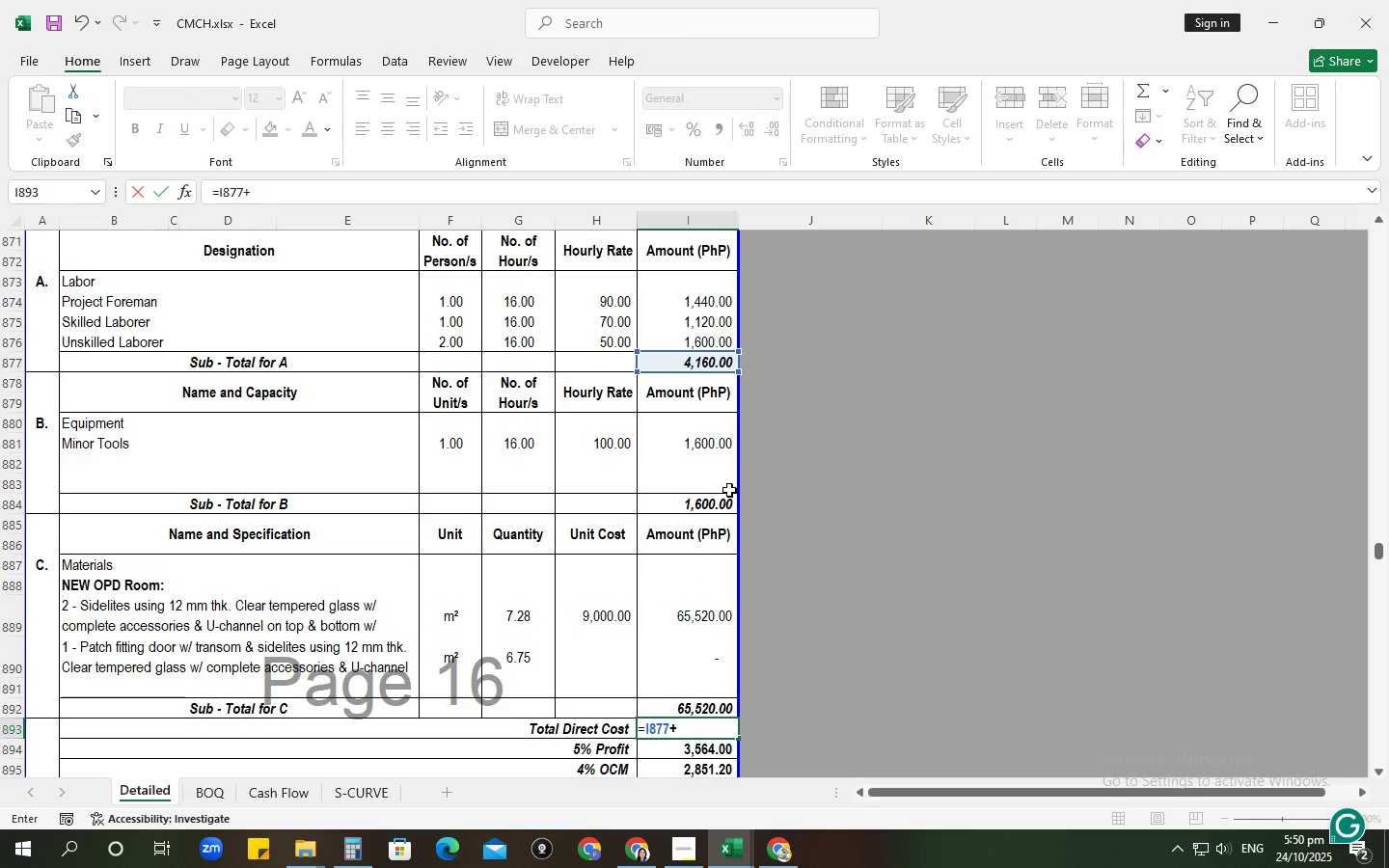 
left_click([723, 504])
 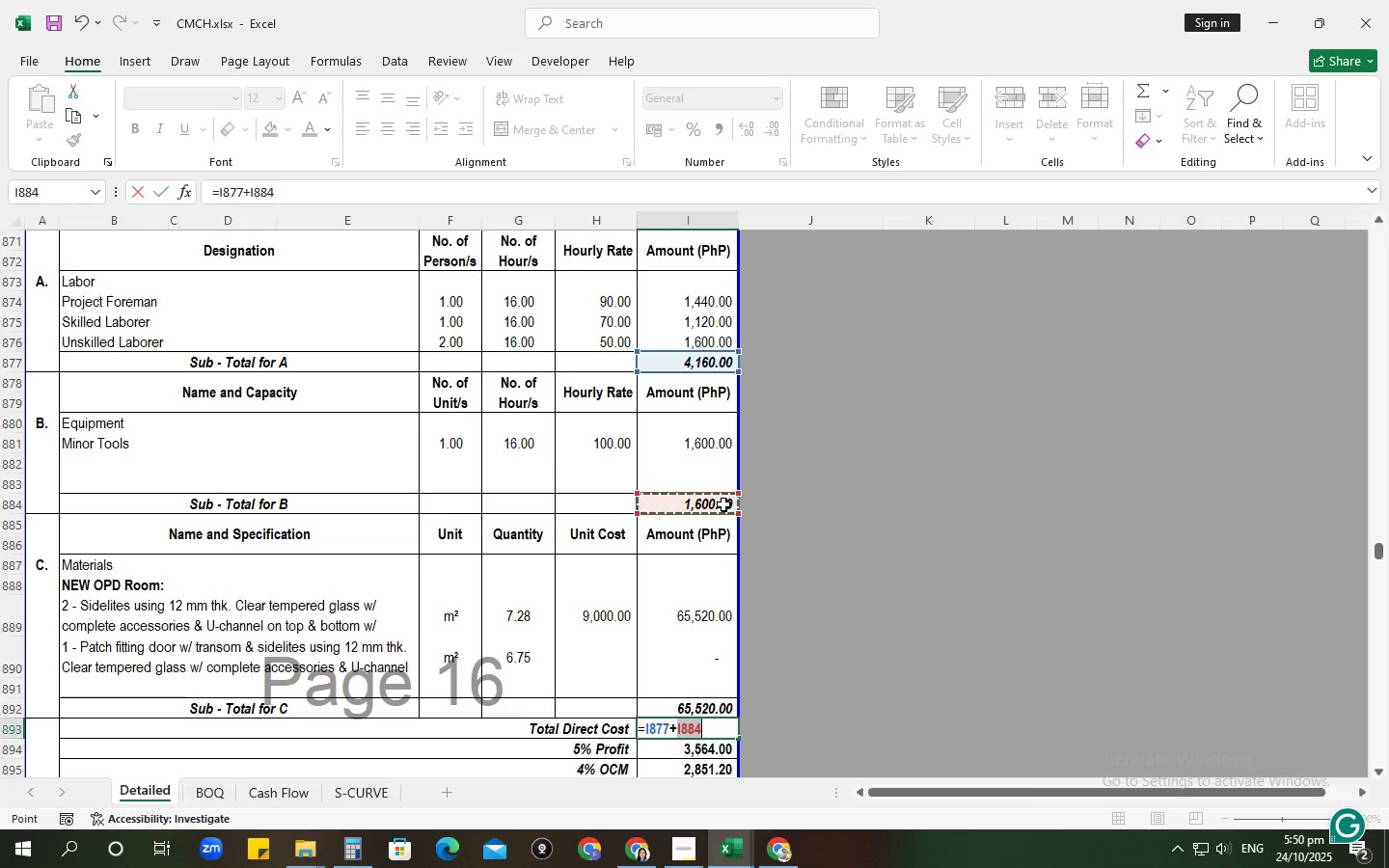 
key(NumpadAdd)
 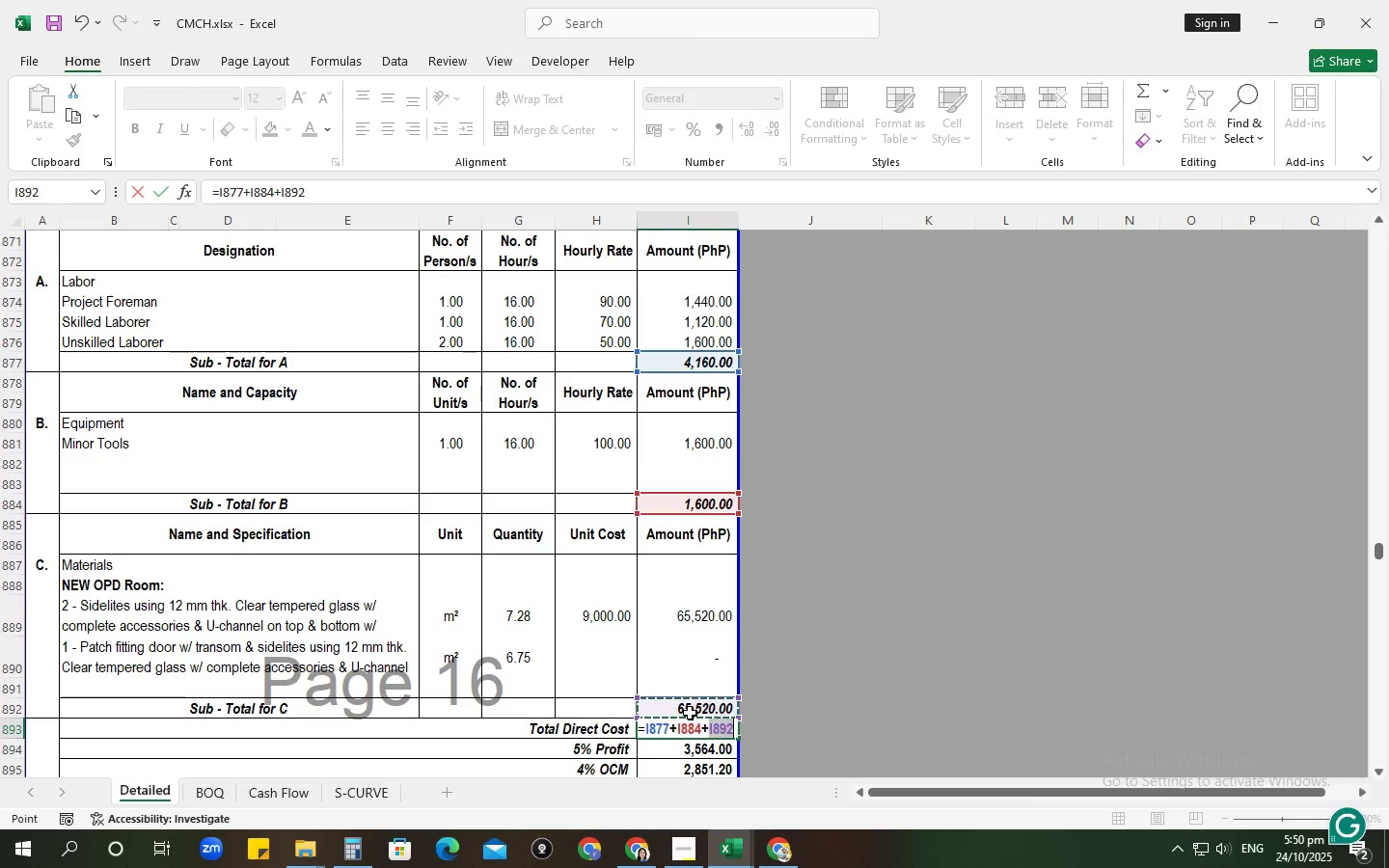 
key(NumpadEnter)
 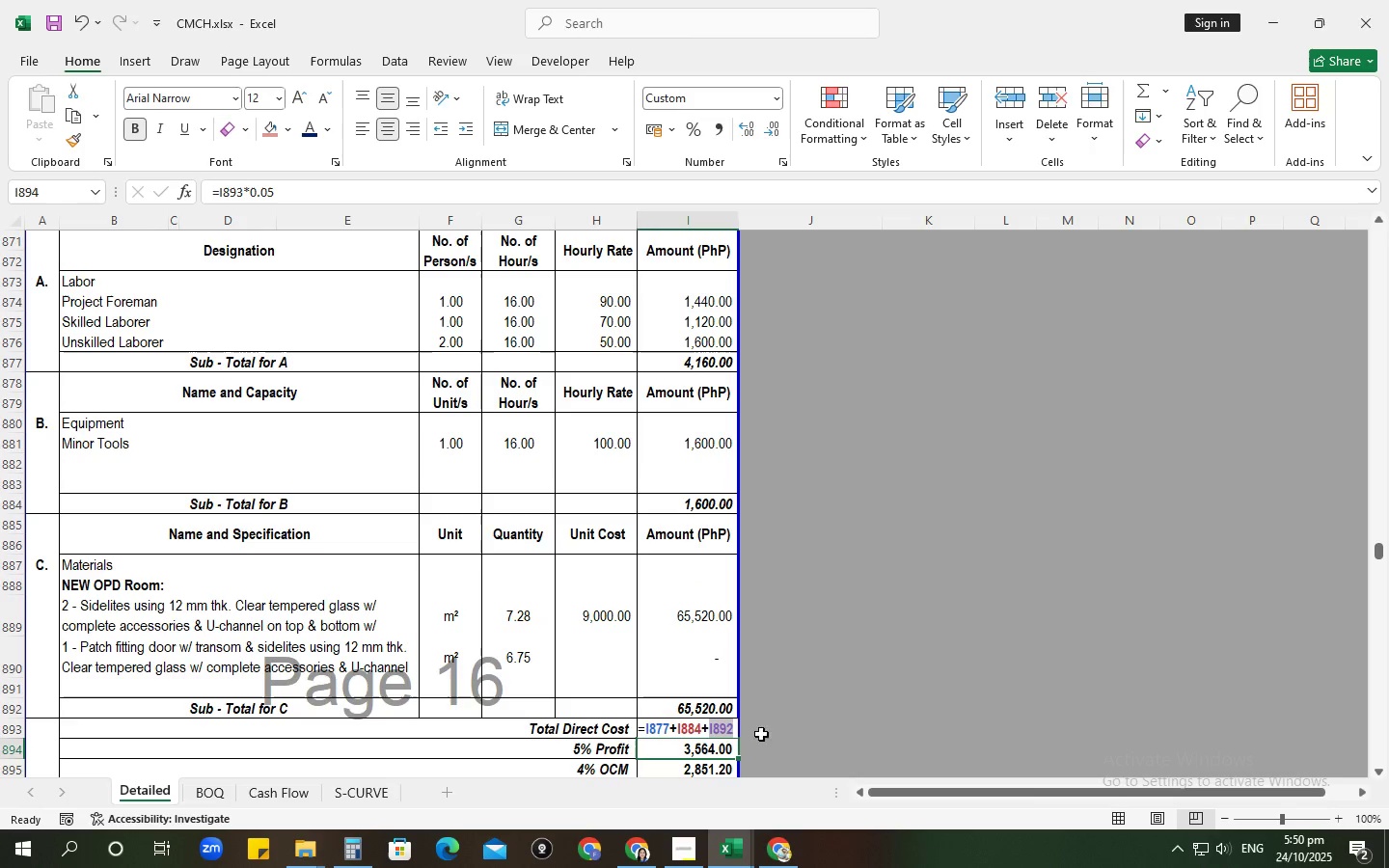 
left_click([850, 721])
 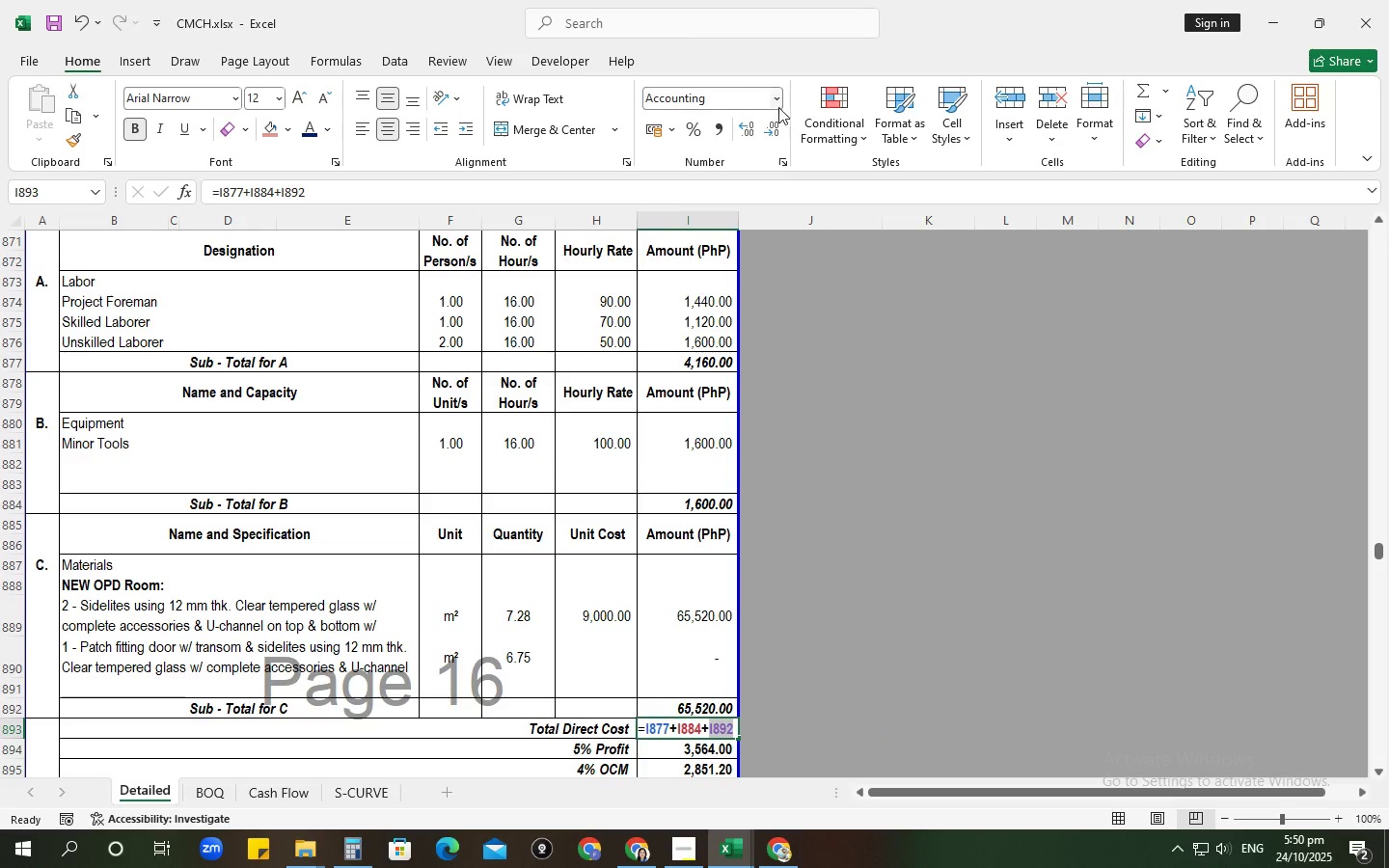 
left_click([813, 542])
 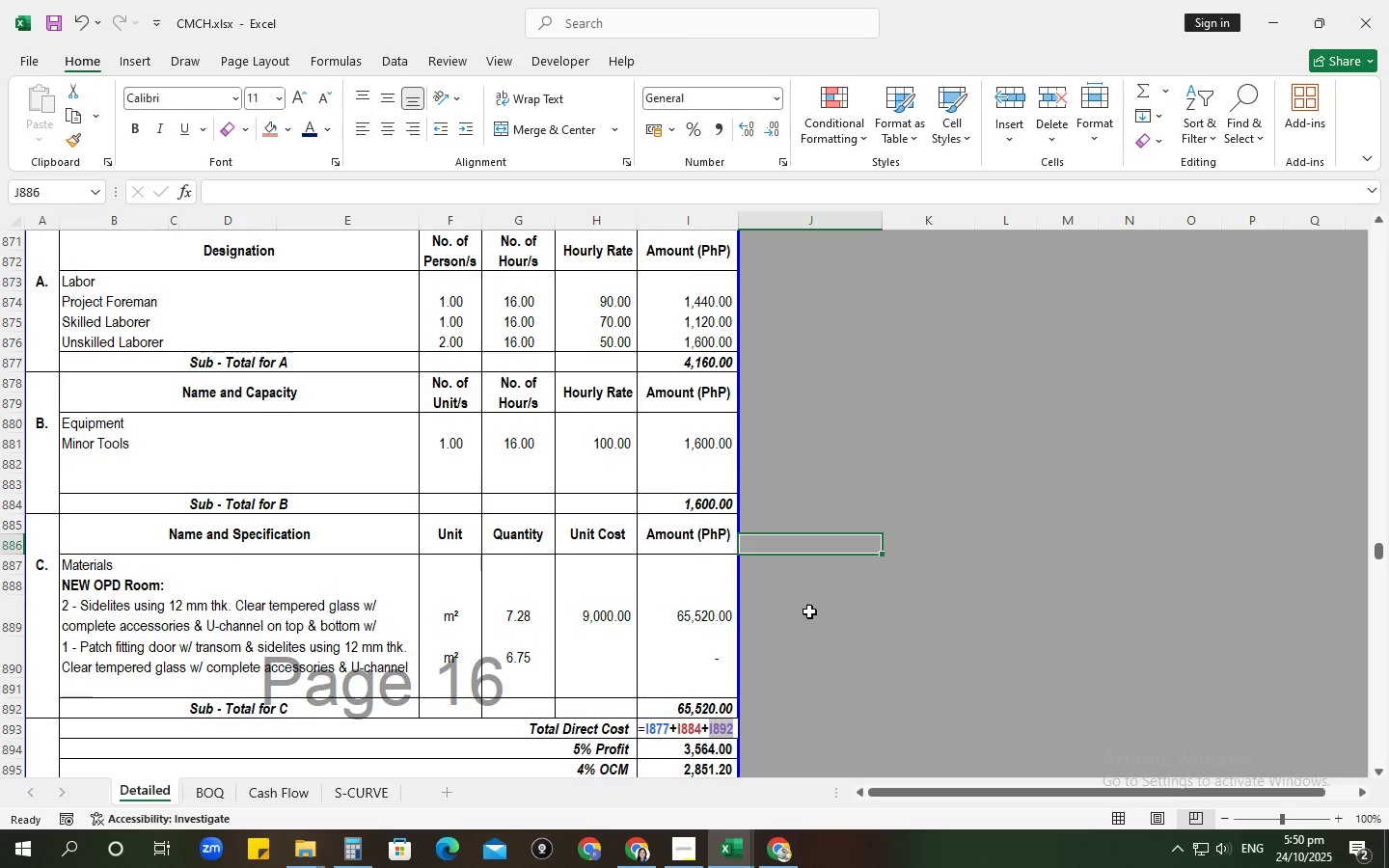 
scroll: coordinate [806, 621], scroll_direction: up, amount: 24.0
 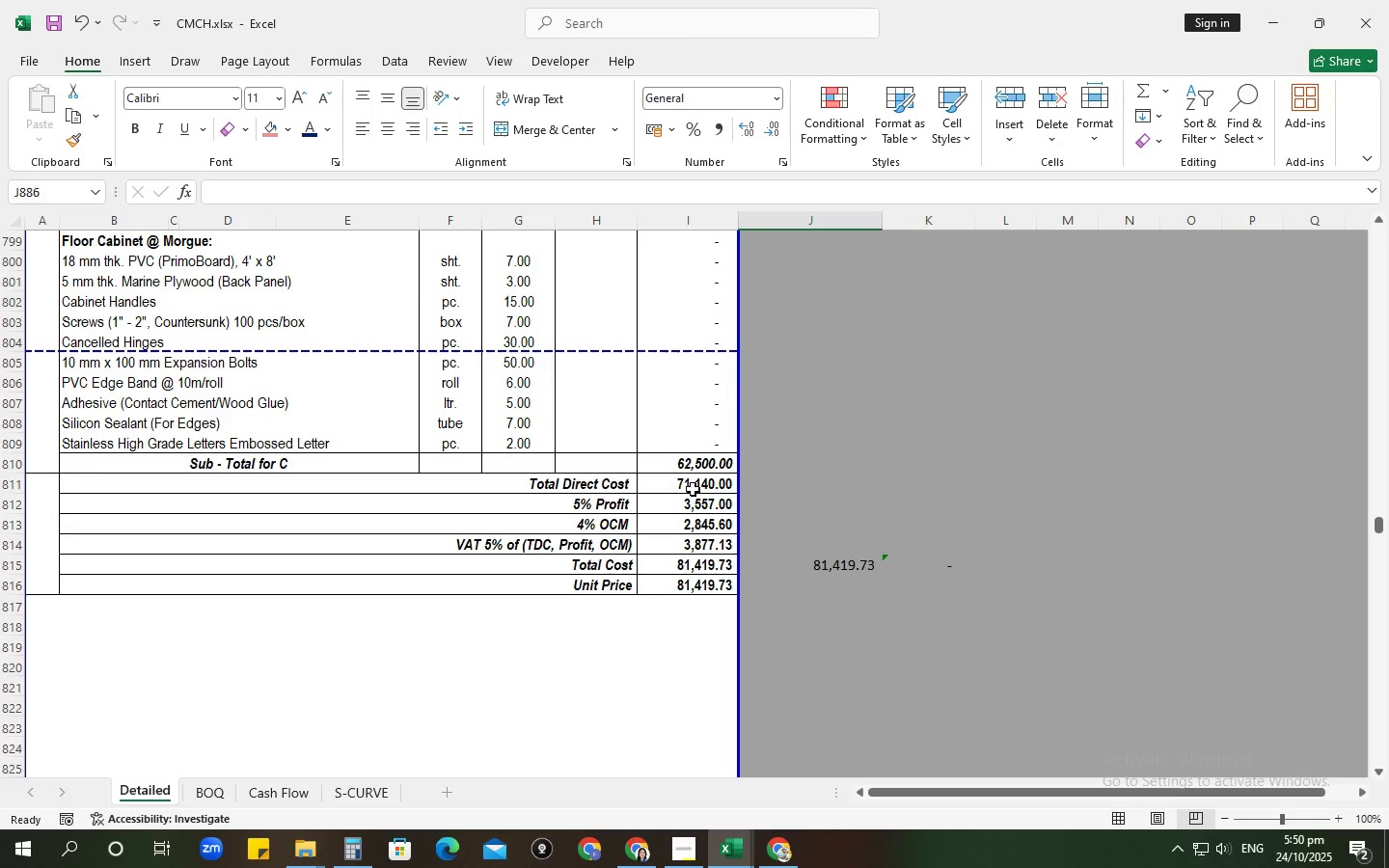 
left_click([692, 483])
 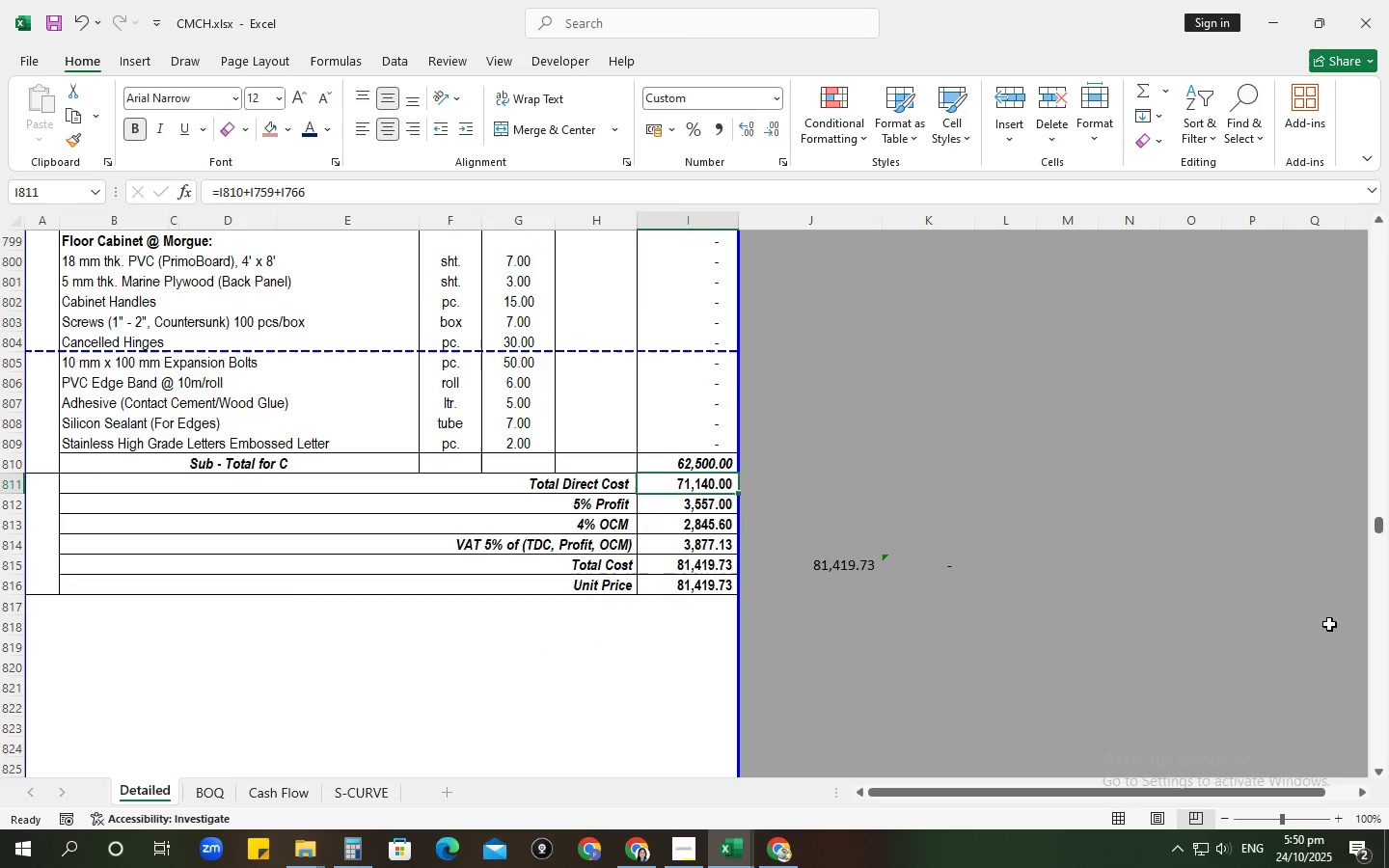 
key(Control+C)
 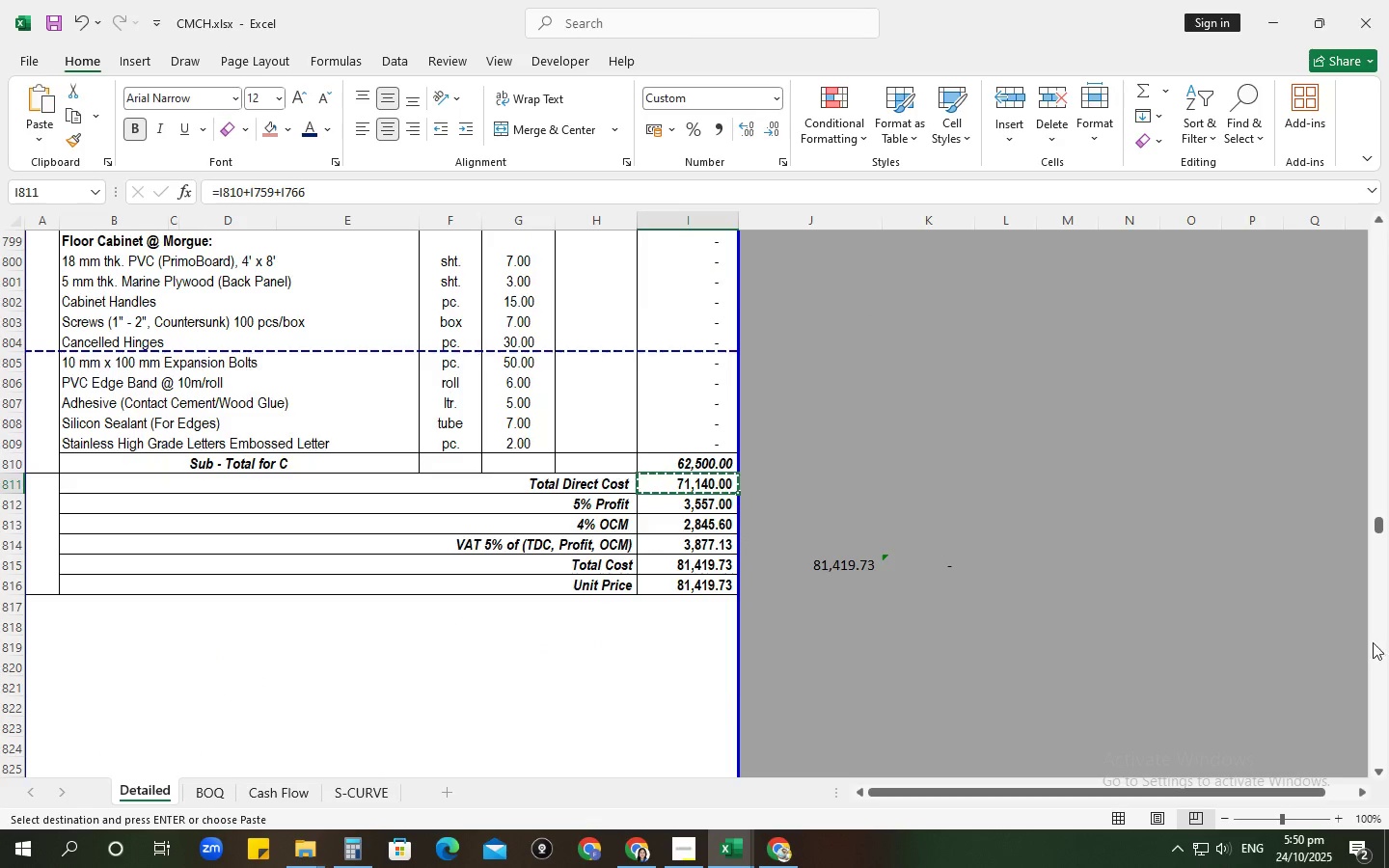 
scroll: coordinate [1001, 706], scroll_direction: down, amount: 26.0
 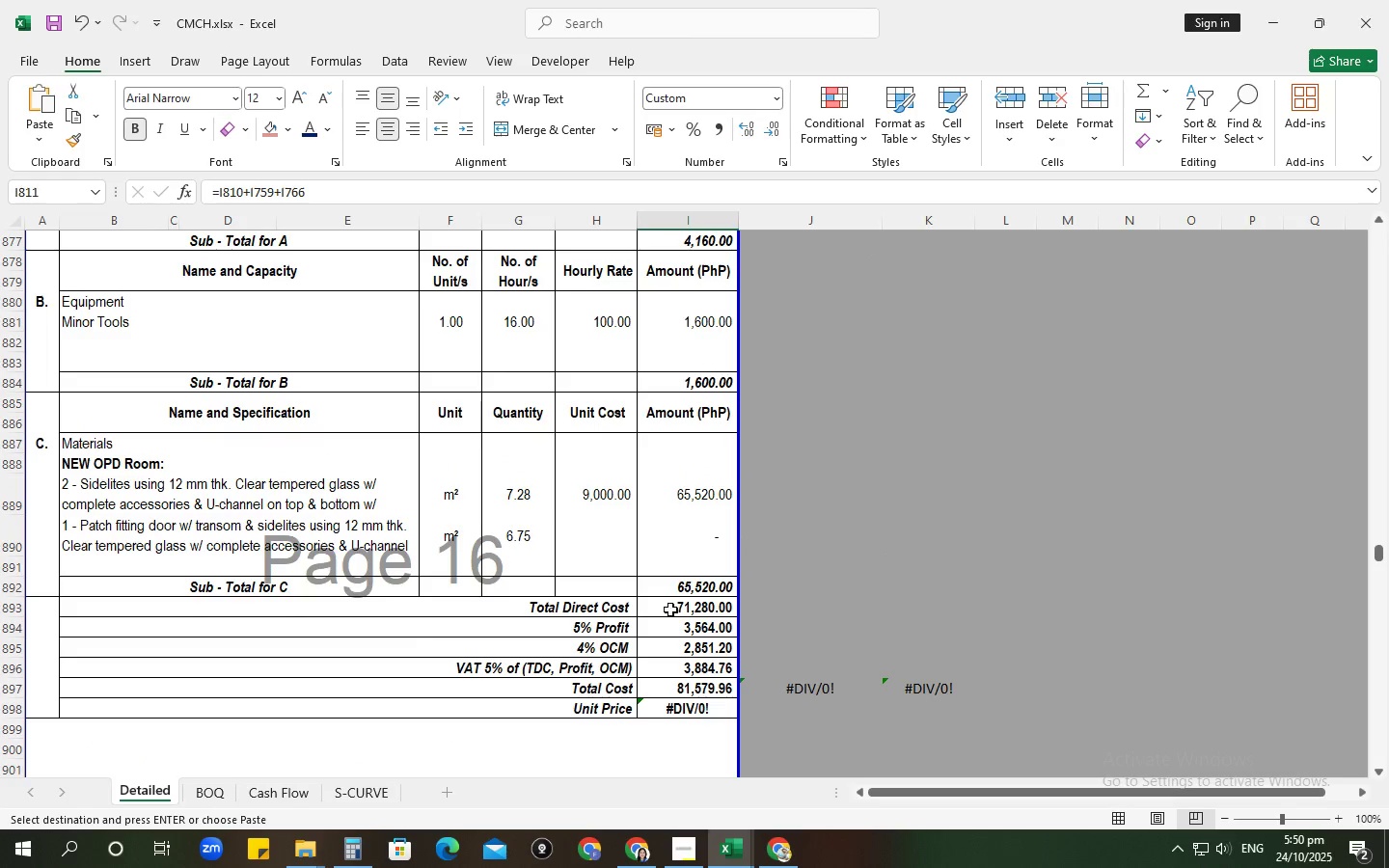 
left_click([670, 610])
 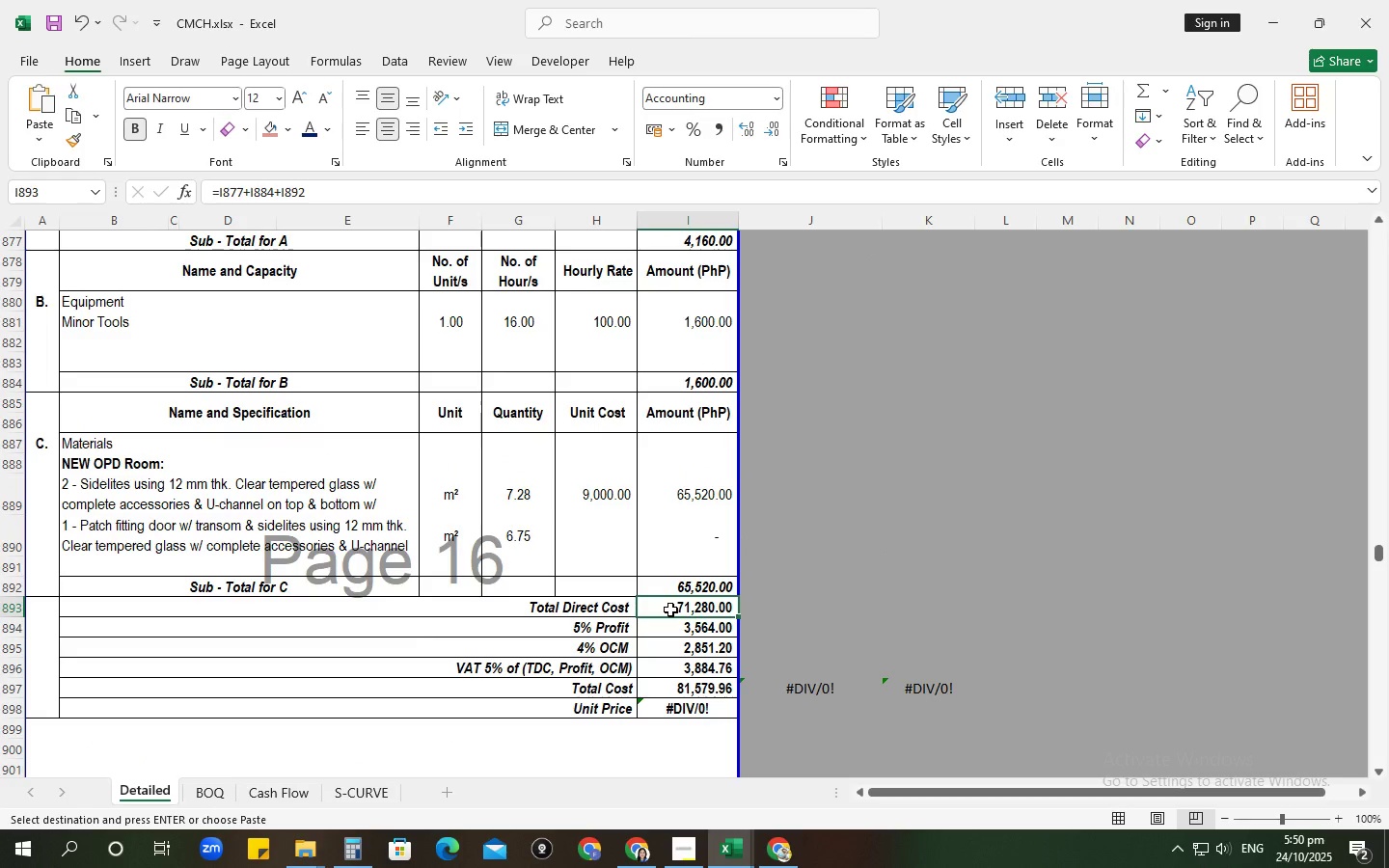 
hold_key(key=ControlLeft, duration=0.46)
 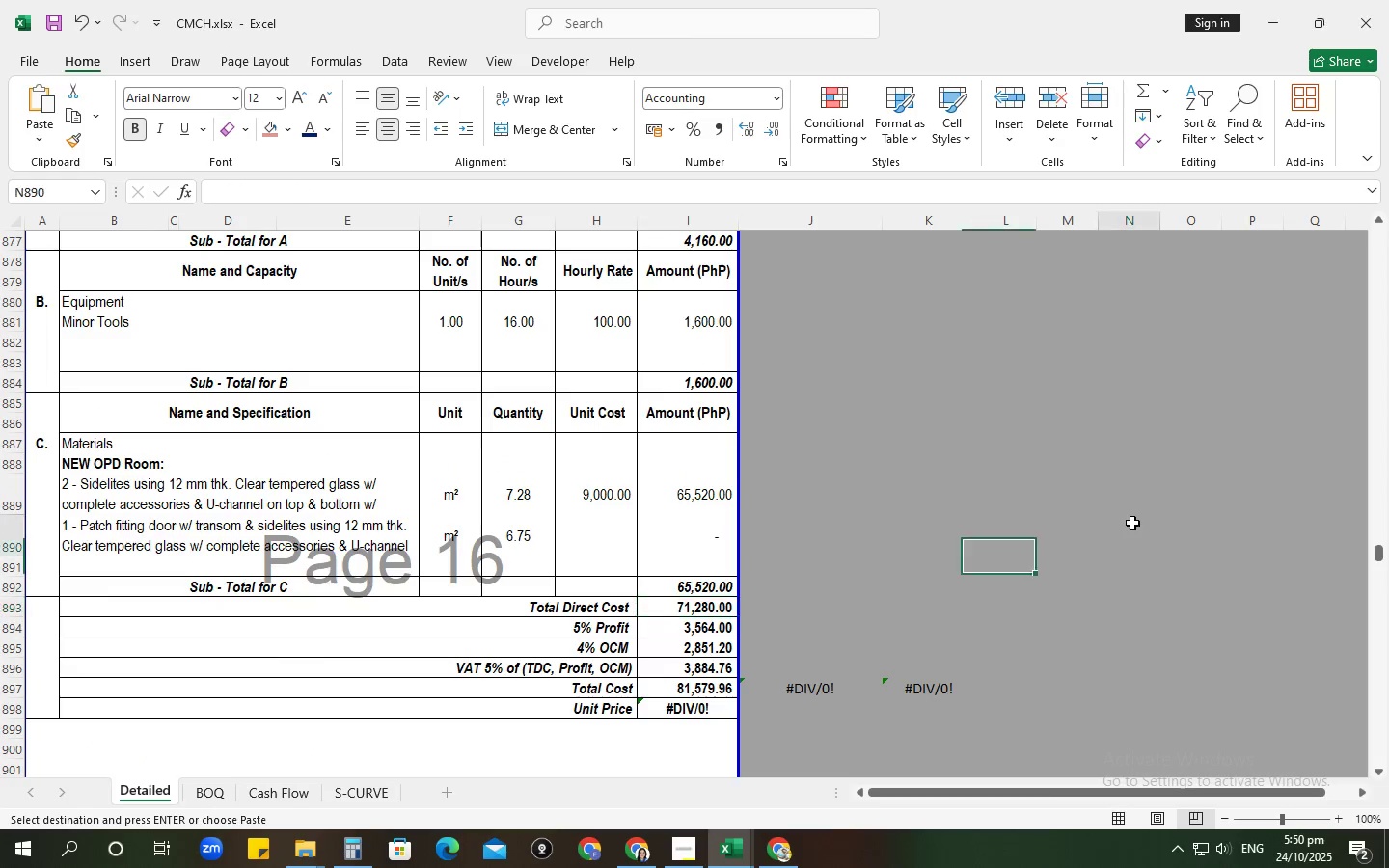 
left_click([1132, 523])
 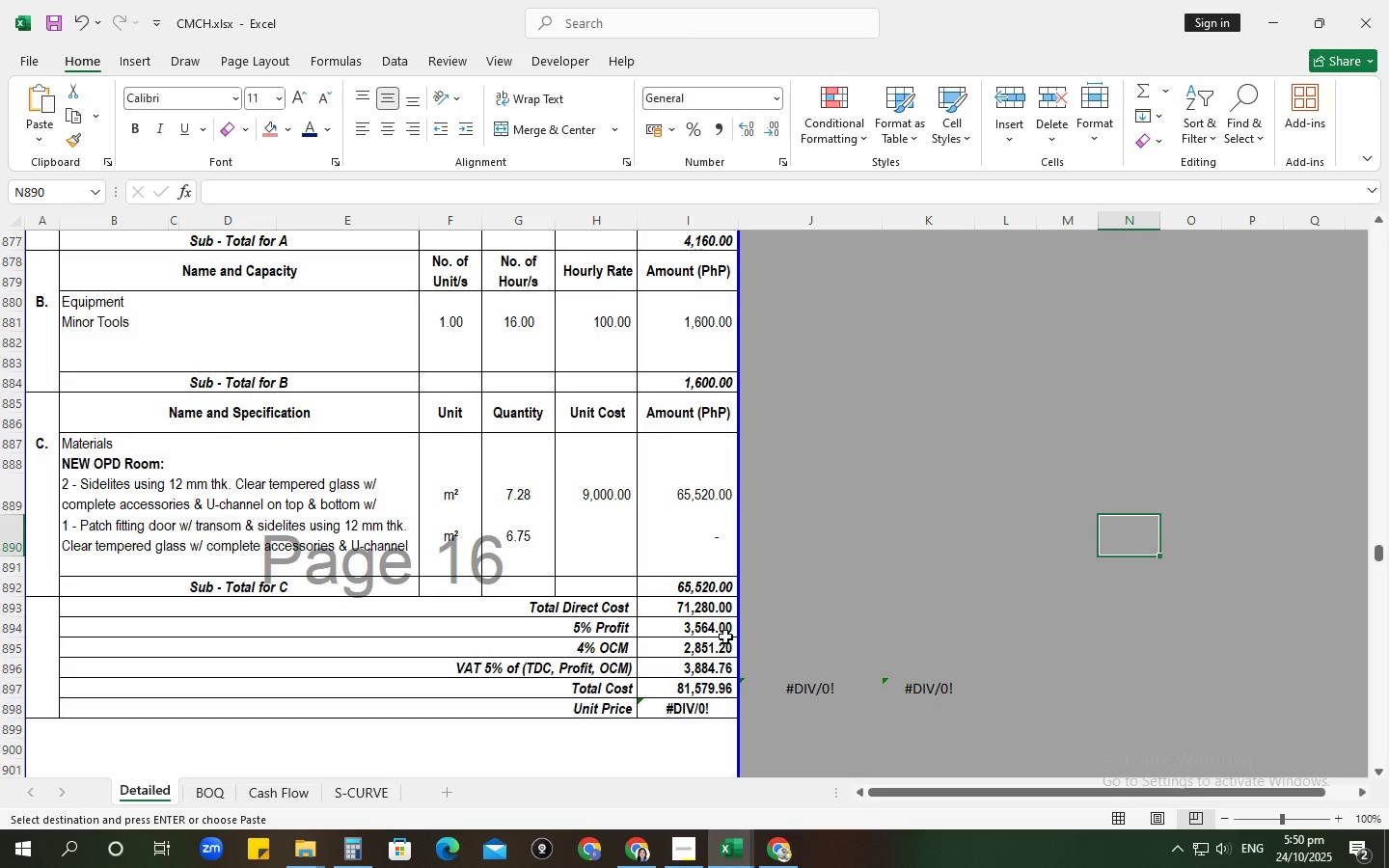 
left_click([725, 630])
 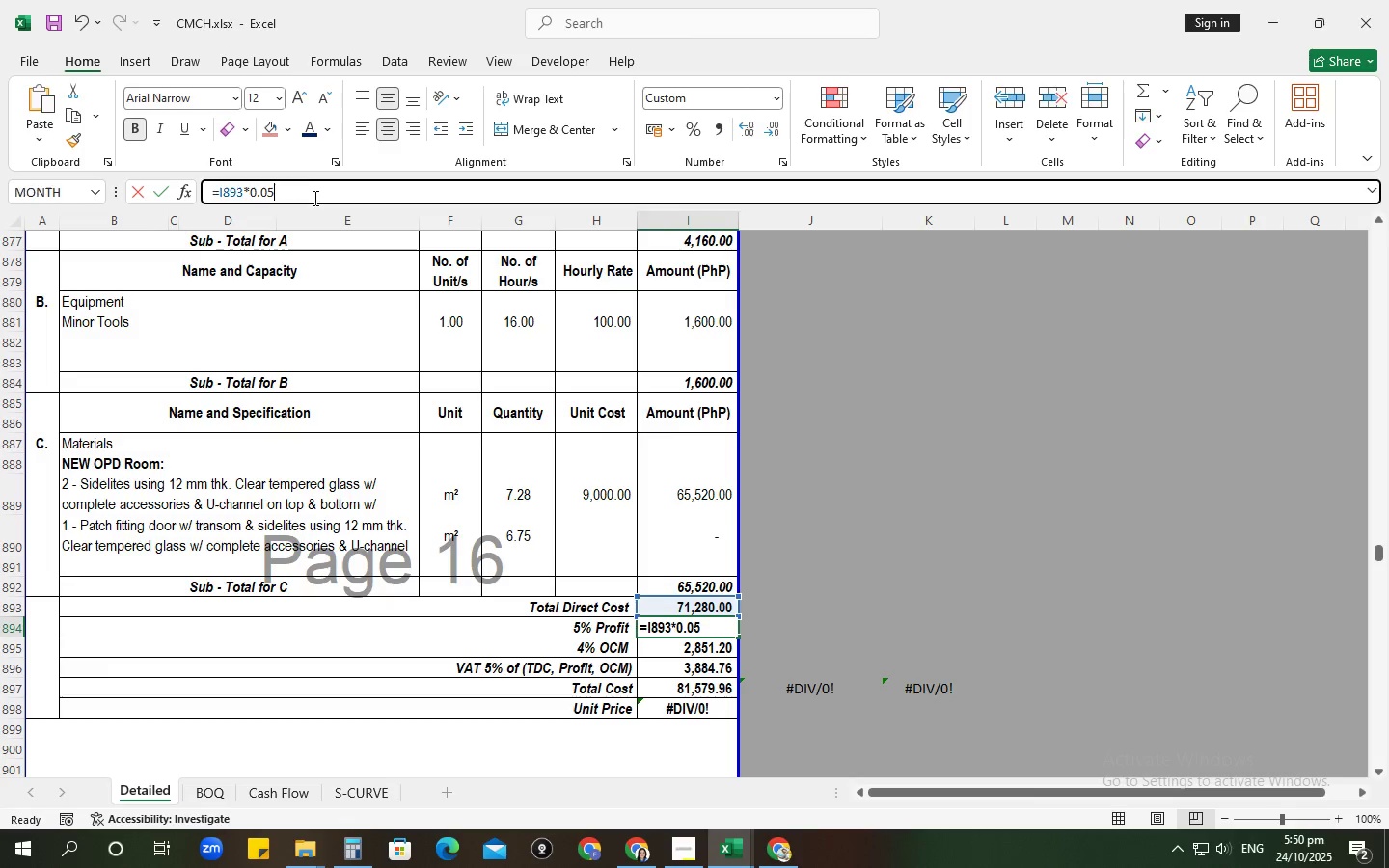 
key(NumpadEnter)
 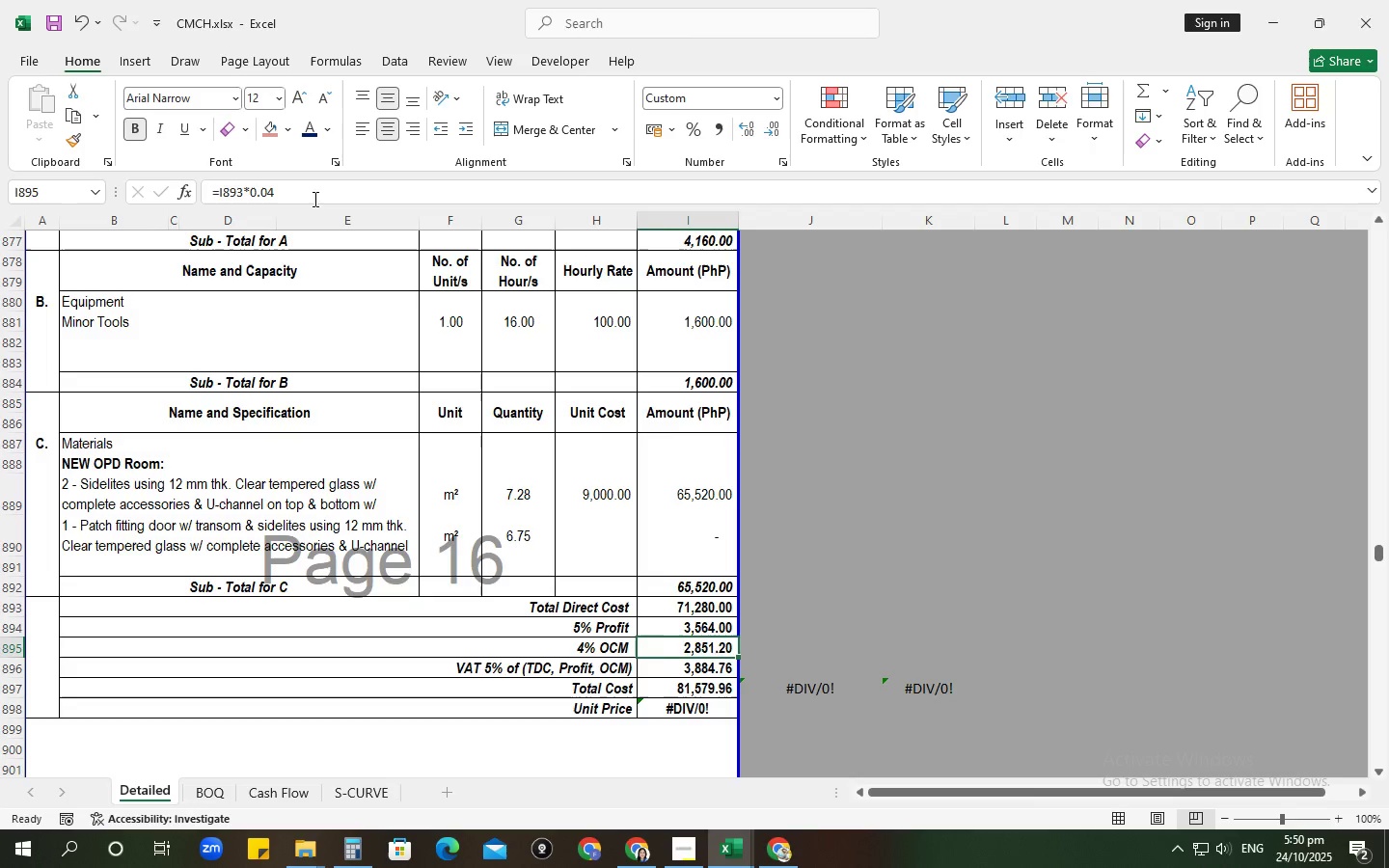 
left_click([313, 199])
 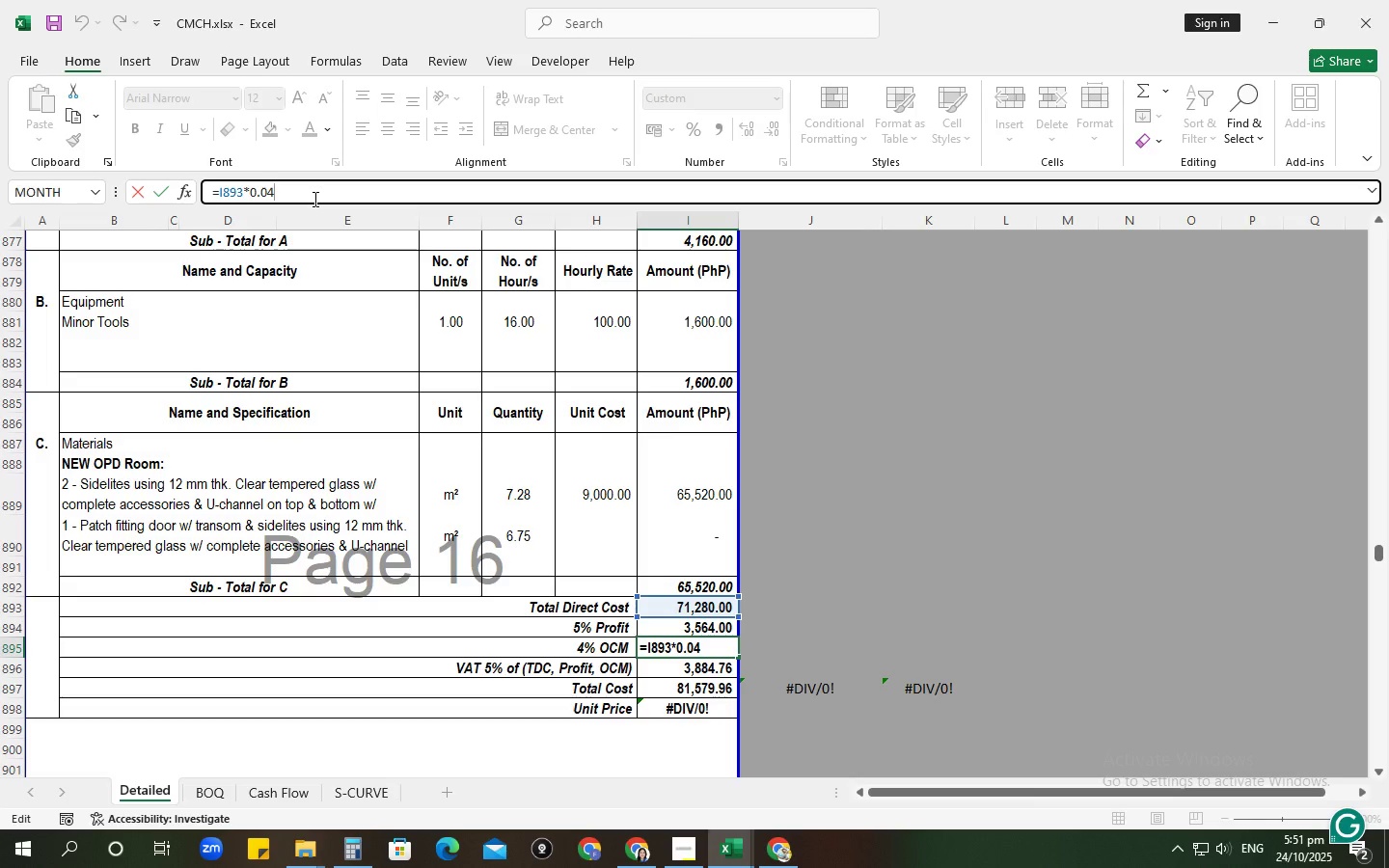 
wait(15.75)
 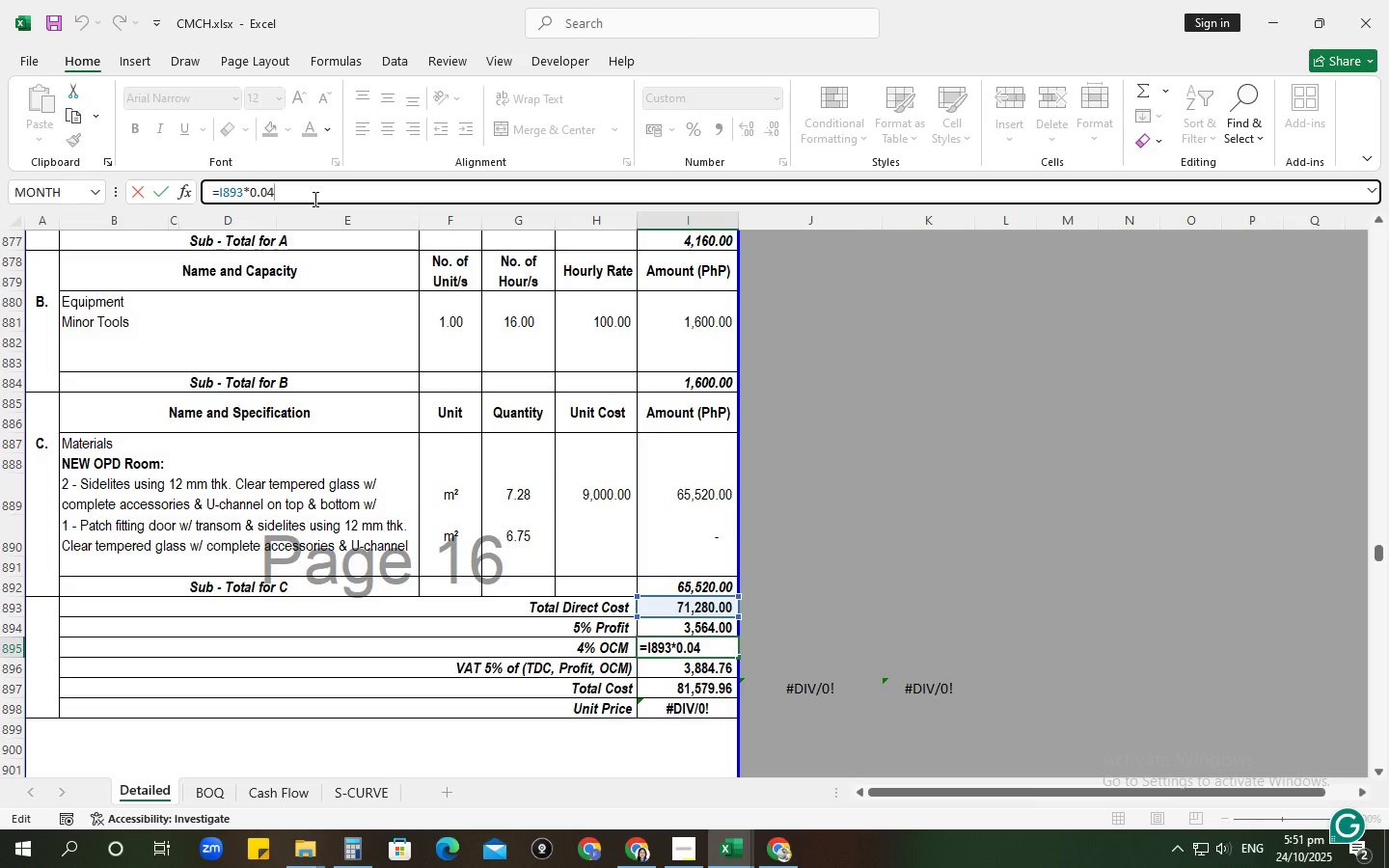 
key(Enter)
 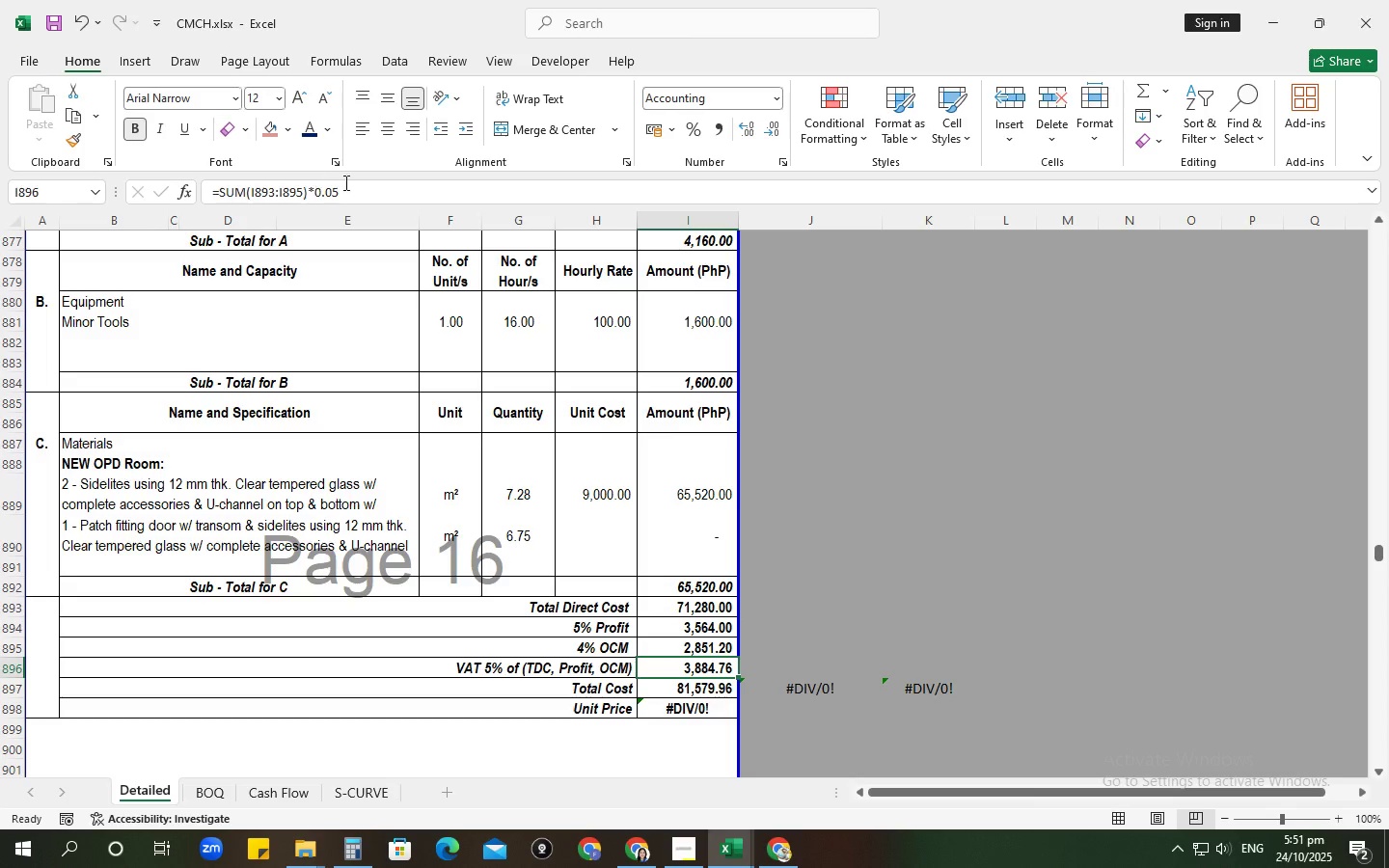 
left_click([358, 184])
 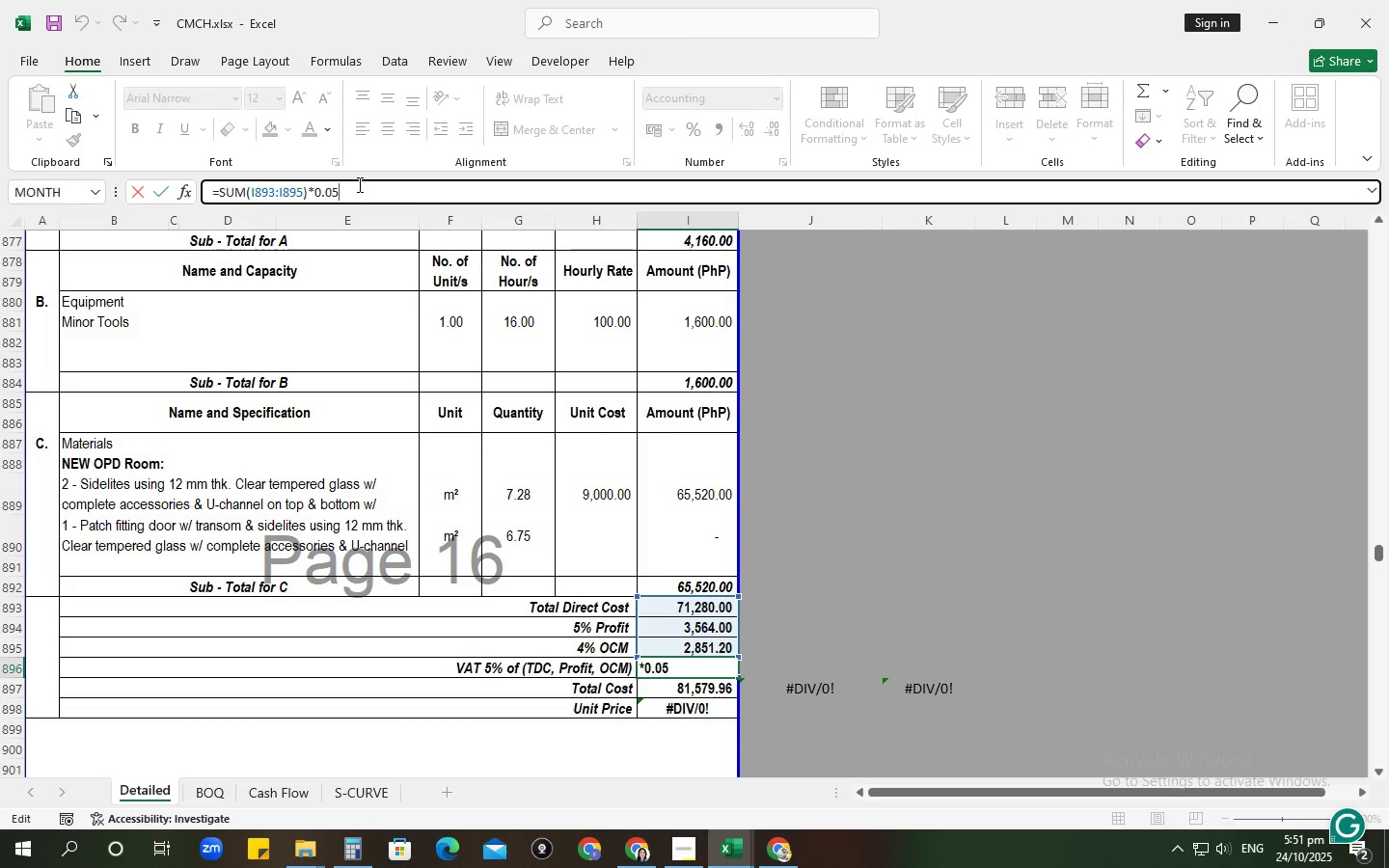 
key(NumpadEnter)
 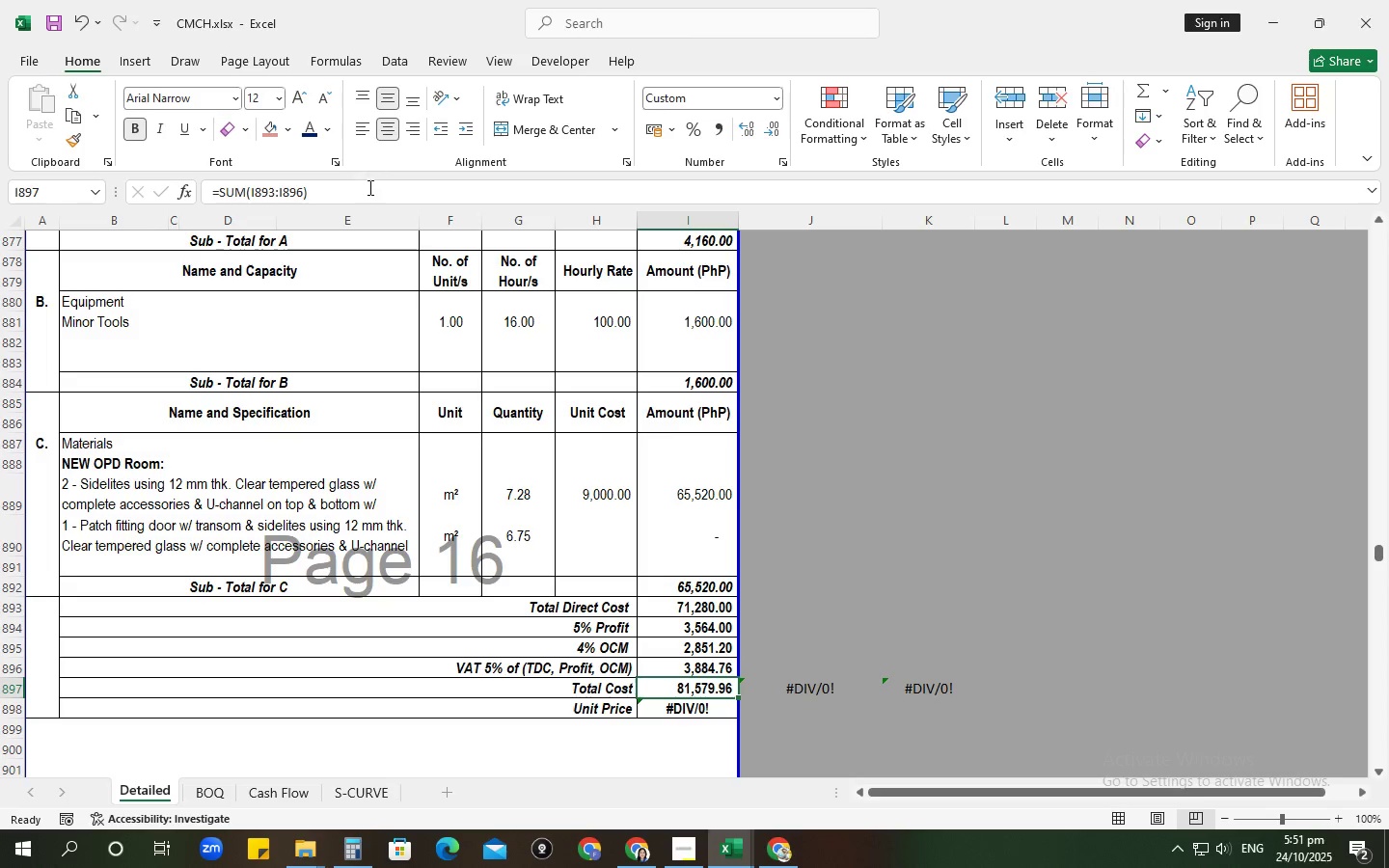 
left_click([373, 196])
 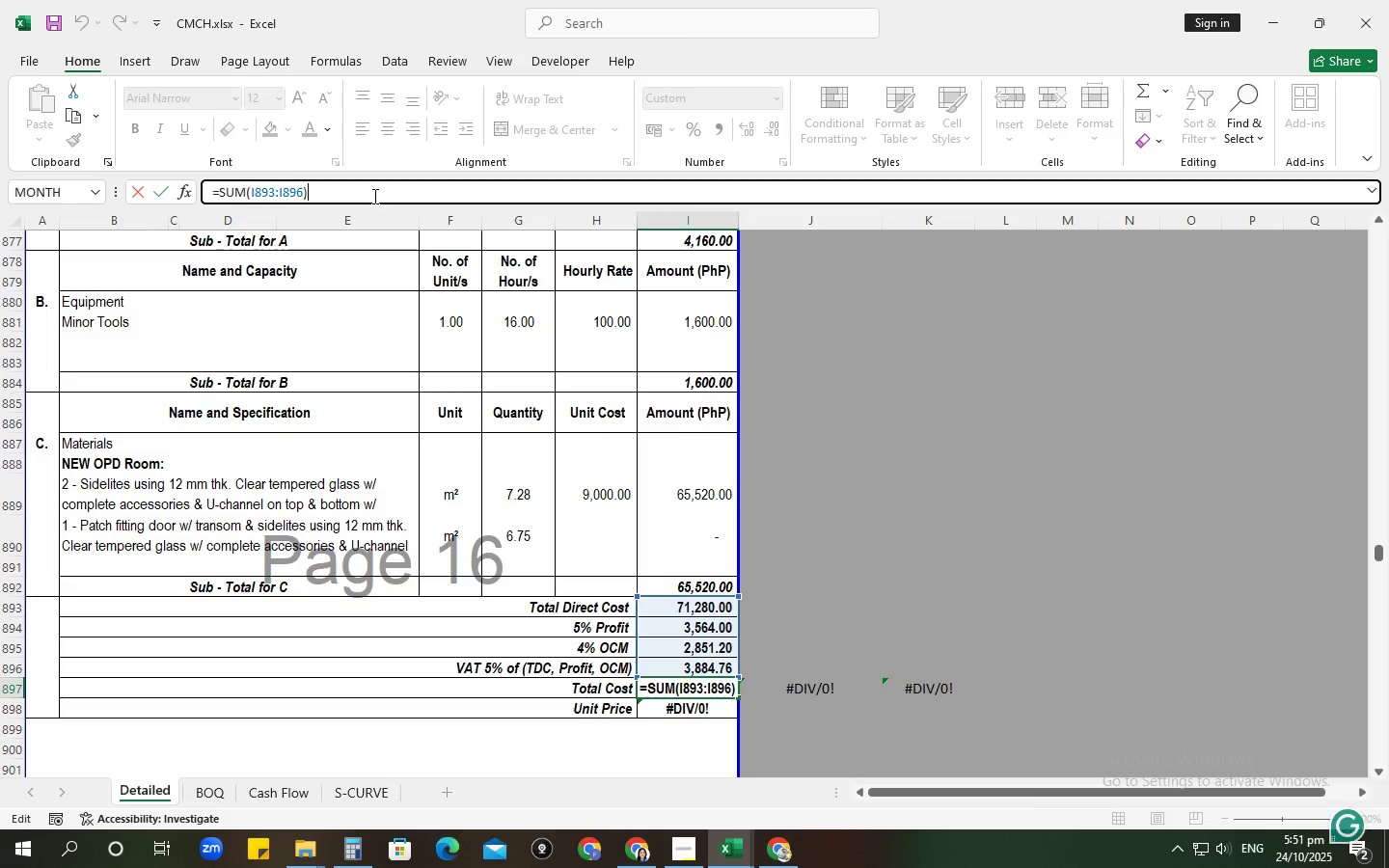 
key(NumpadEnter)
 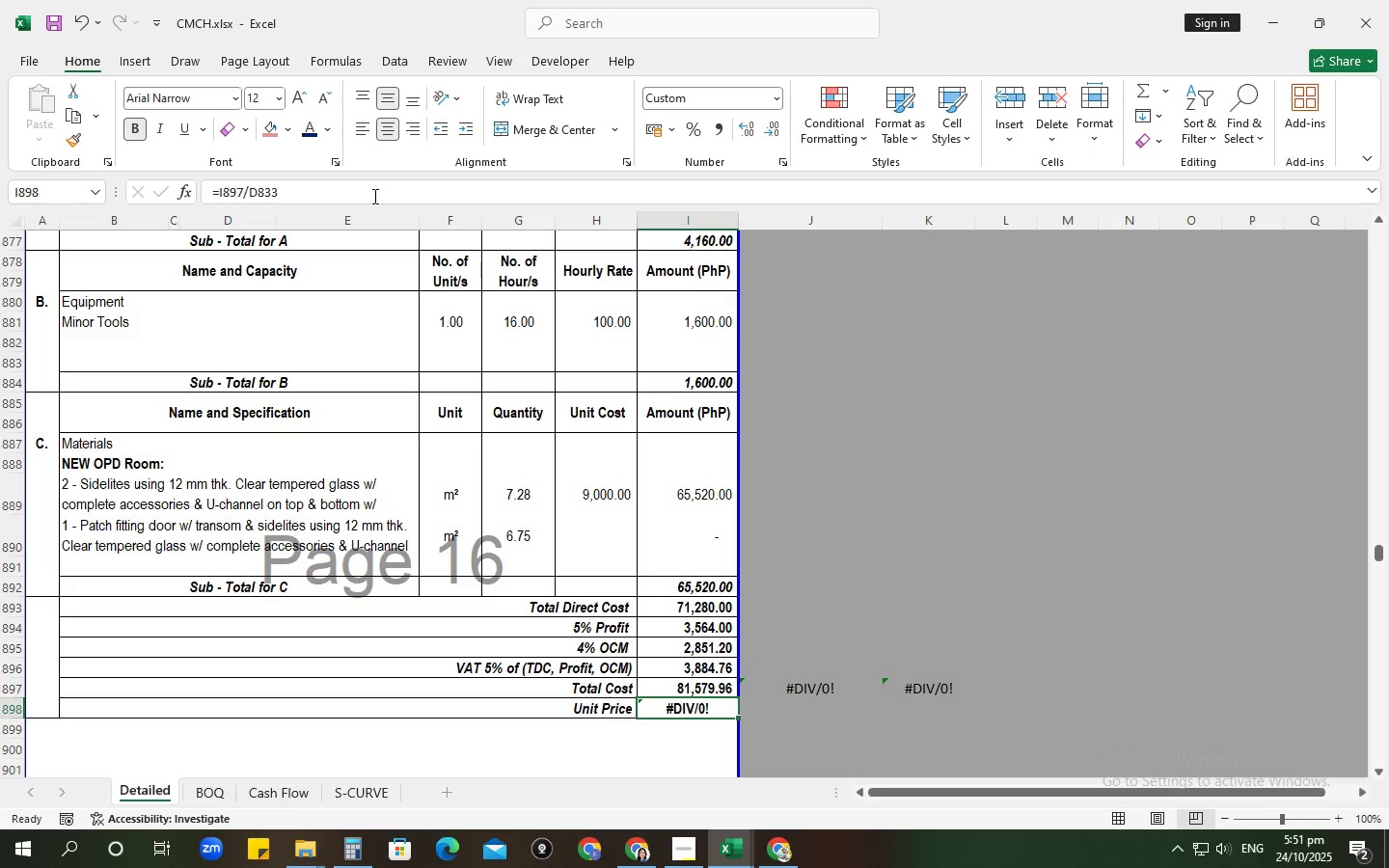 
left_click([373, 196])
 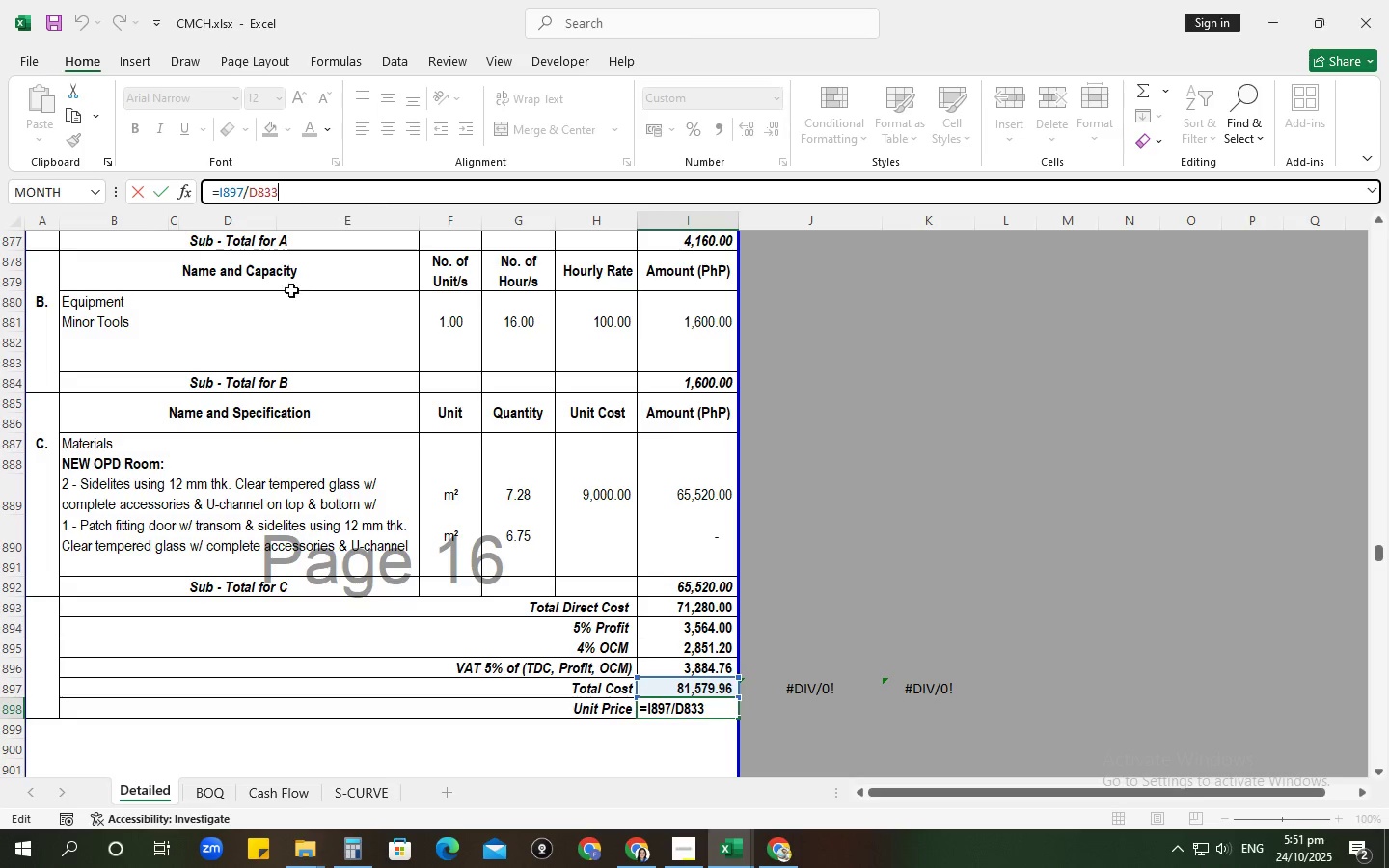 
scroll: coordinate [264, 366], scroll_direction: up, amount: 14.0
 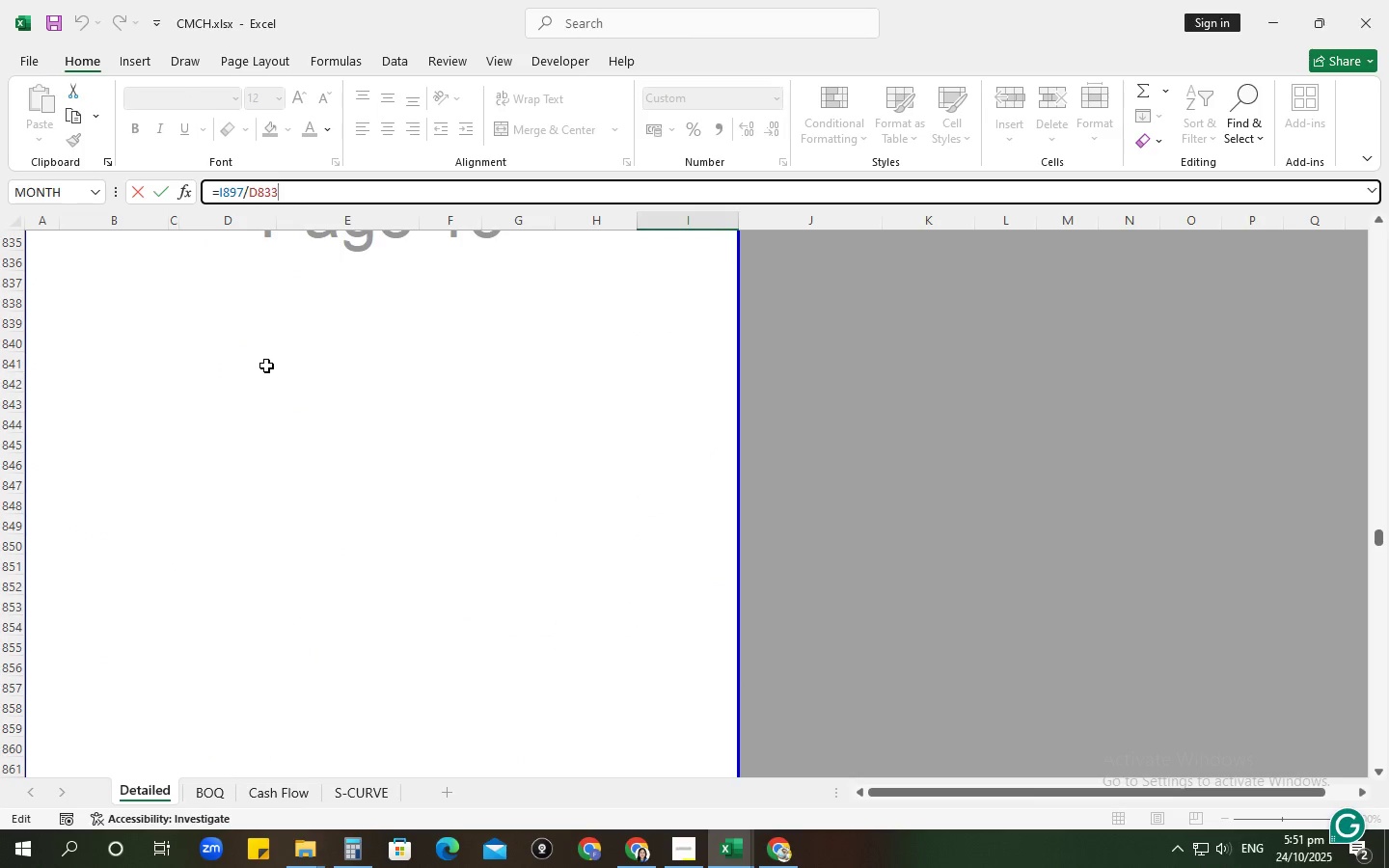 
scroll: coordinate [308, 356], scroll_direction: down, amount: 15.0
 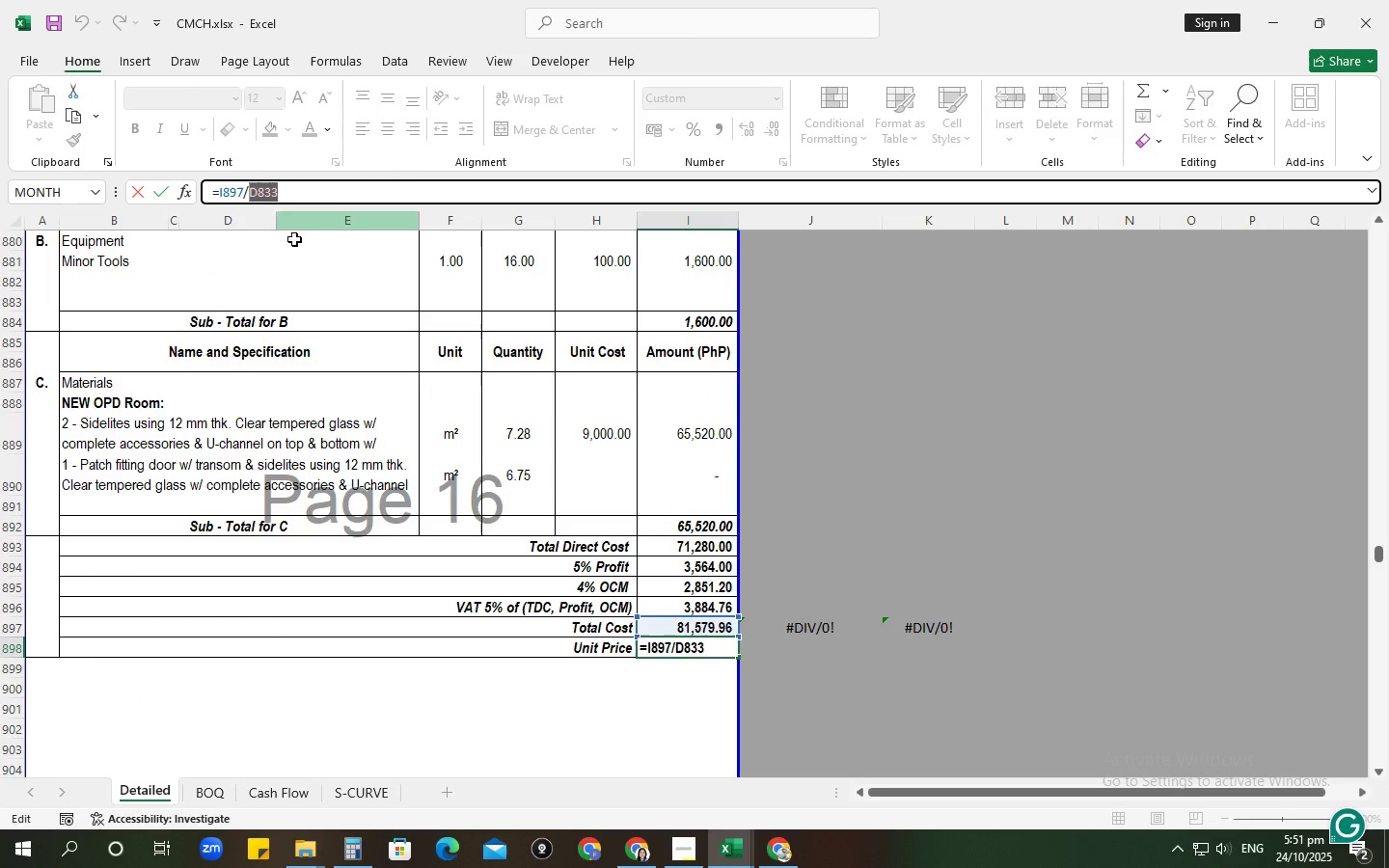 
key(Backspace)
 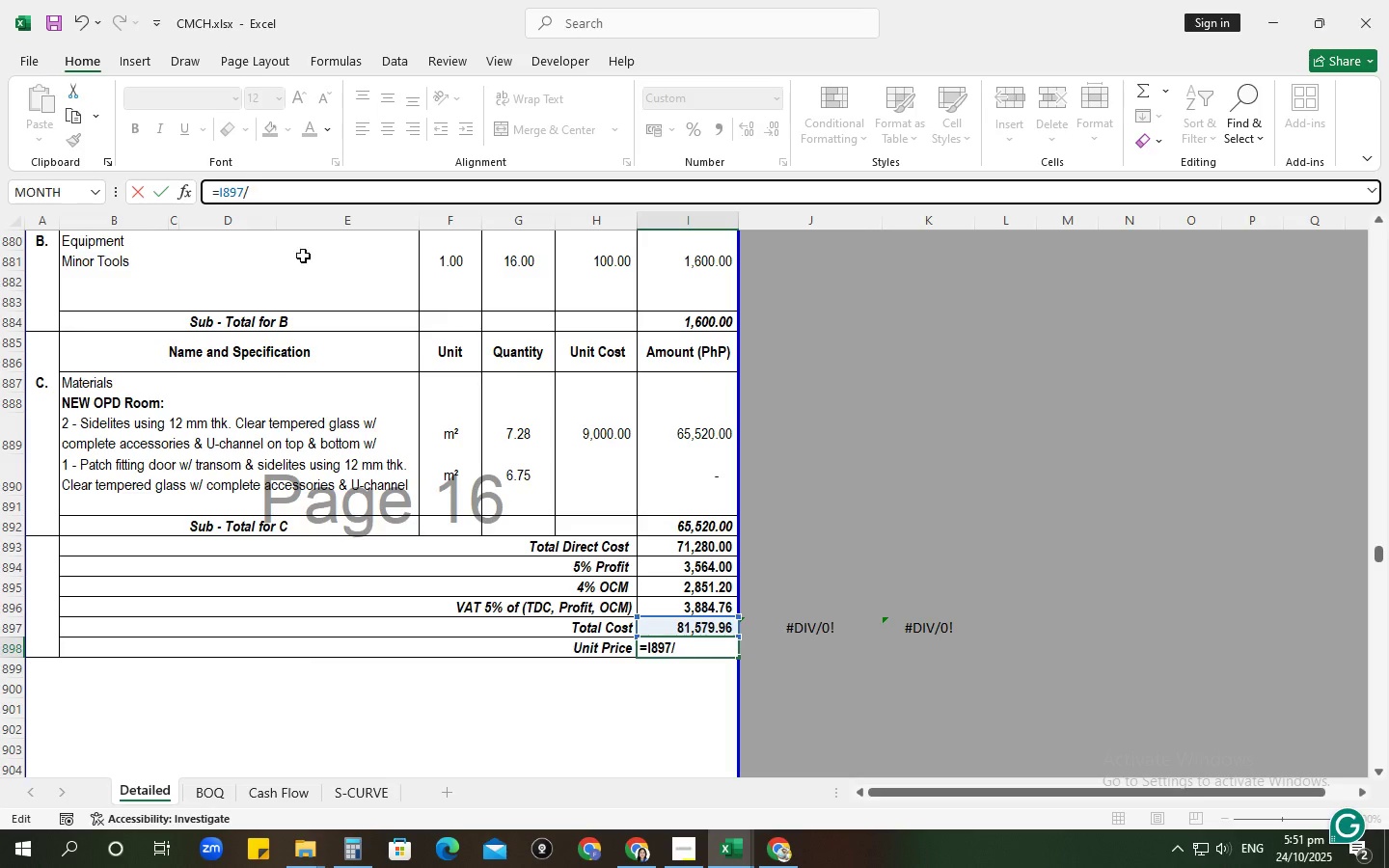 
scroll: coordinate [307, 448], scroll_direction: up, amount: 5.0
 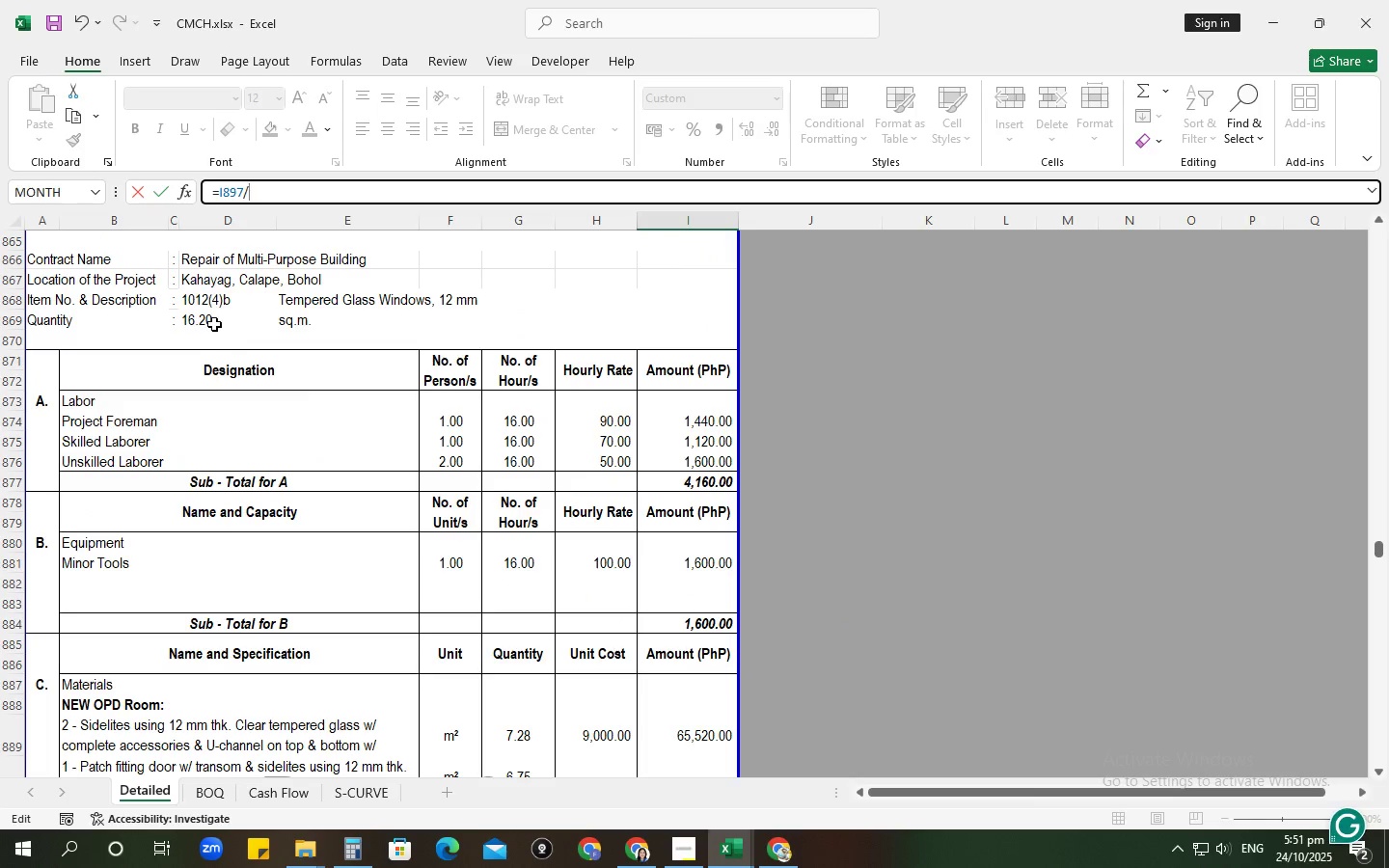 
left_click([211, 319])
 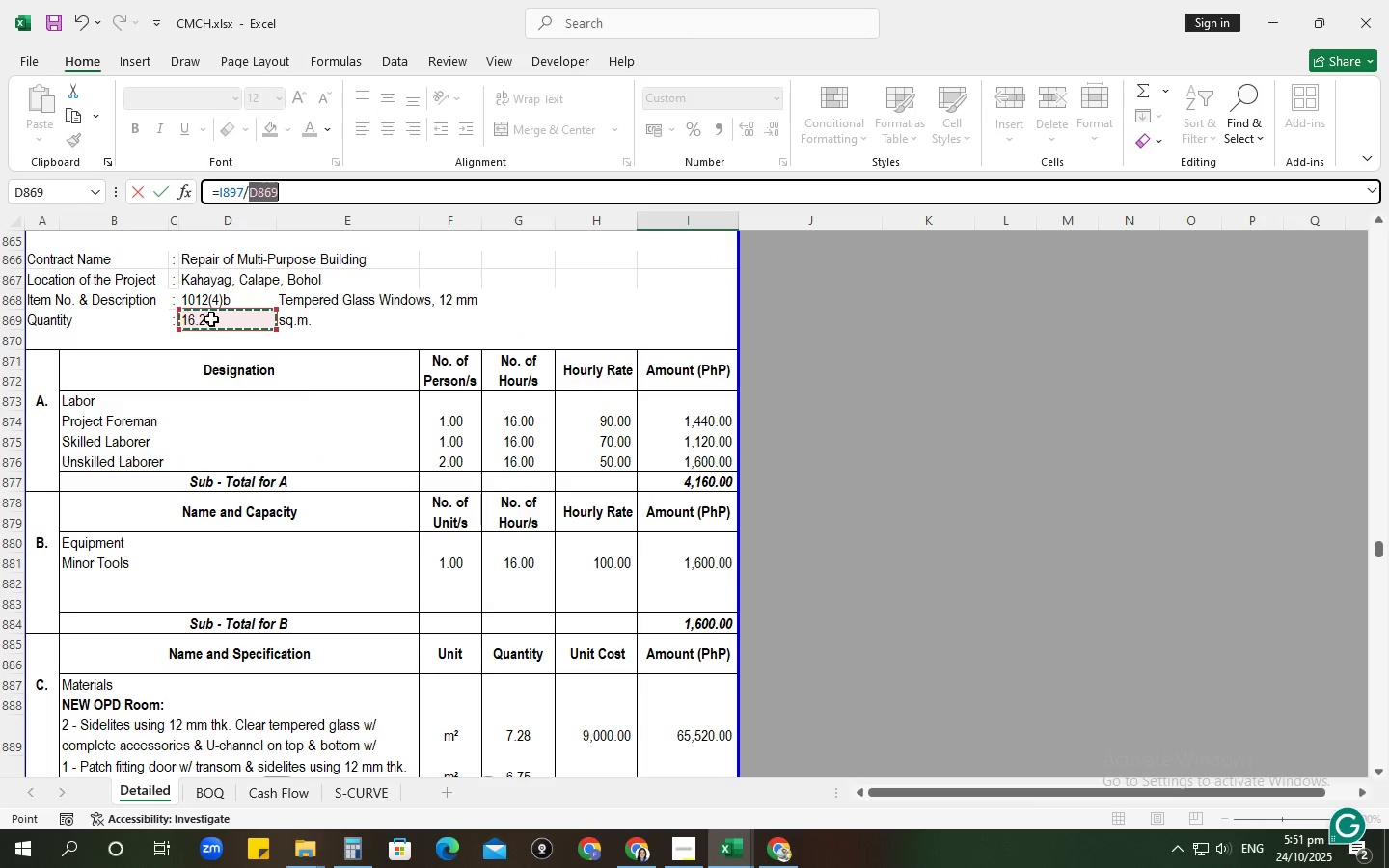 
key(NumpadEnter)
 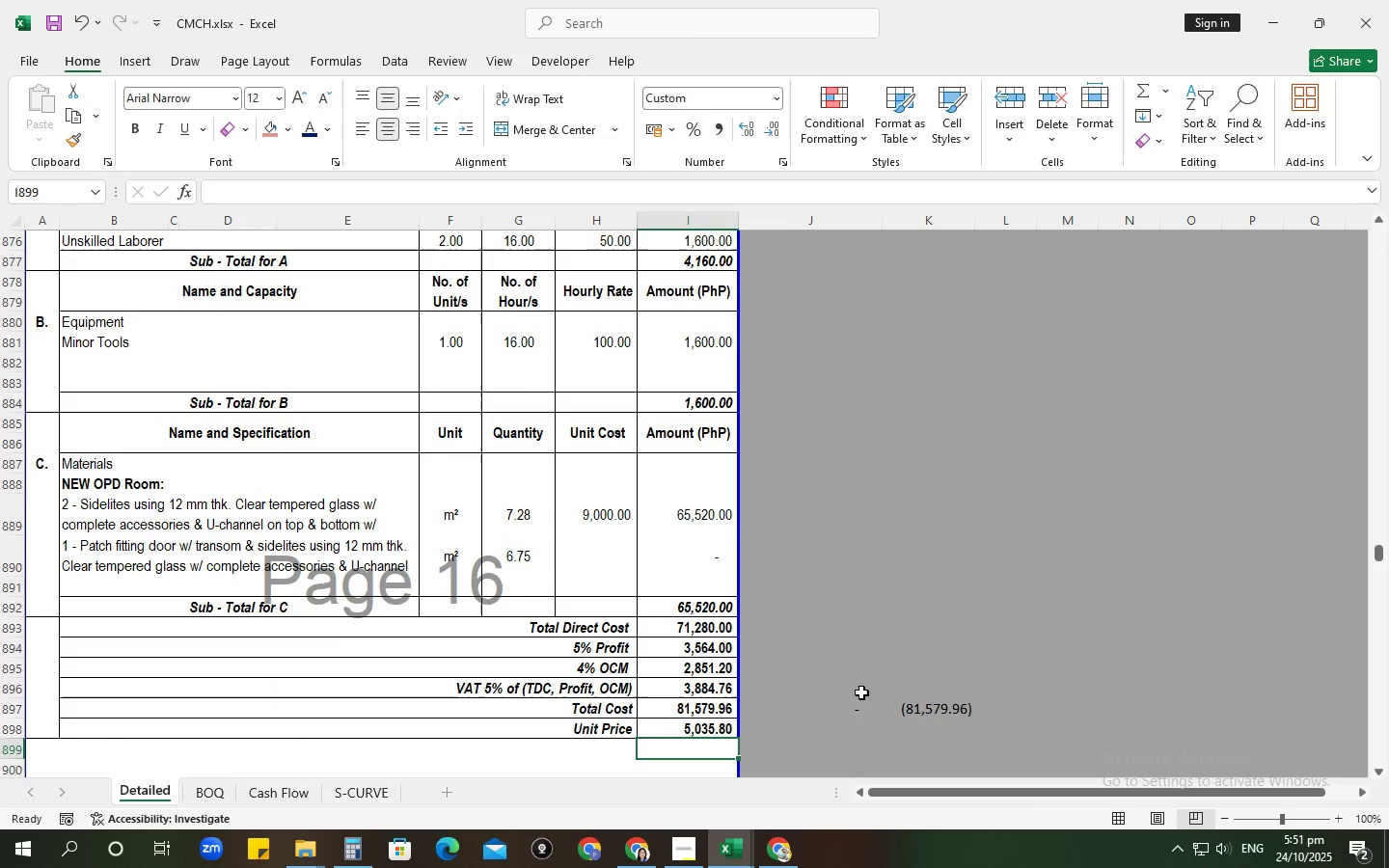 
left_click([852, 710])
 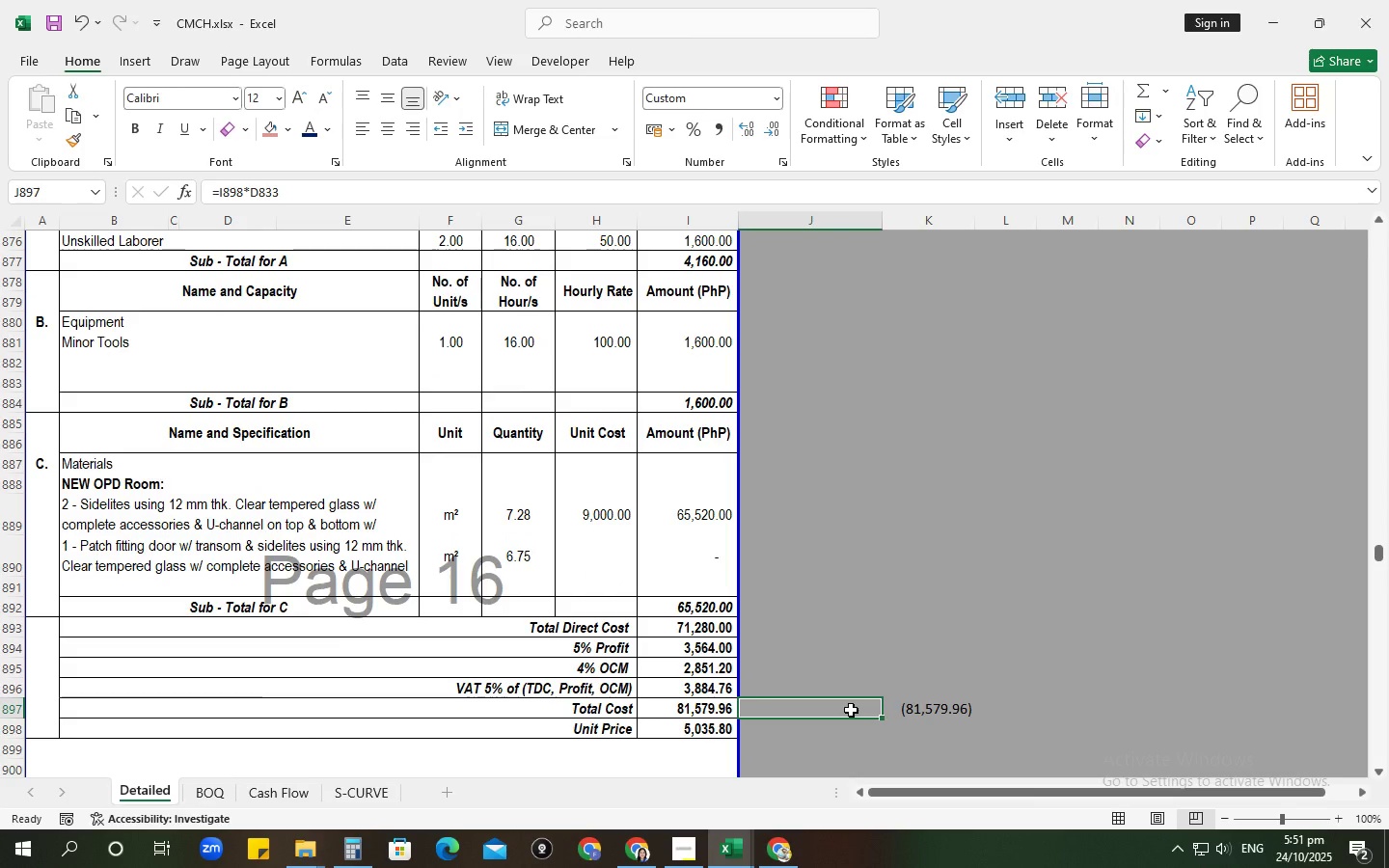 
key(Equal)
 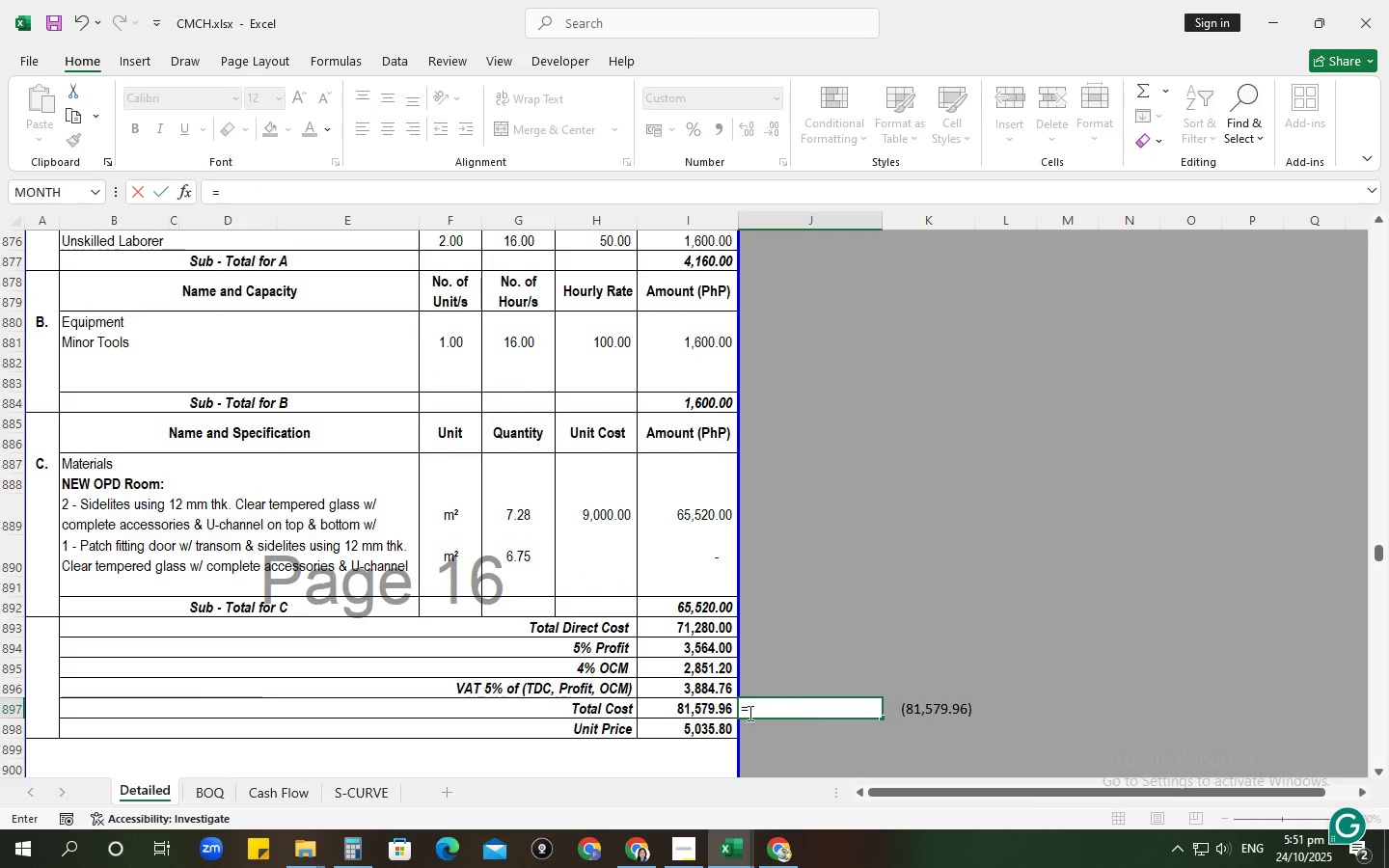 
left_click([723, 726])
 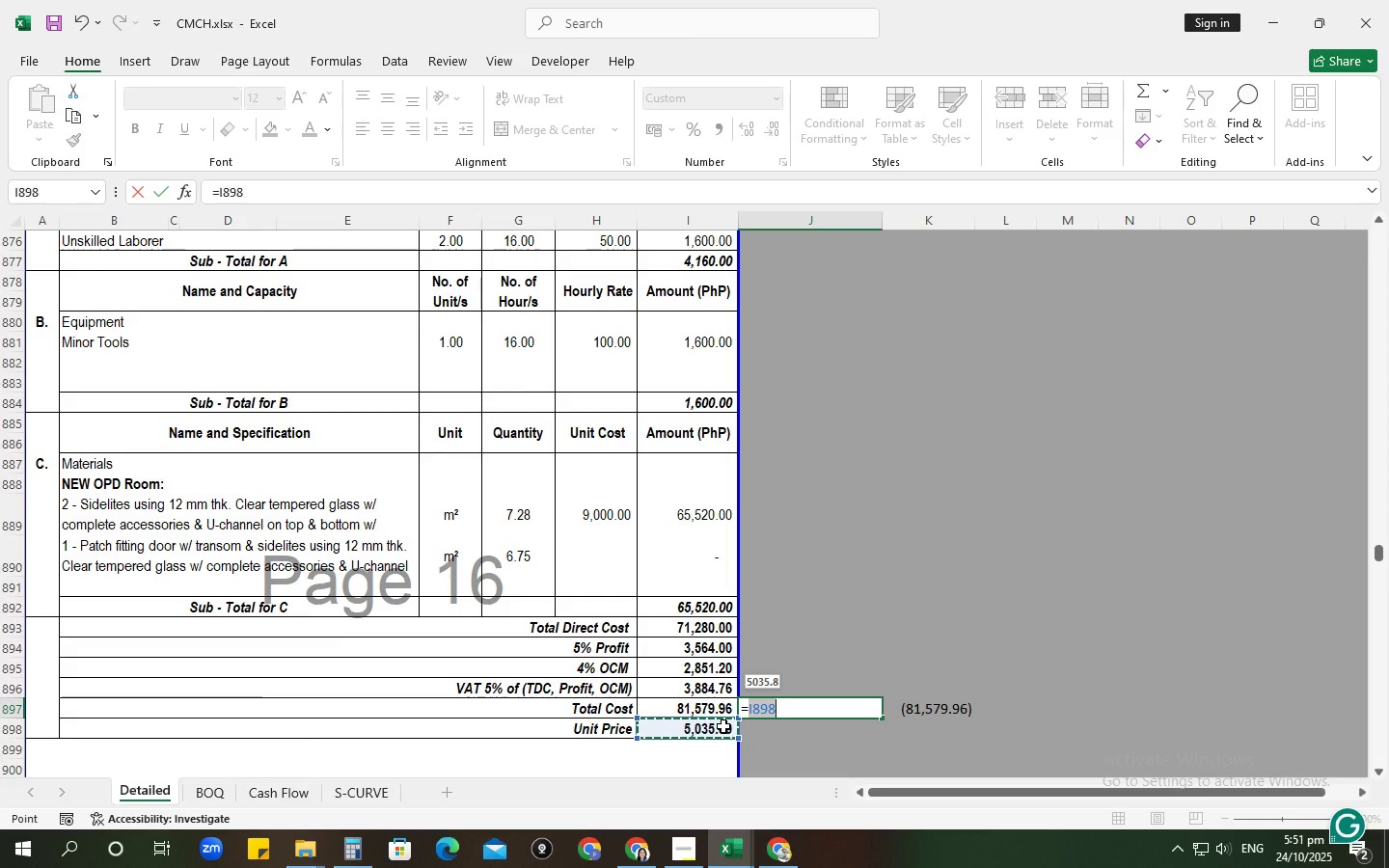 
key(NumpadMultiply)
 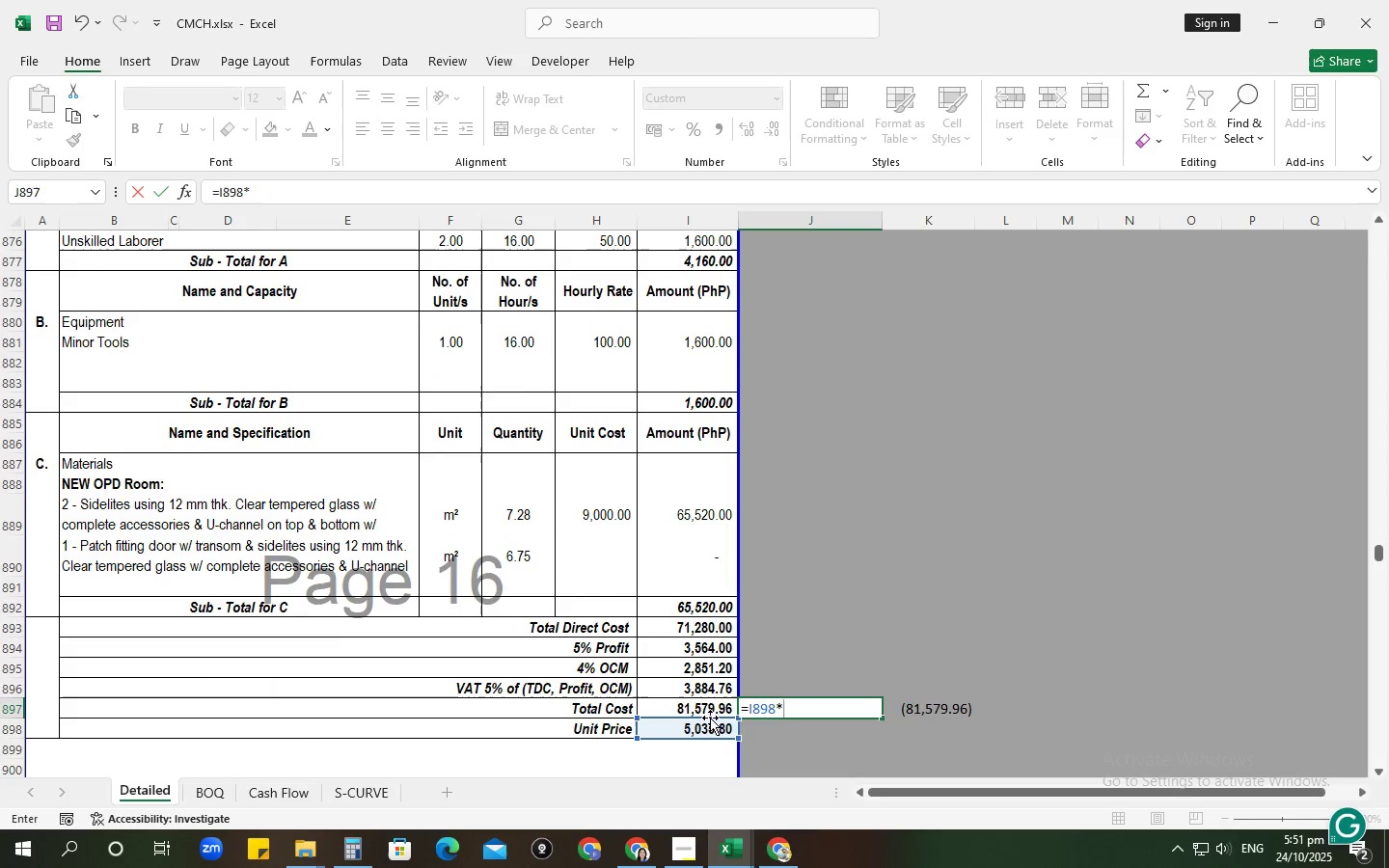 
scroll: coordinate [449, 574], scroll_direction: up, amount: 5.0
 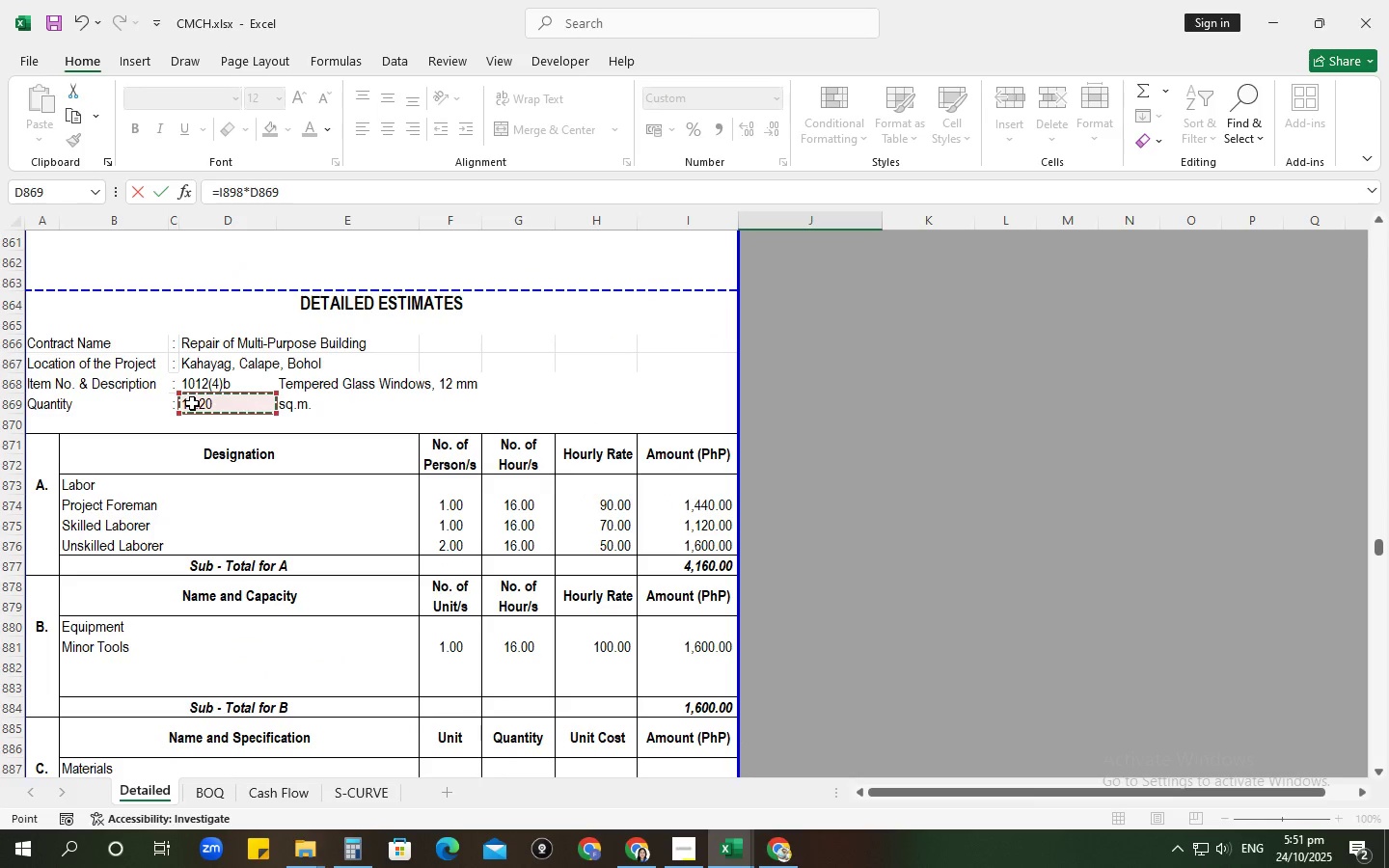 
key(NumpadEnter)
 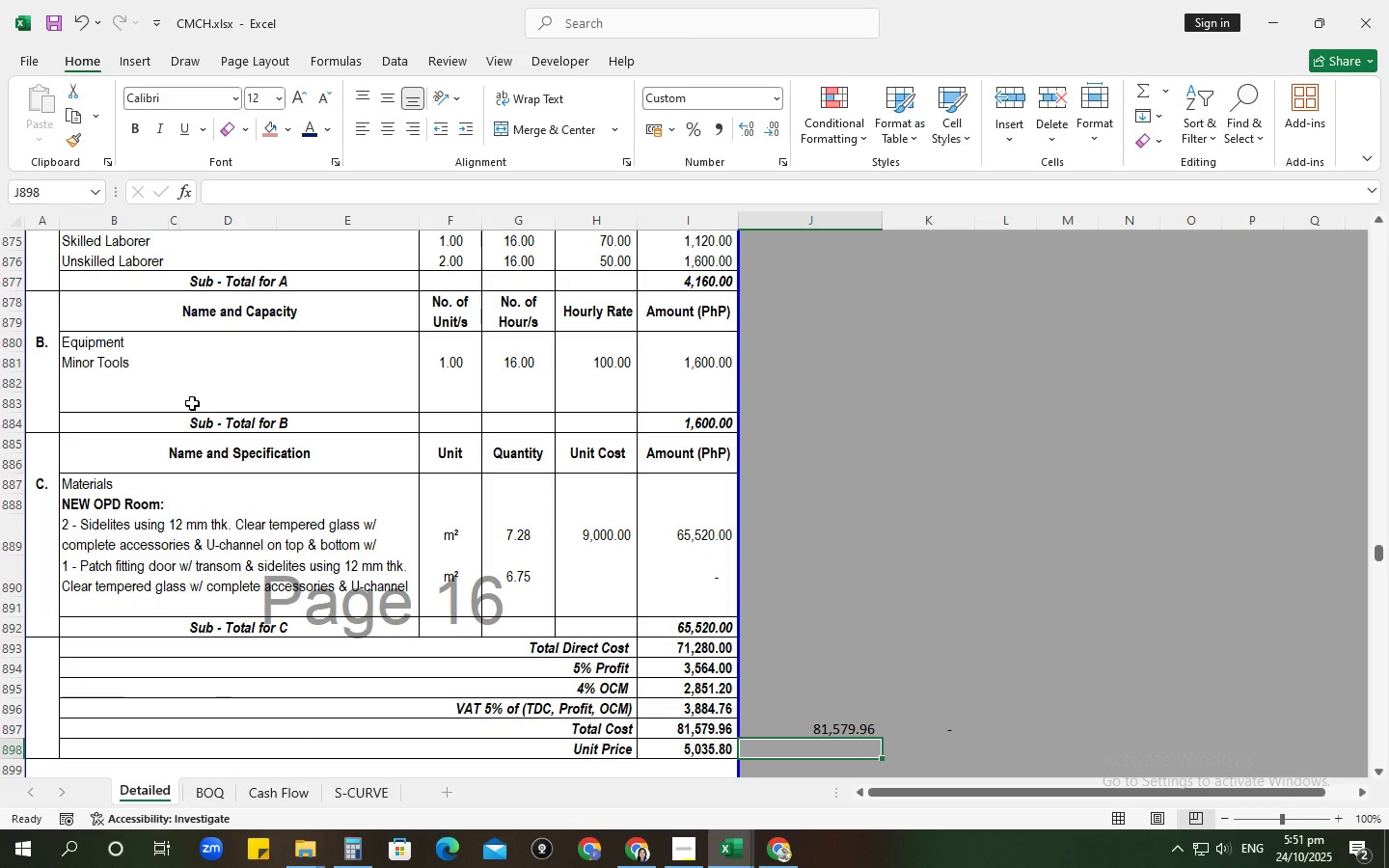 
wait(15.27)
 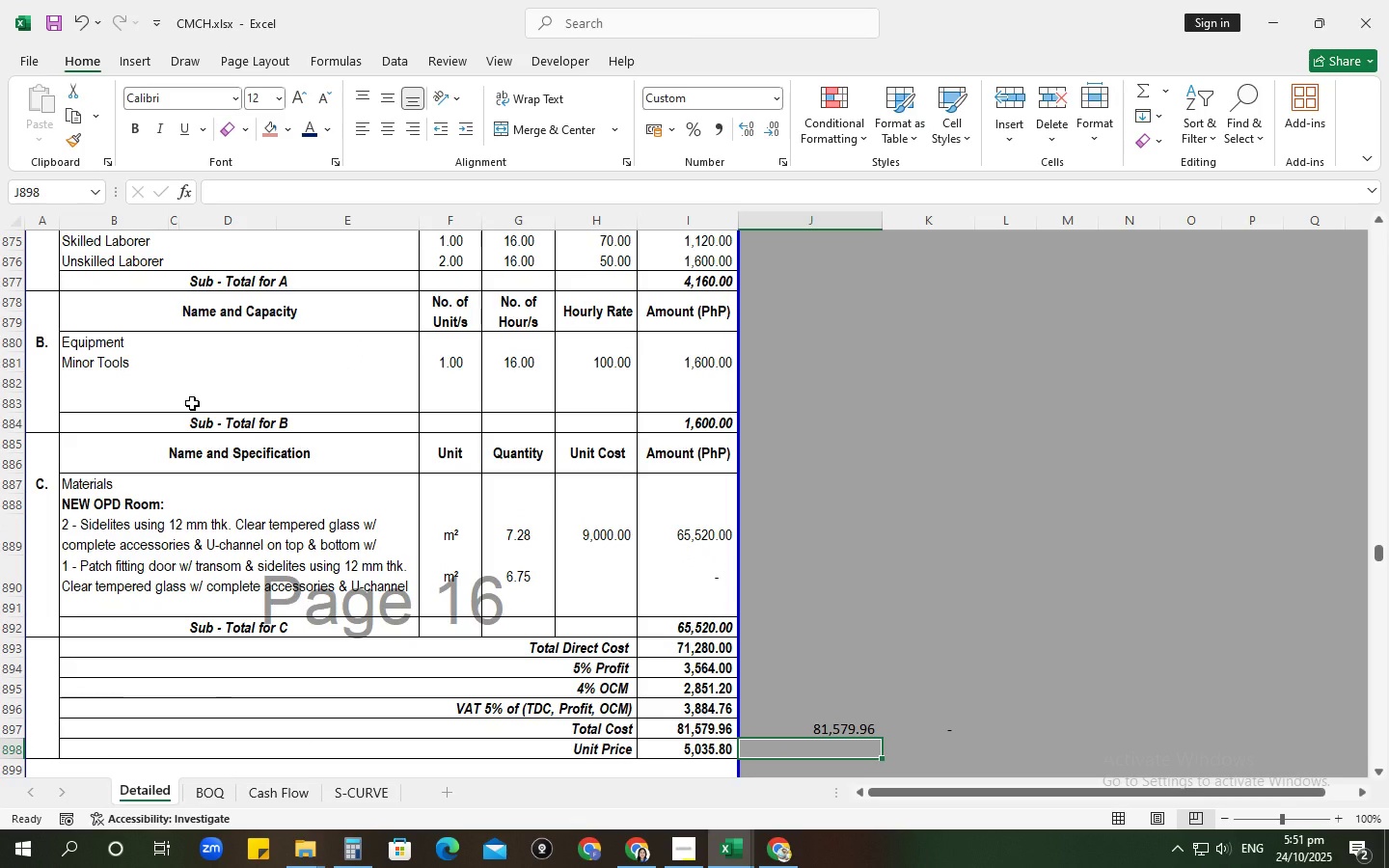 
left_click([210, 517])
 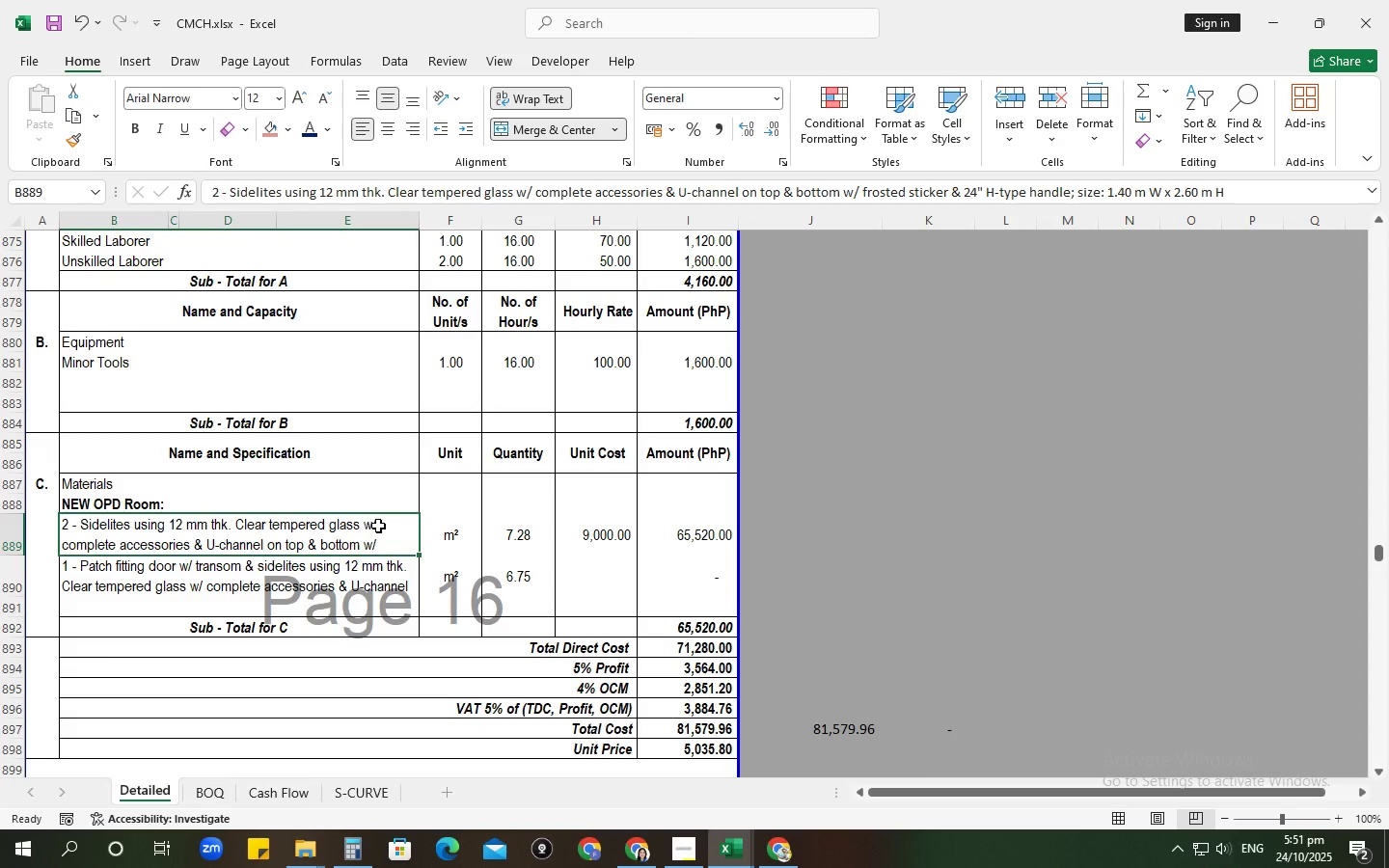 
key(Control+S)
 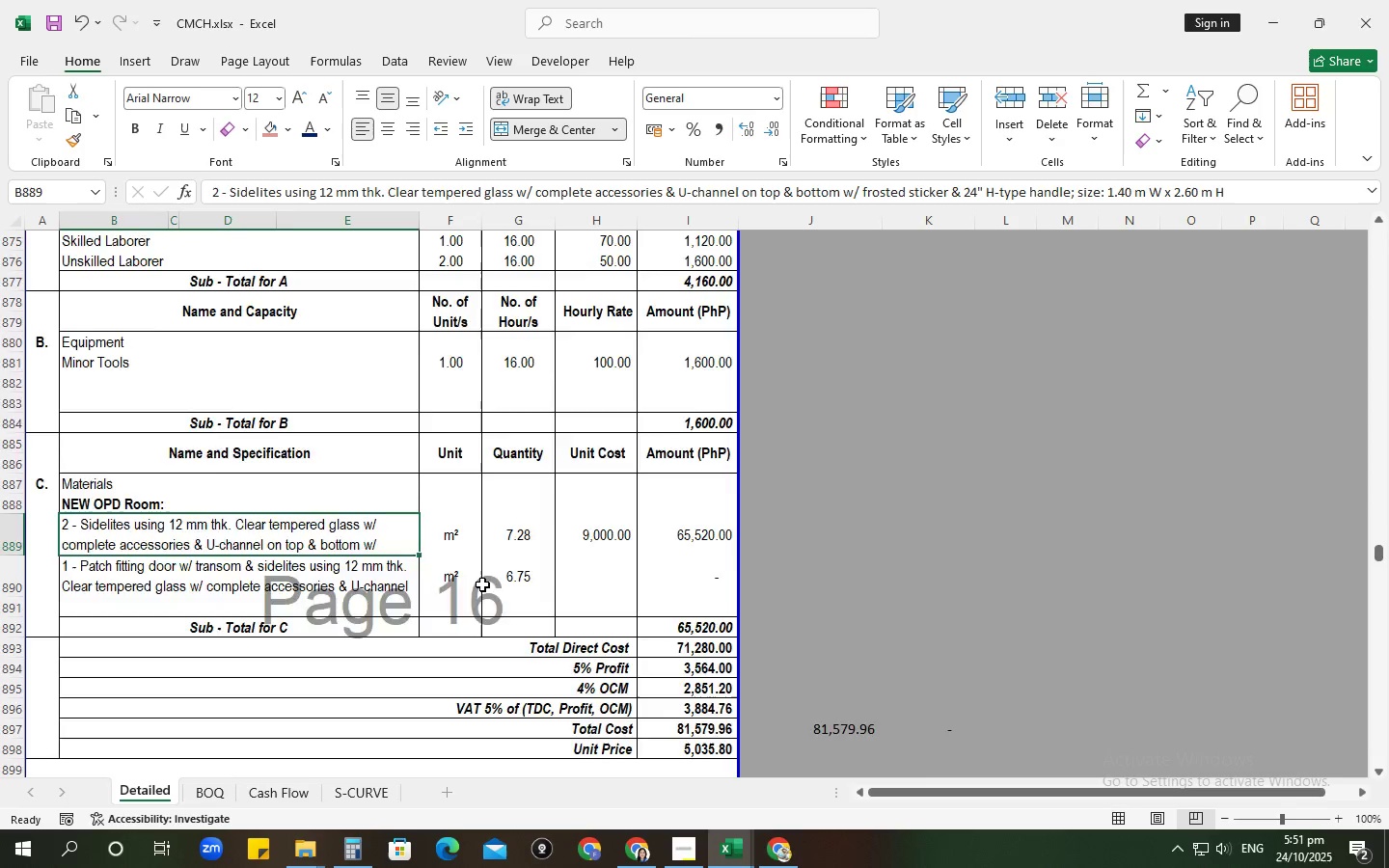 
scroll: coordinate [528, 578], scroll_direction: down, amount: 15.0
 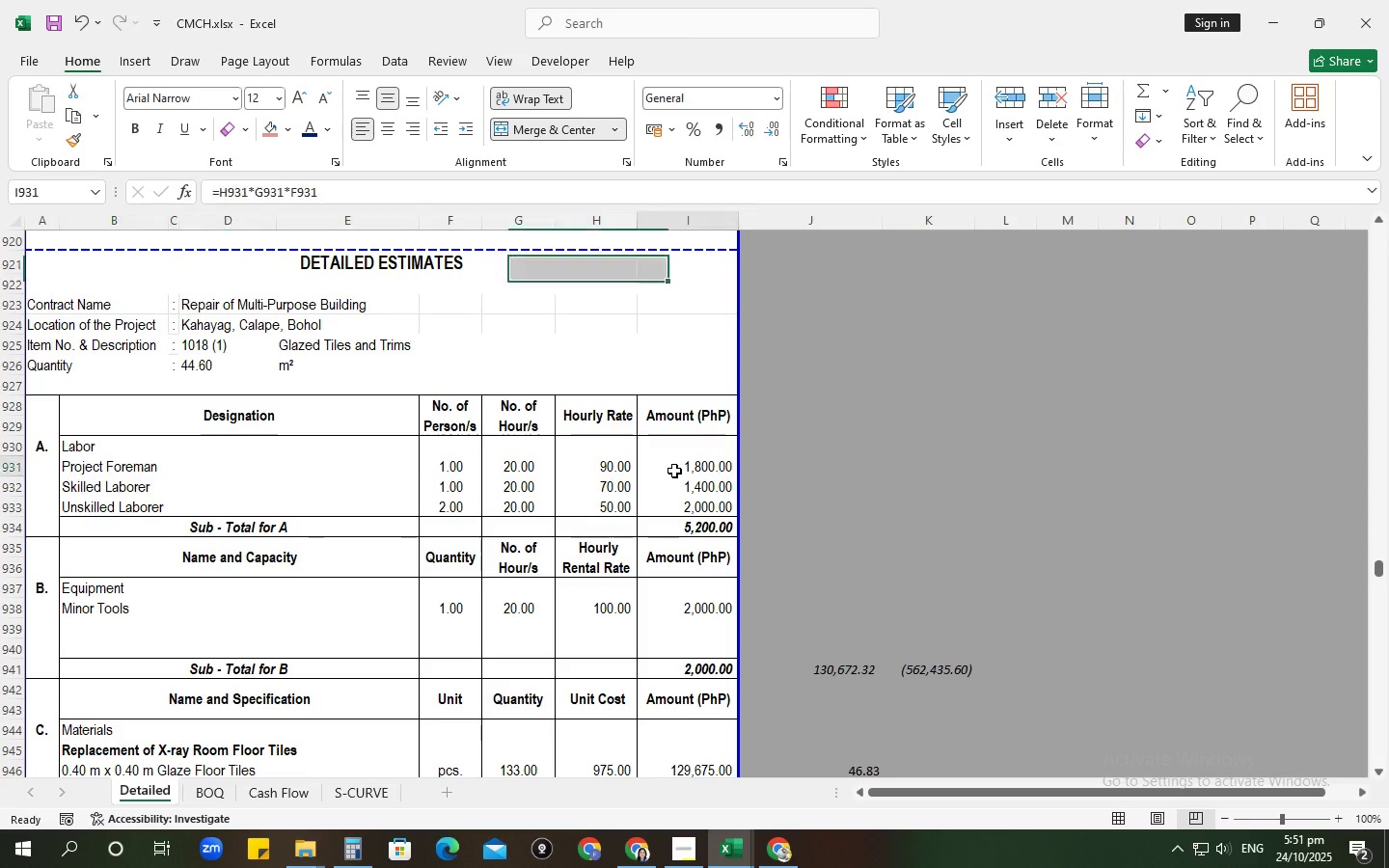 
left_click([674, 471])
 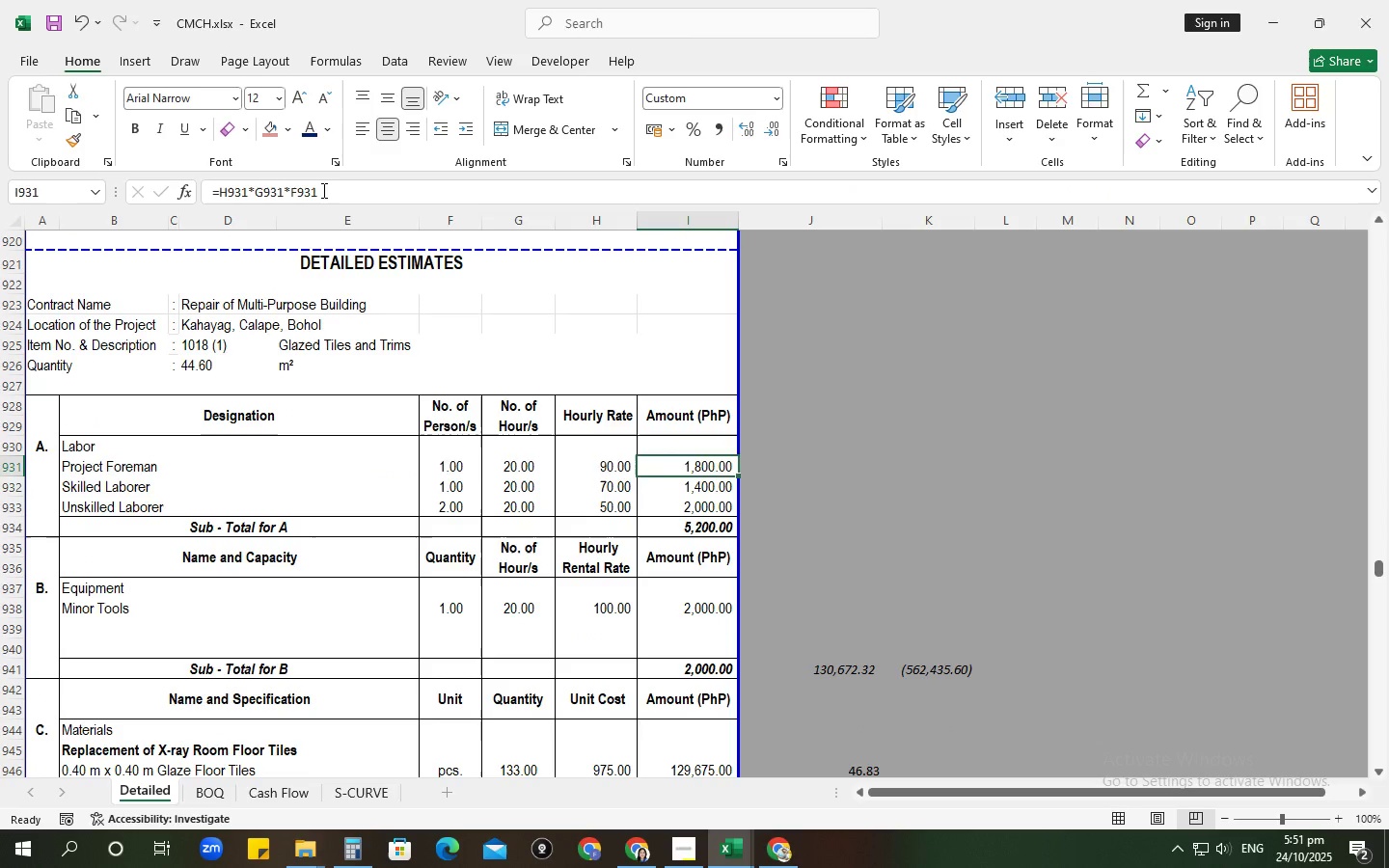 
left_click([322, 190])
 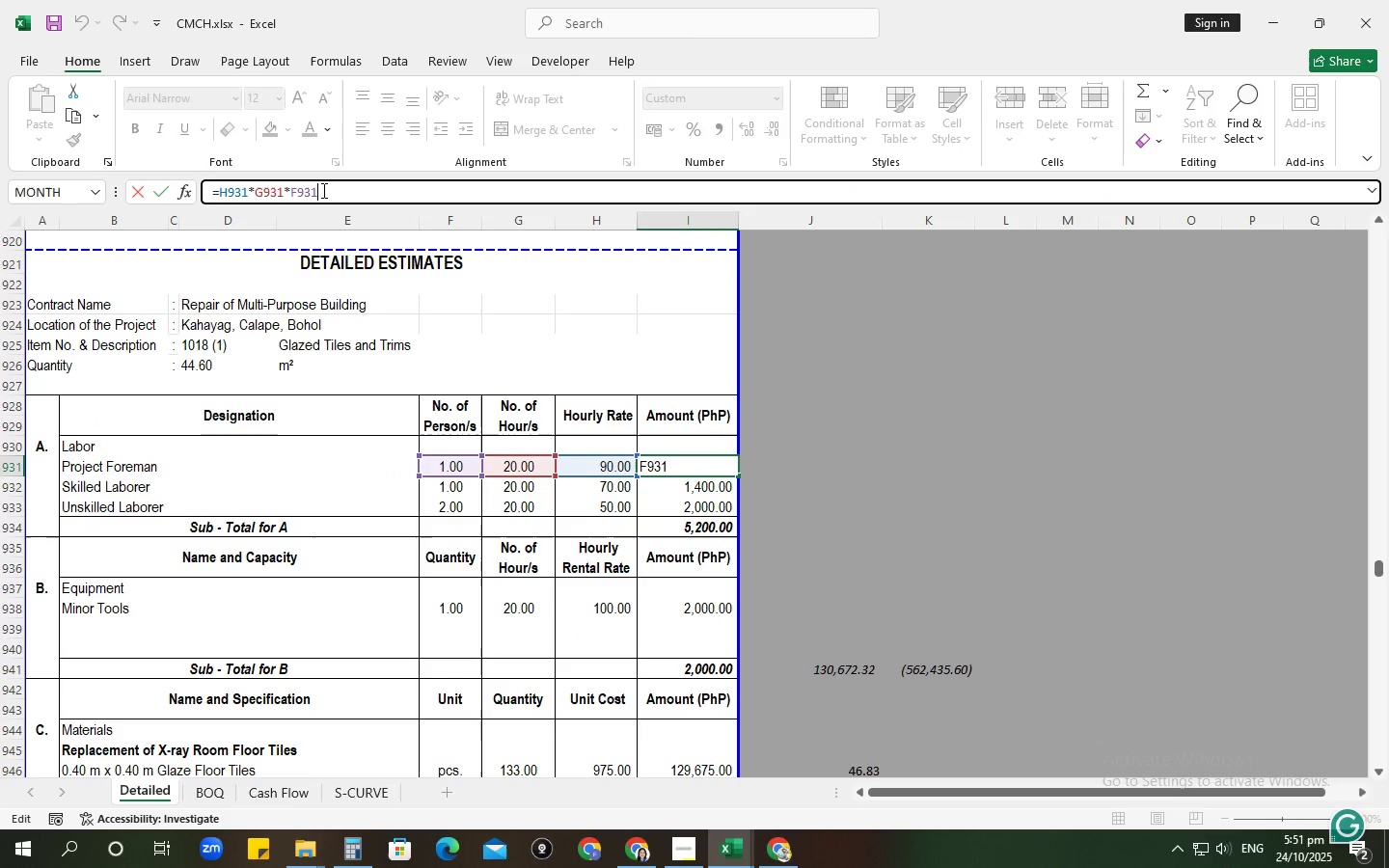 
key(NumpadEnter)
 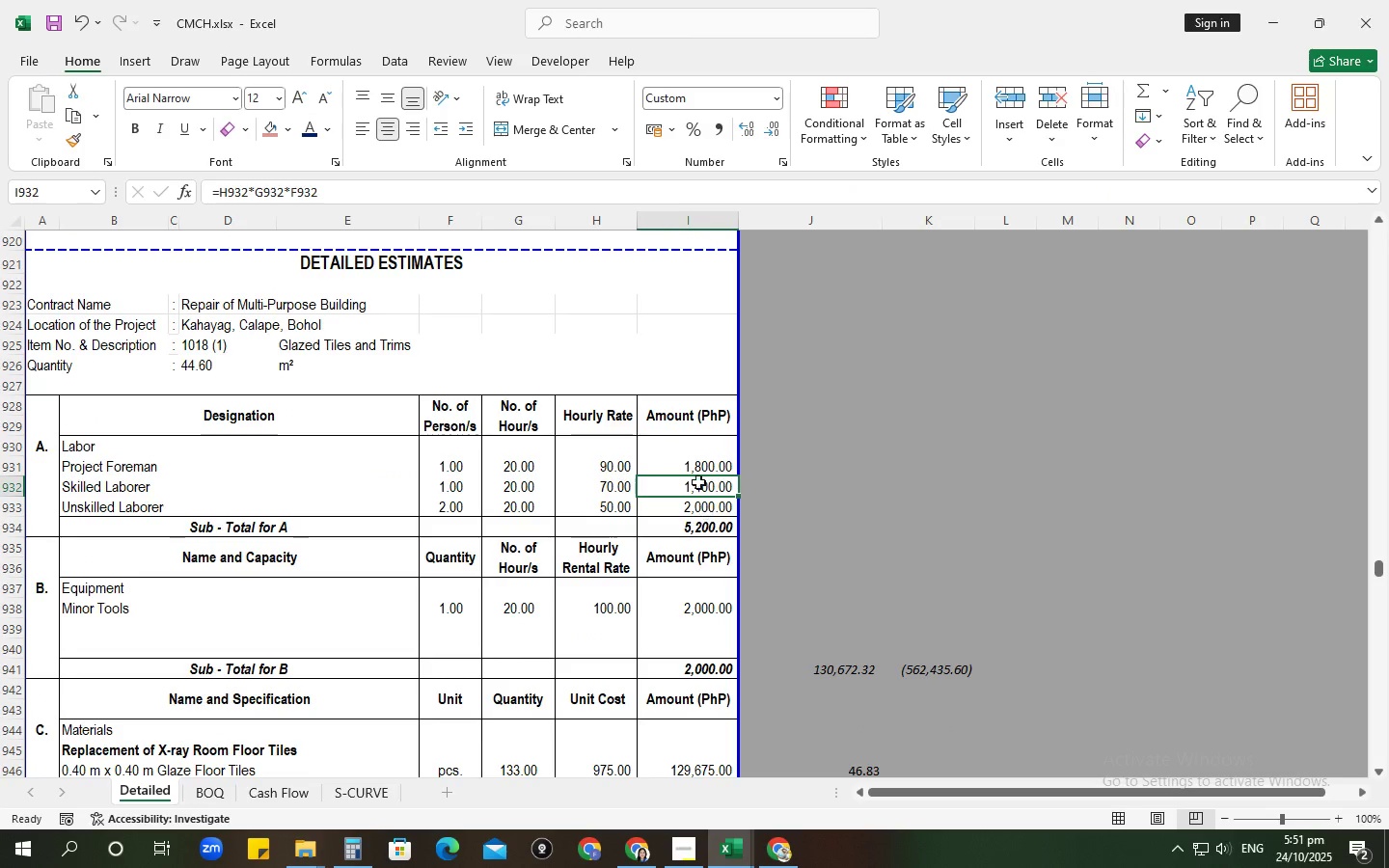 
scroll: coordinate [476, 606], scroll_direction: up, amount: 12.0
 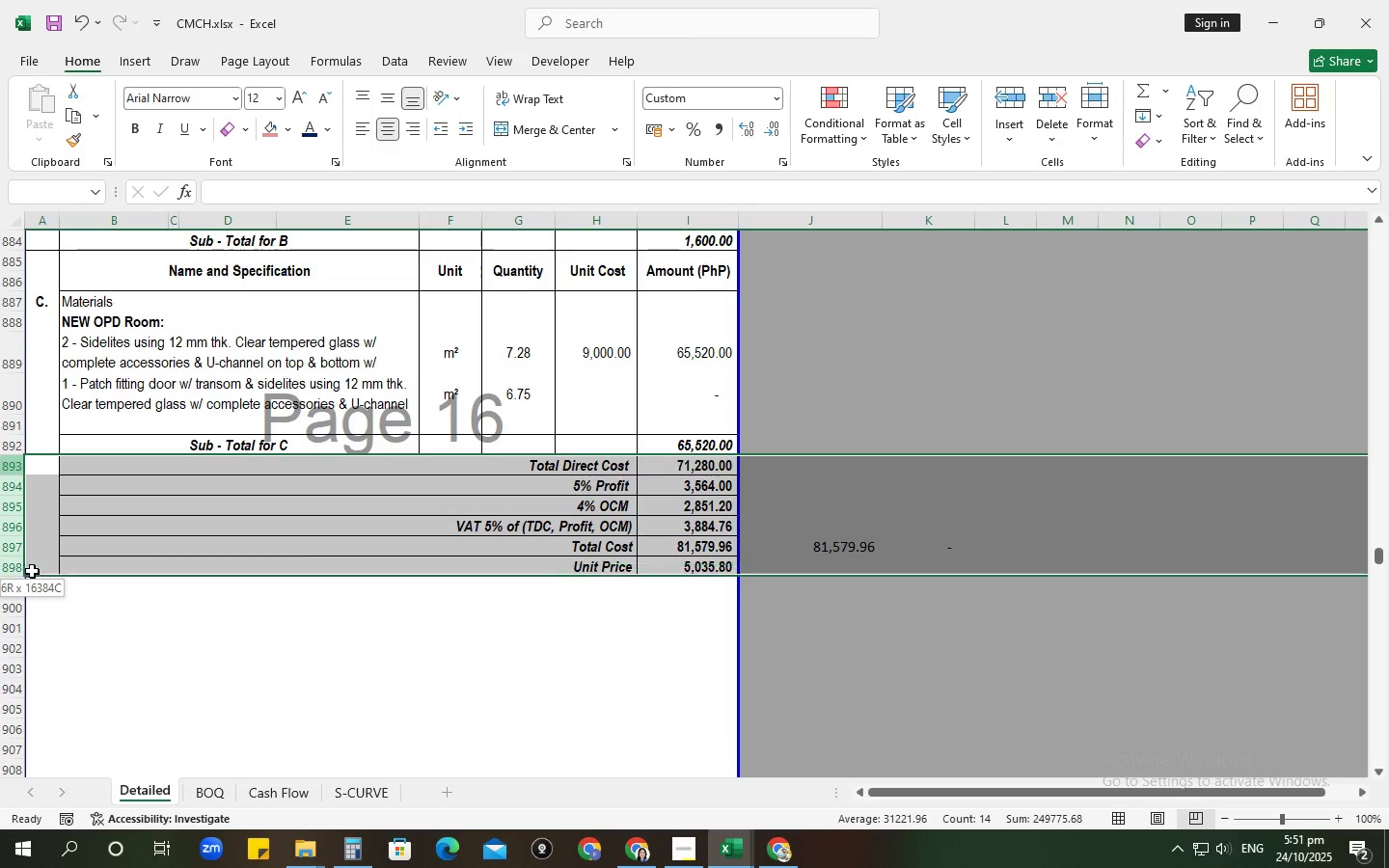 
key(Control+ControlLeft)
 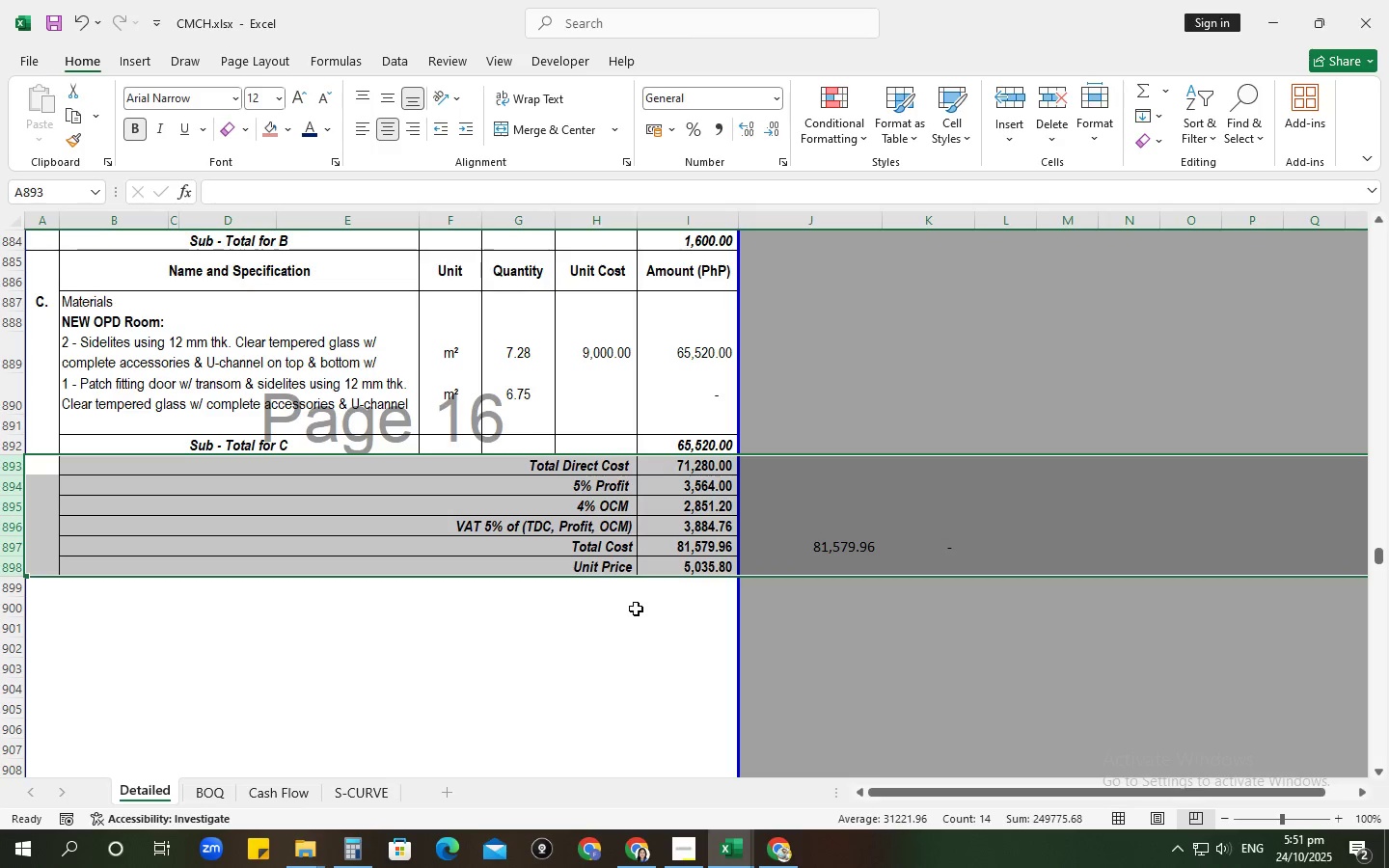 
key(Control+C)
 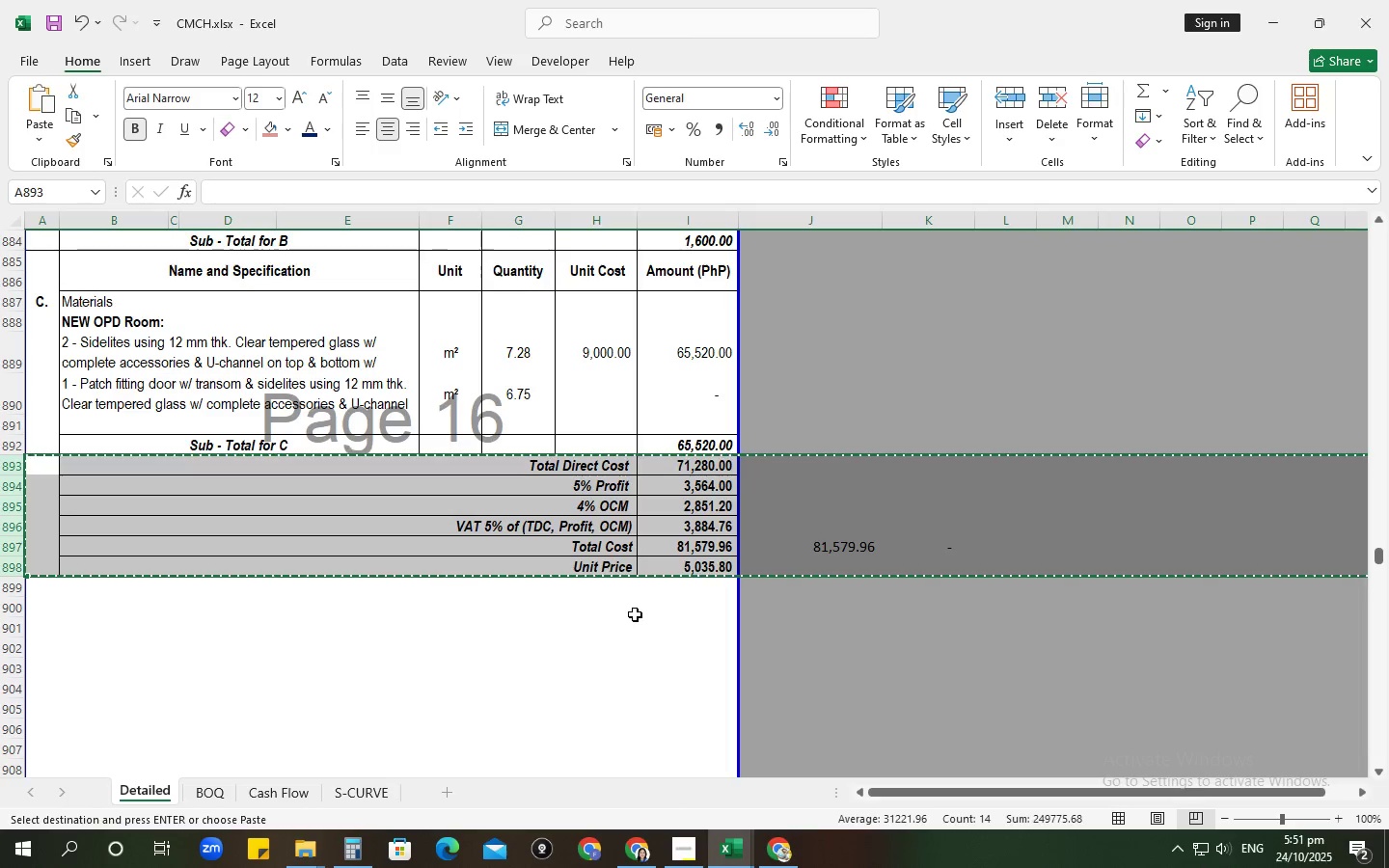 
key(Control+C)
 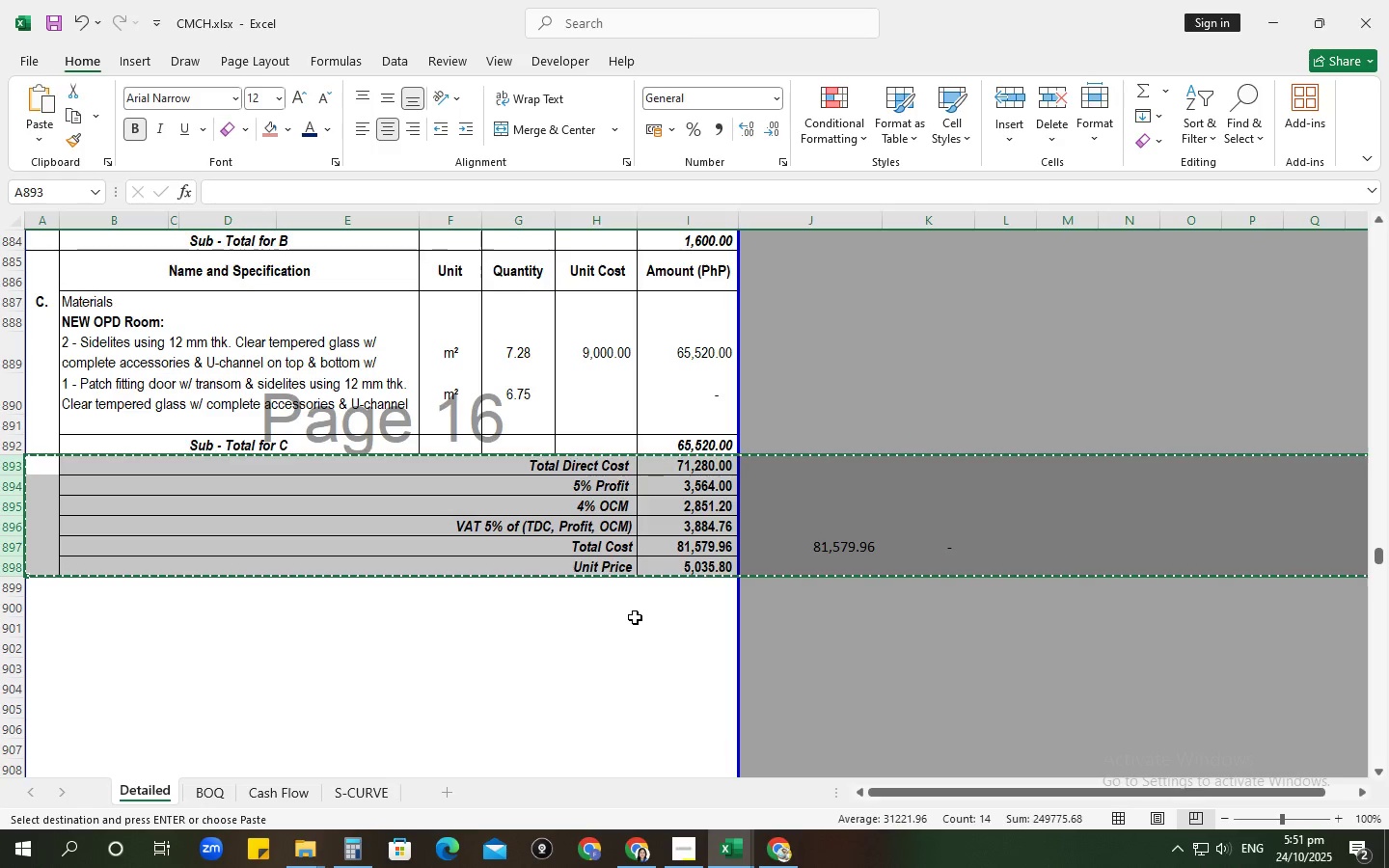 
scroll: coordinate [639, 630], scroll_direction: down, amount: 22.0
 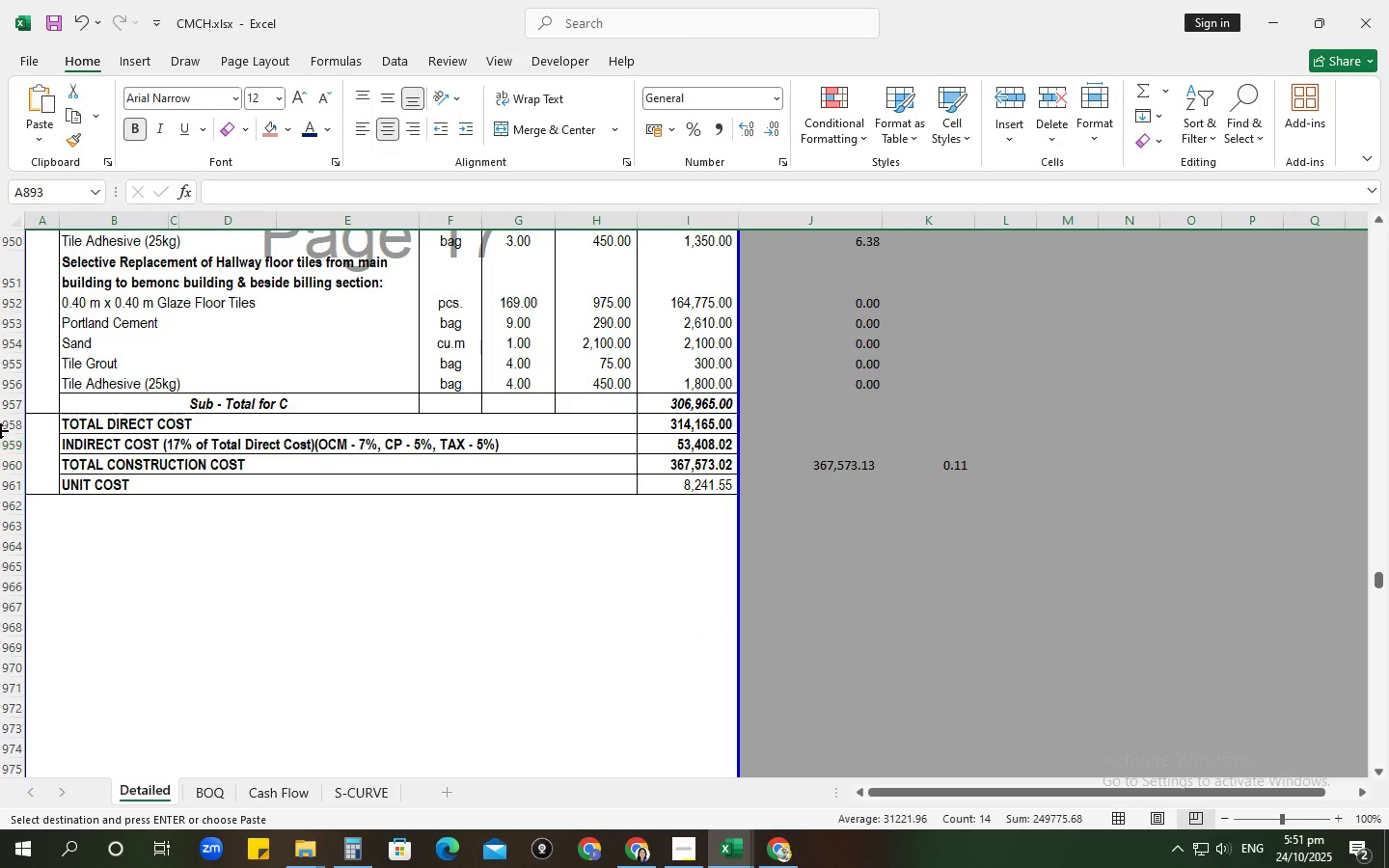 
left_click([0, 429])
 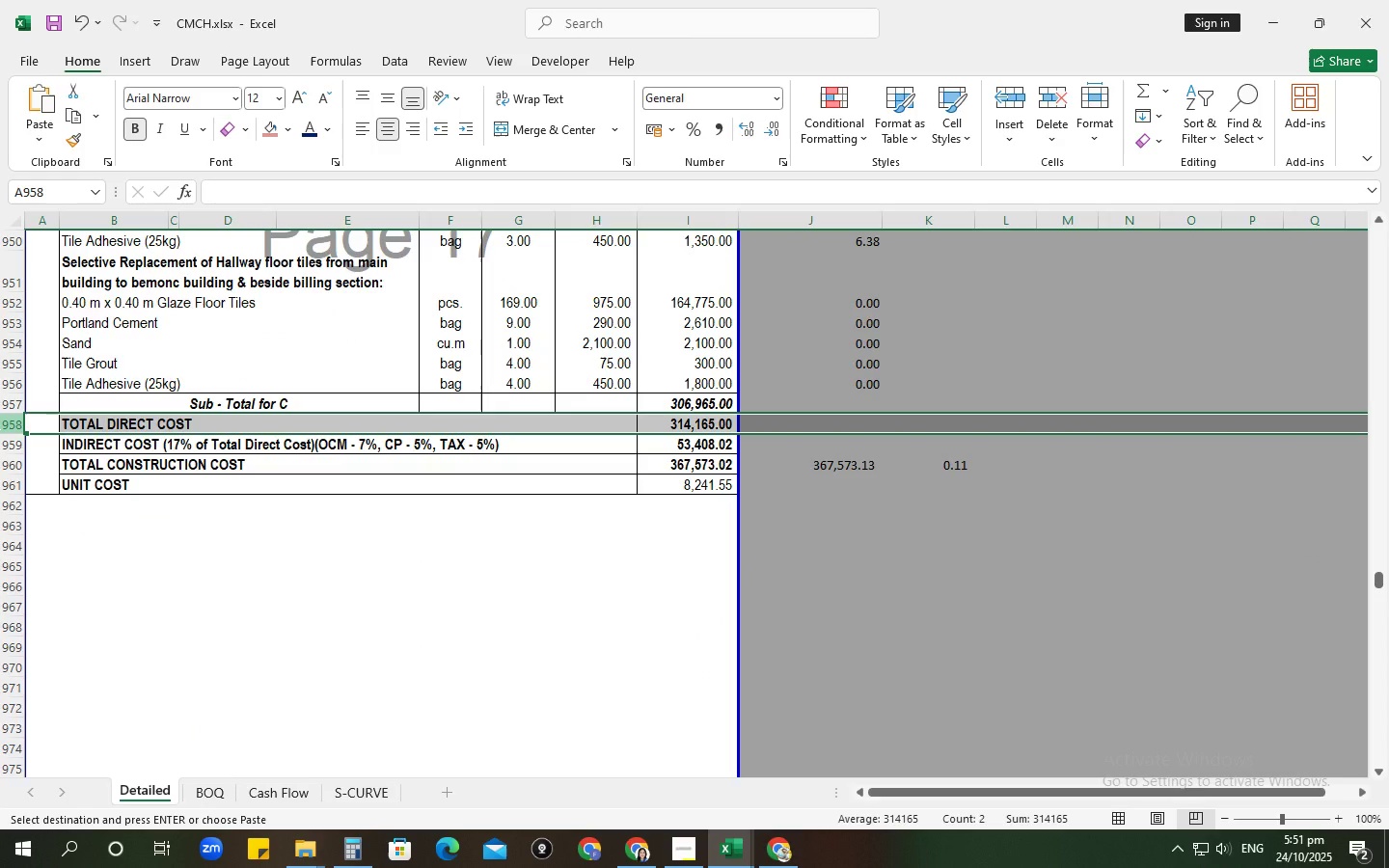 
key(Control+V)
 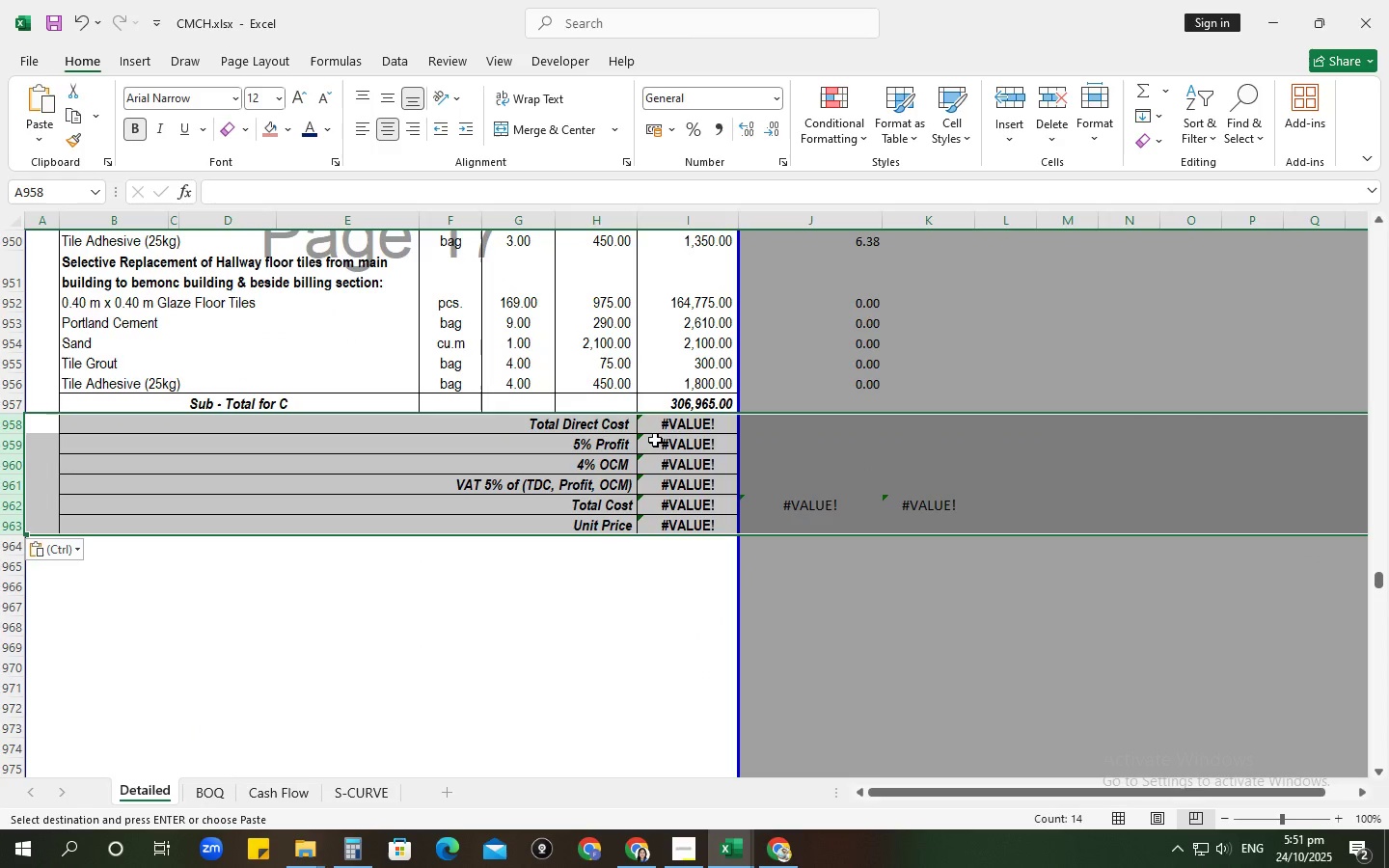 
left_click([654, 429])
 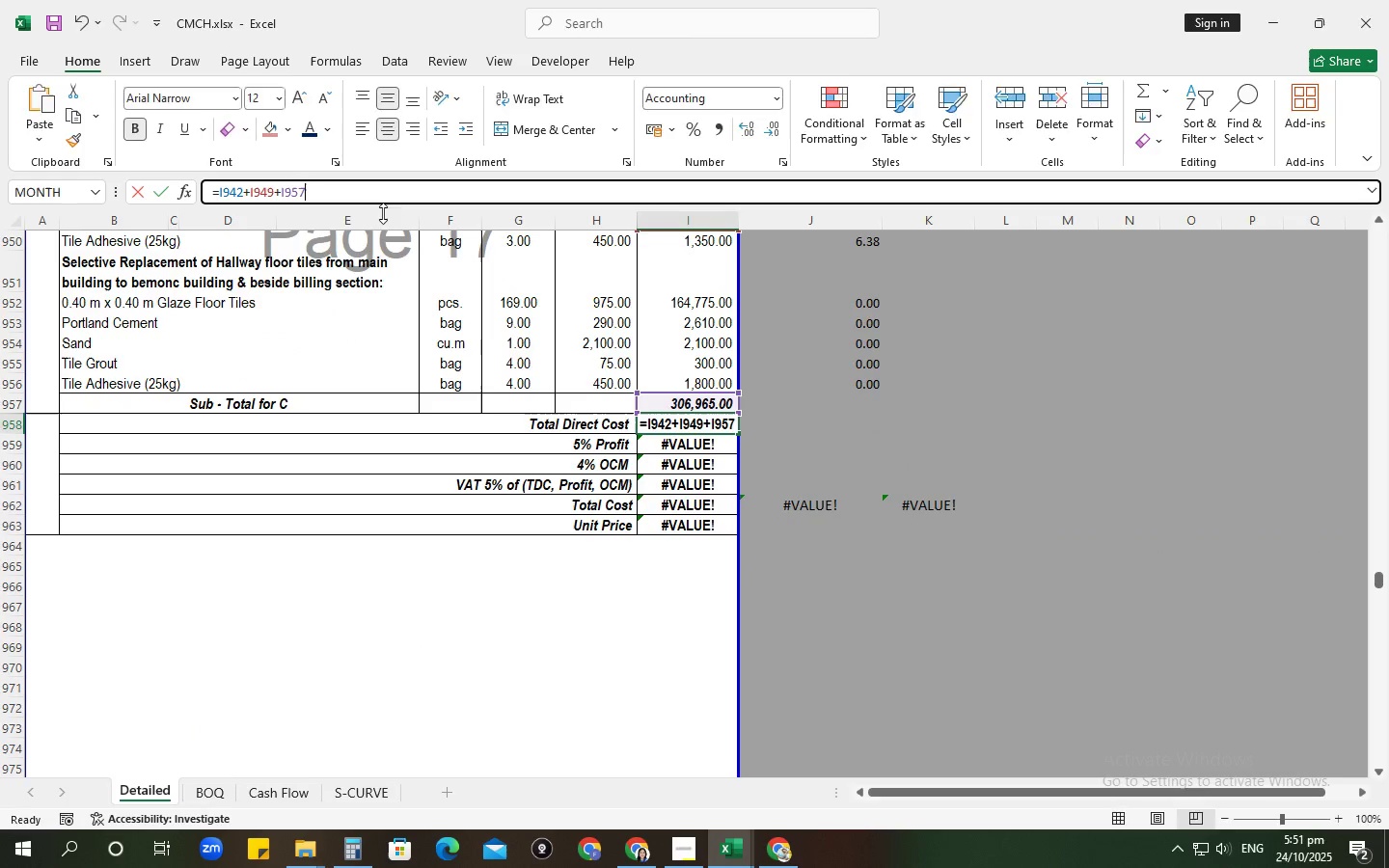 
scroll: coordinate [733, 490], scroll_direction: up, amount: 7.0
 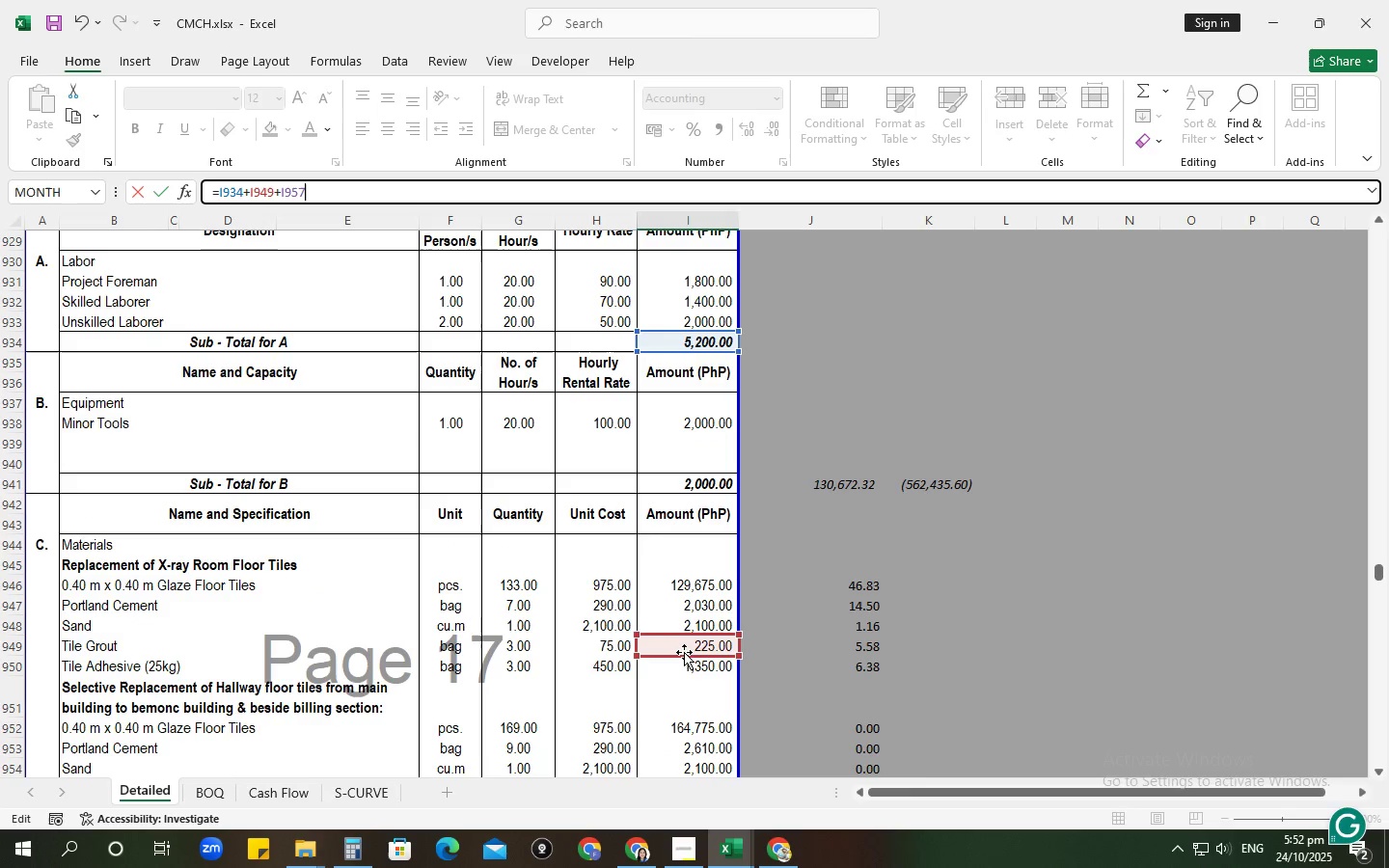 
wait(6.97)
 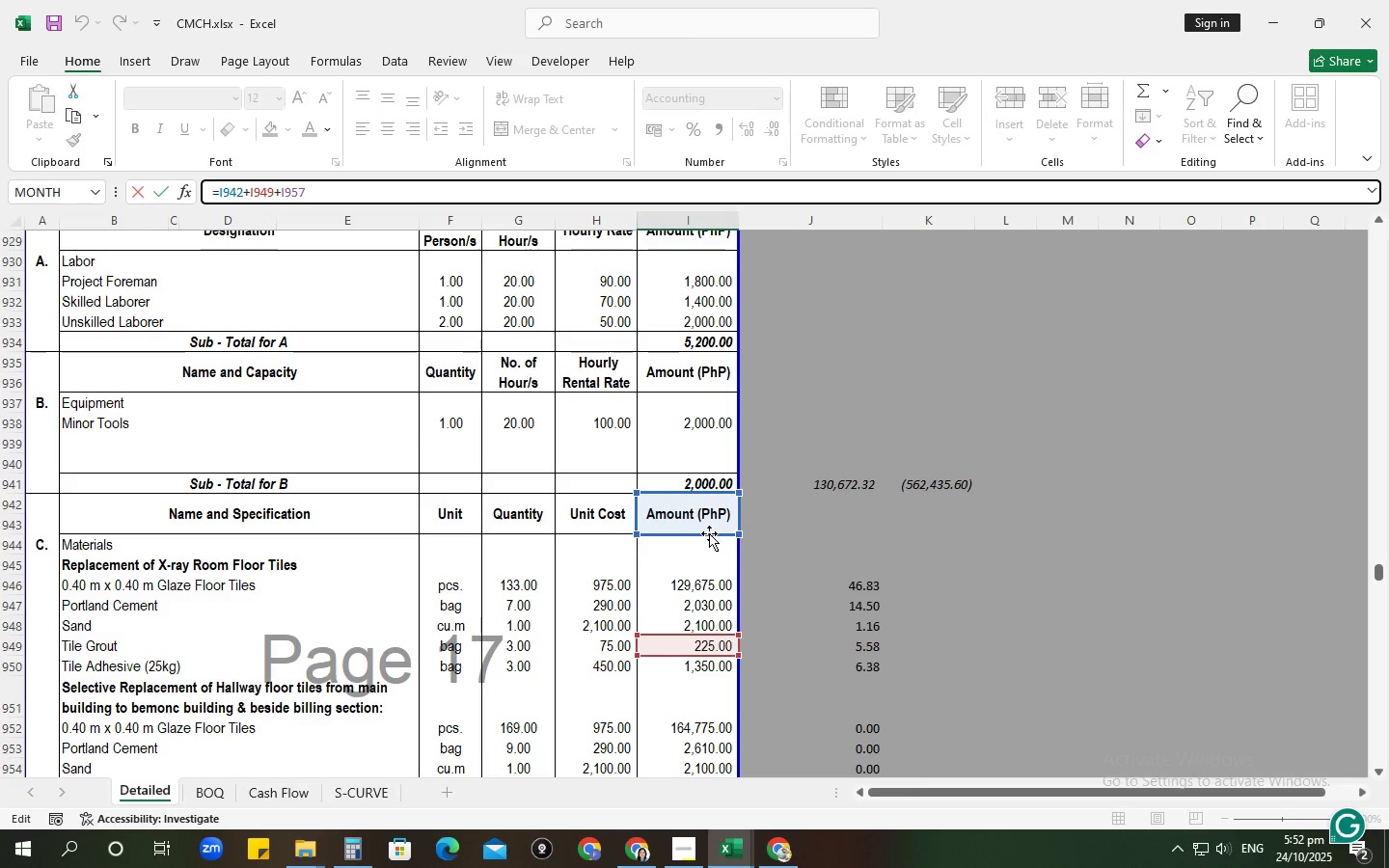 
key(NumpadEnter)
 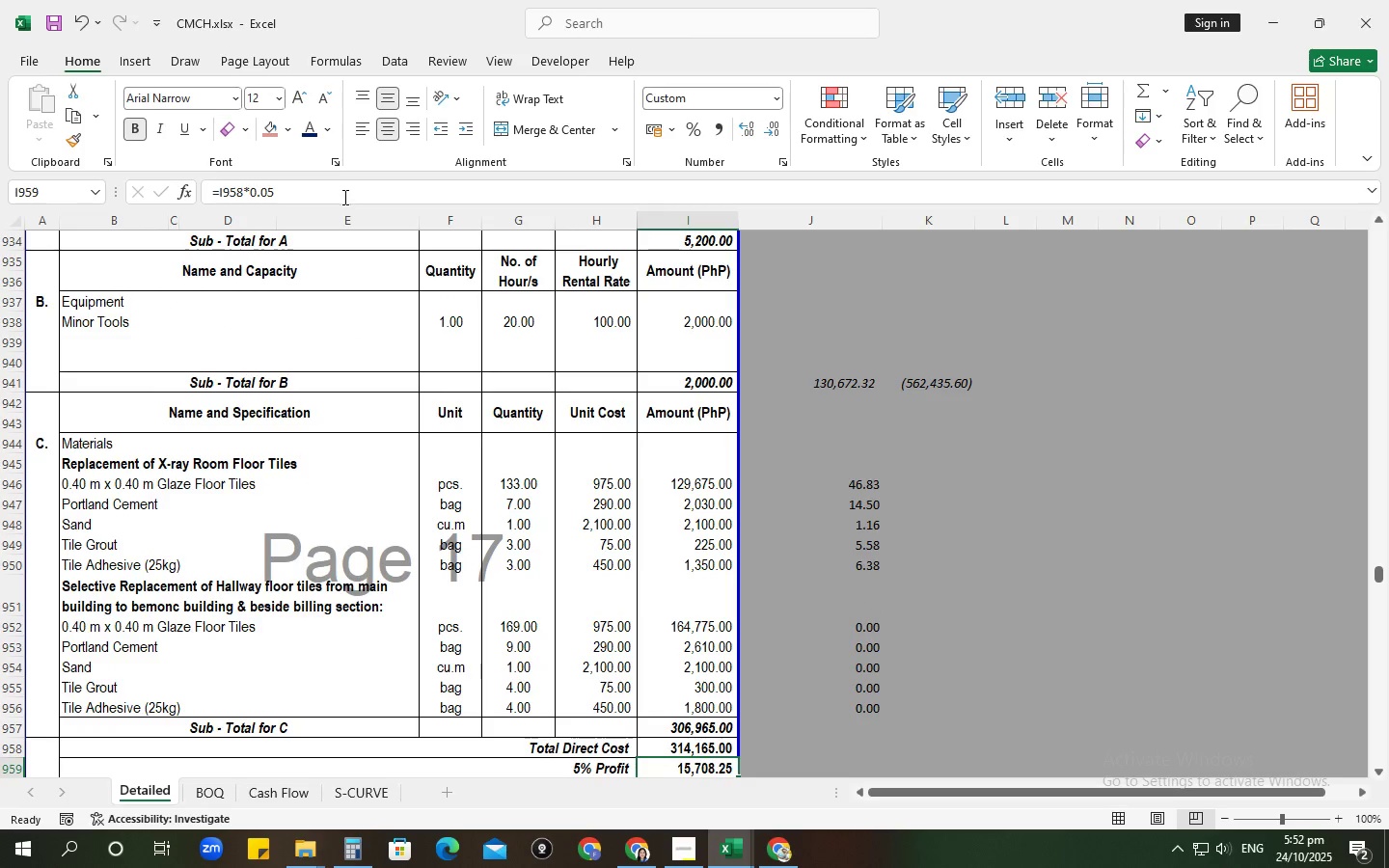 
key(NumpadEnter)
 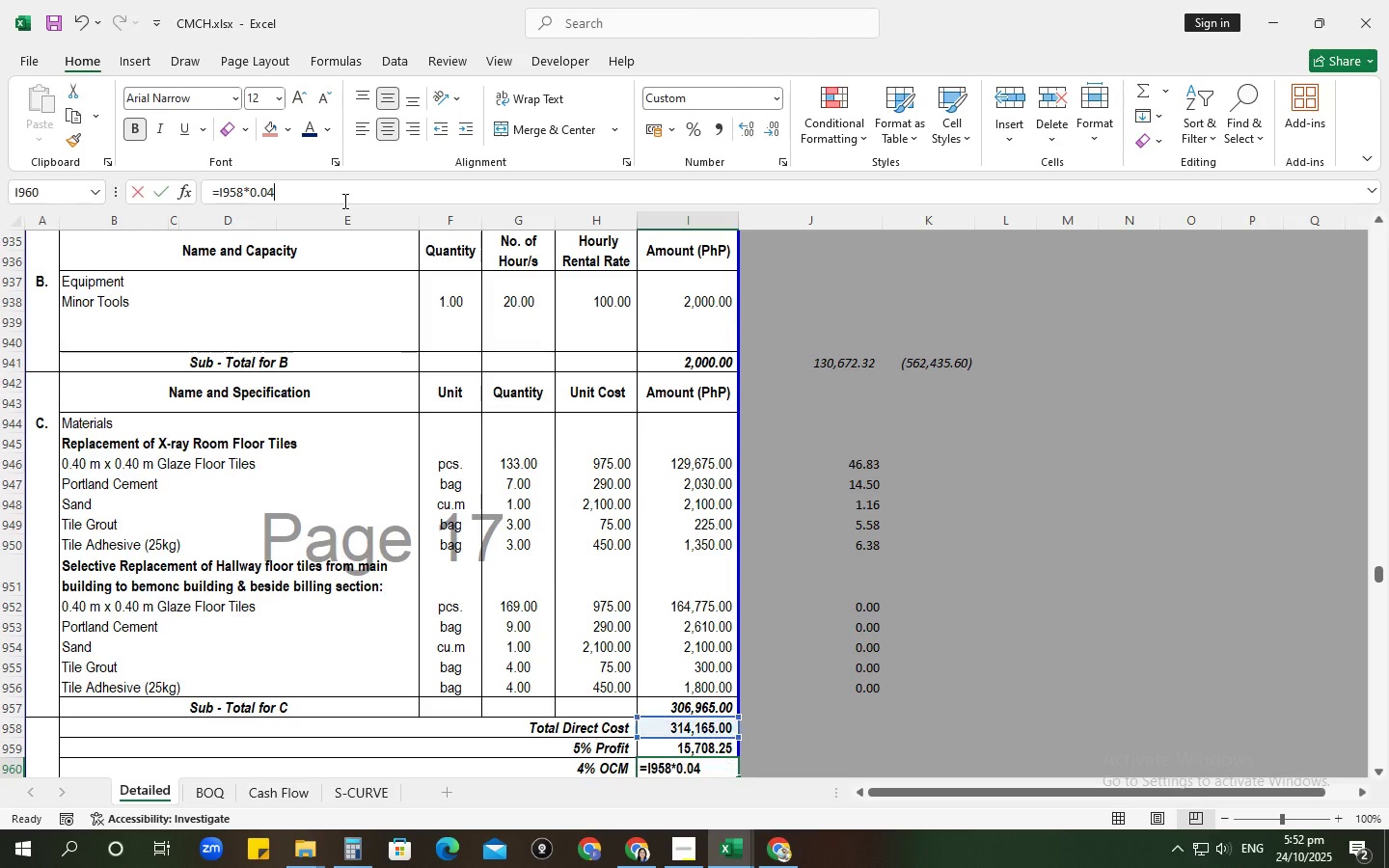 
left_click([343, 201])
 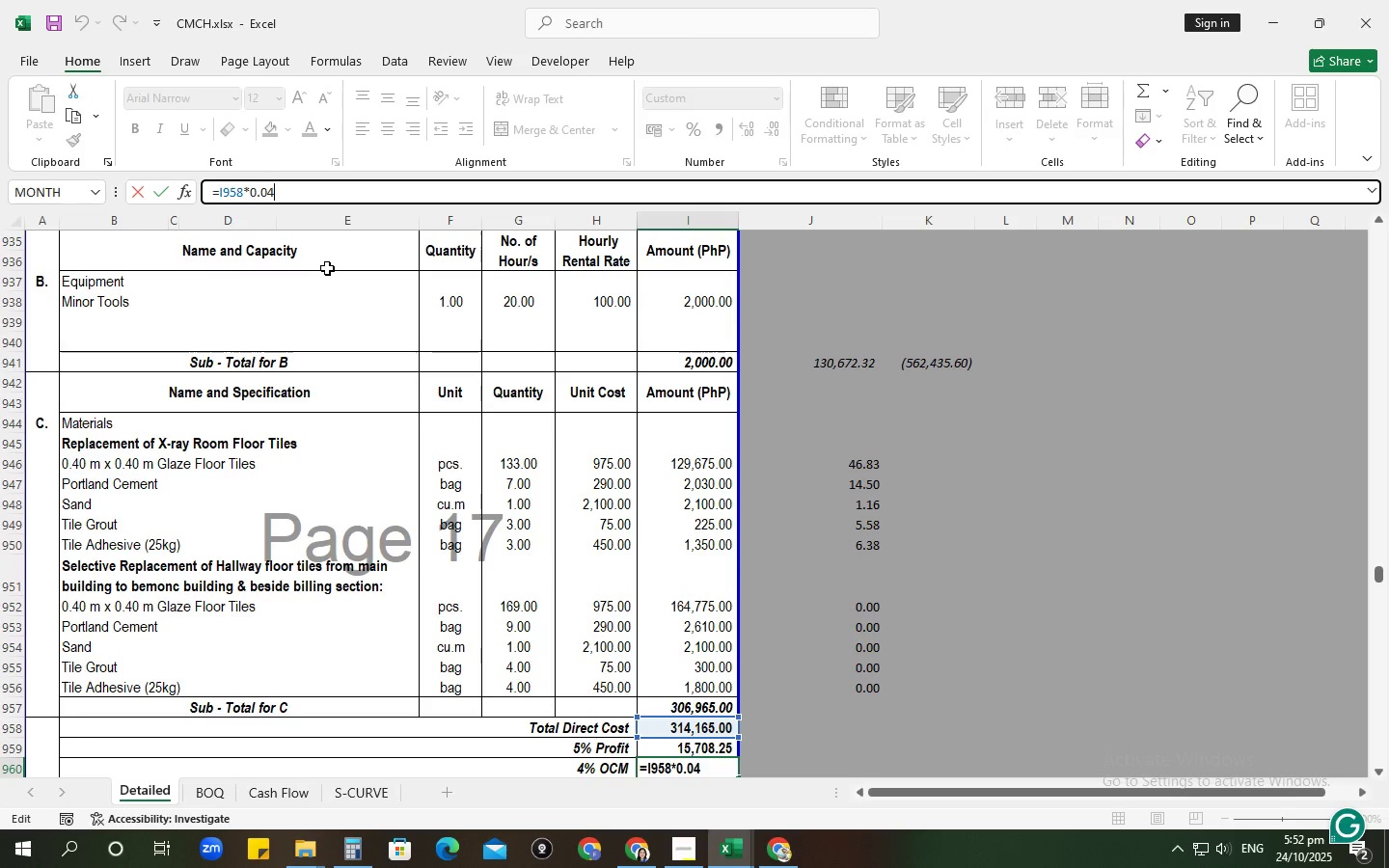 
key(NumpadEnter)
 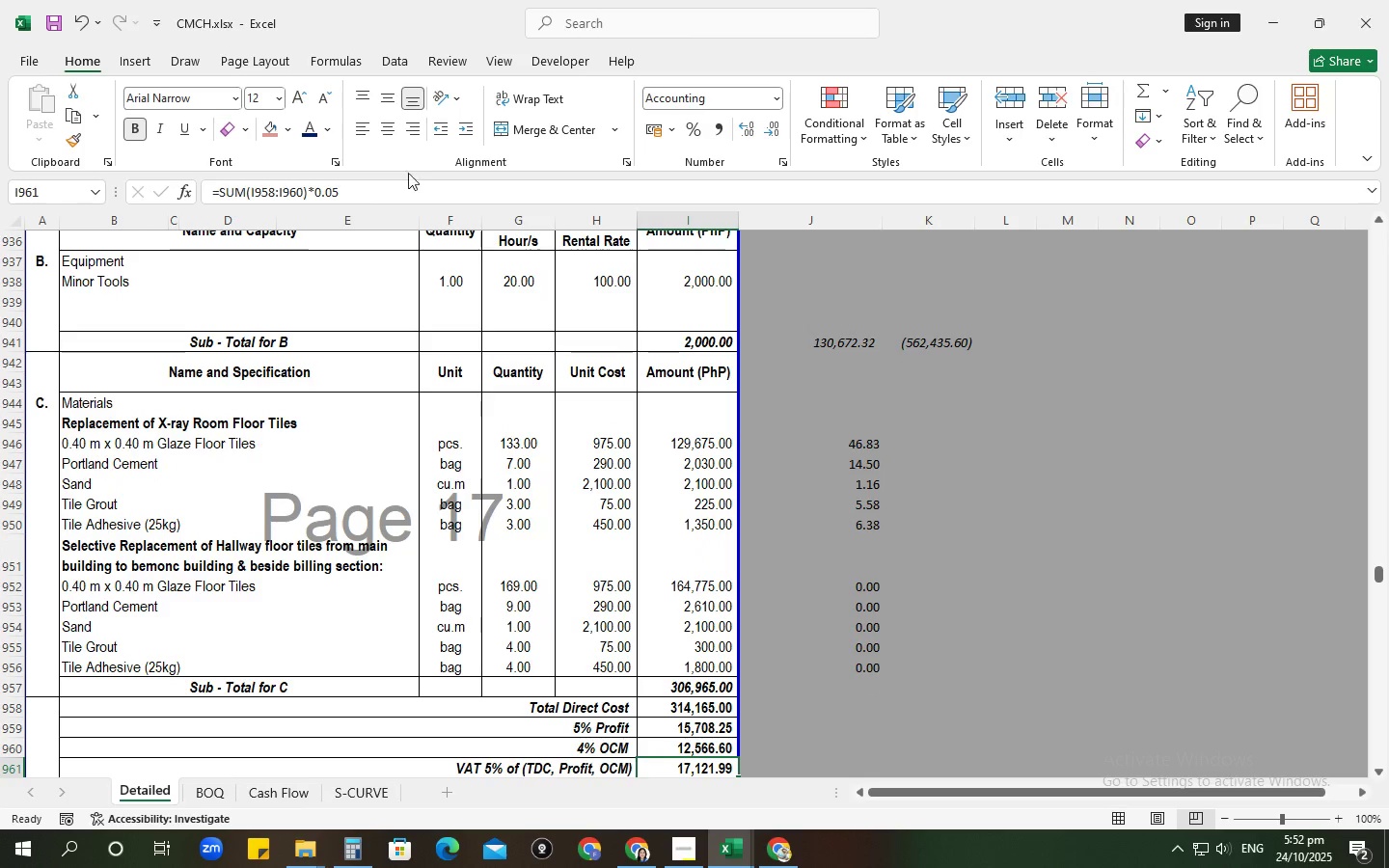 
left_click([409, 200])
 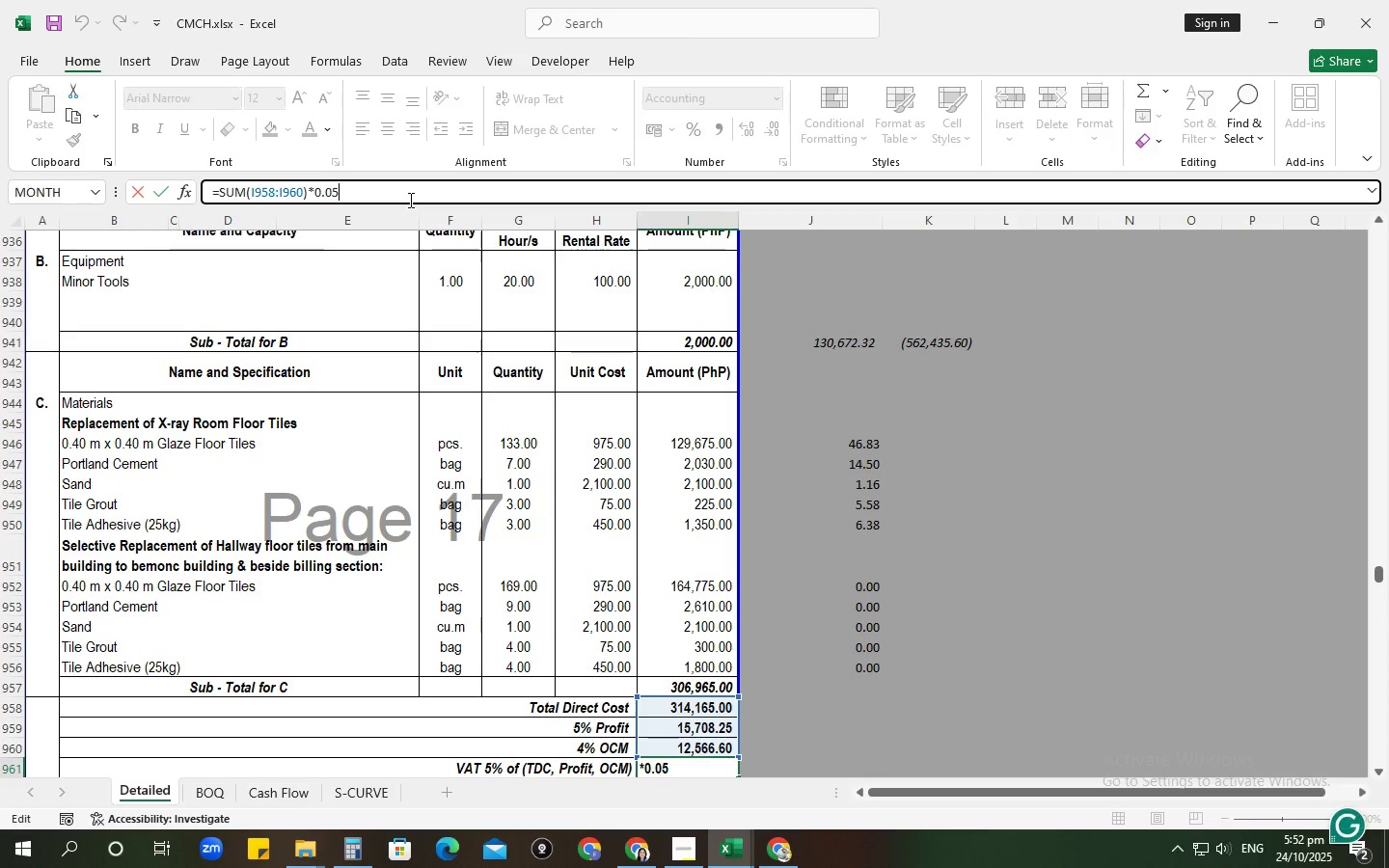 
key(NumpadEnter)
 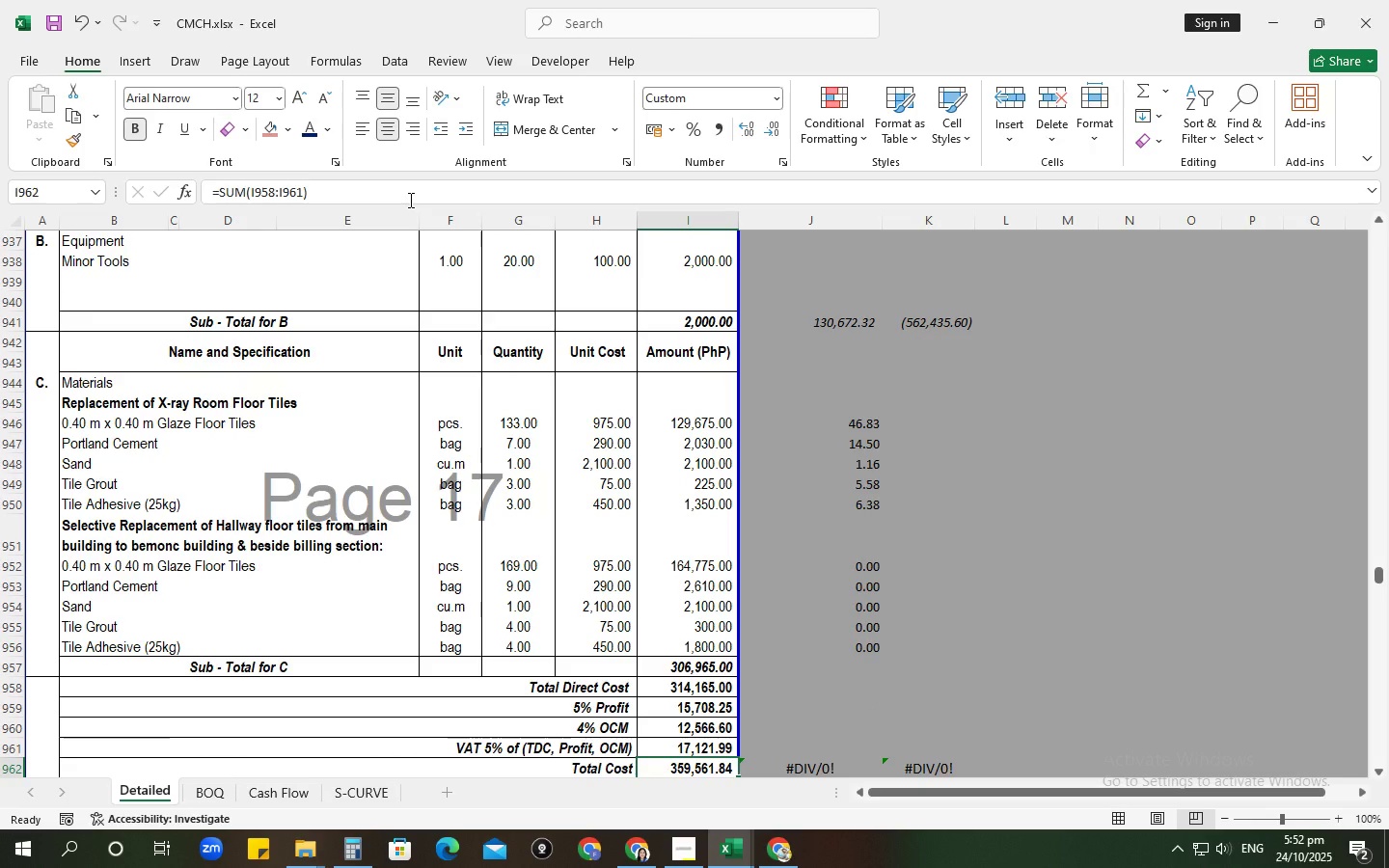 
left_click([409, 200])
 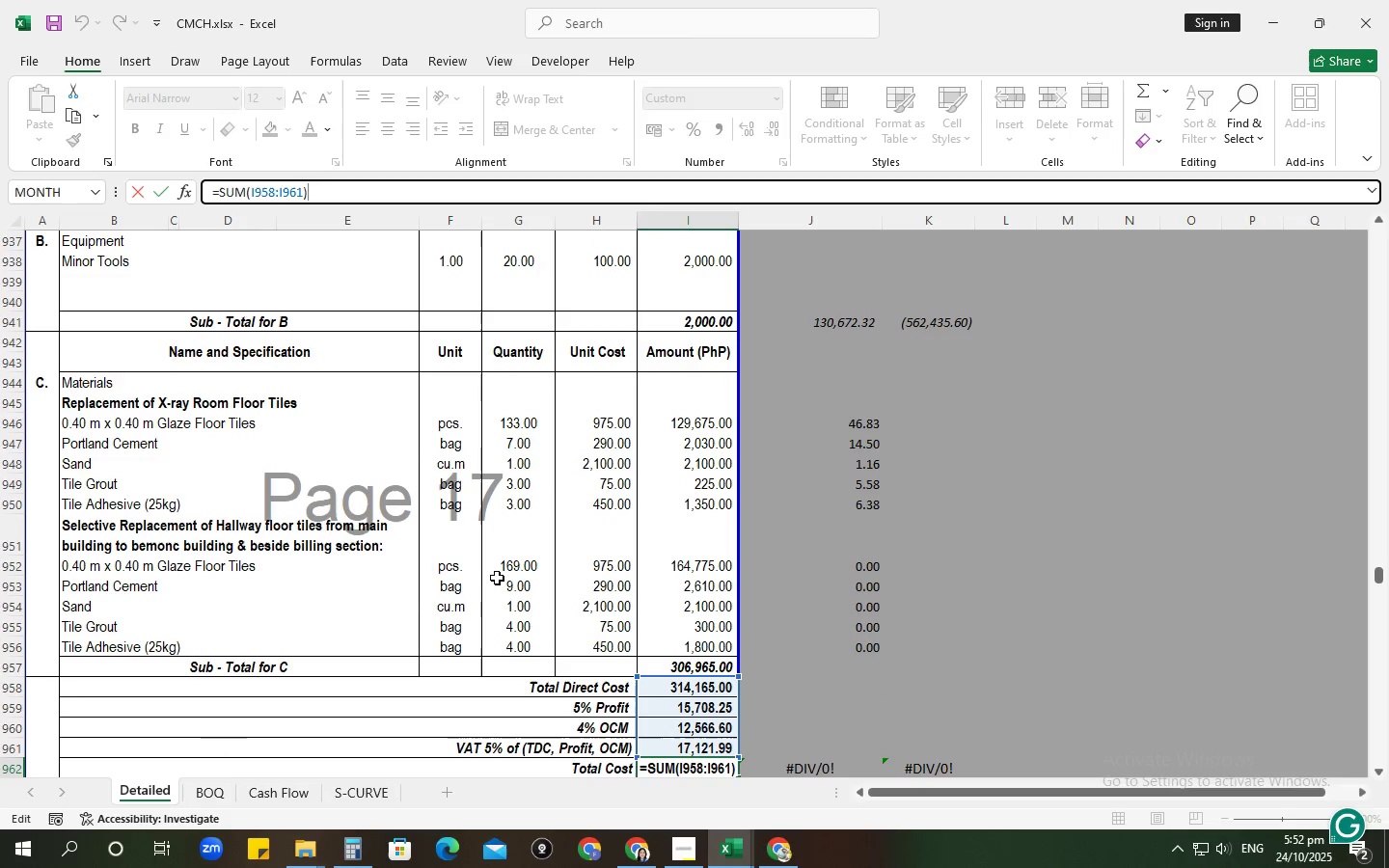 
key(NumpadEnter)
 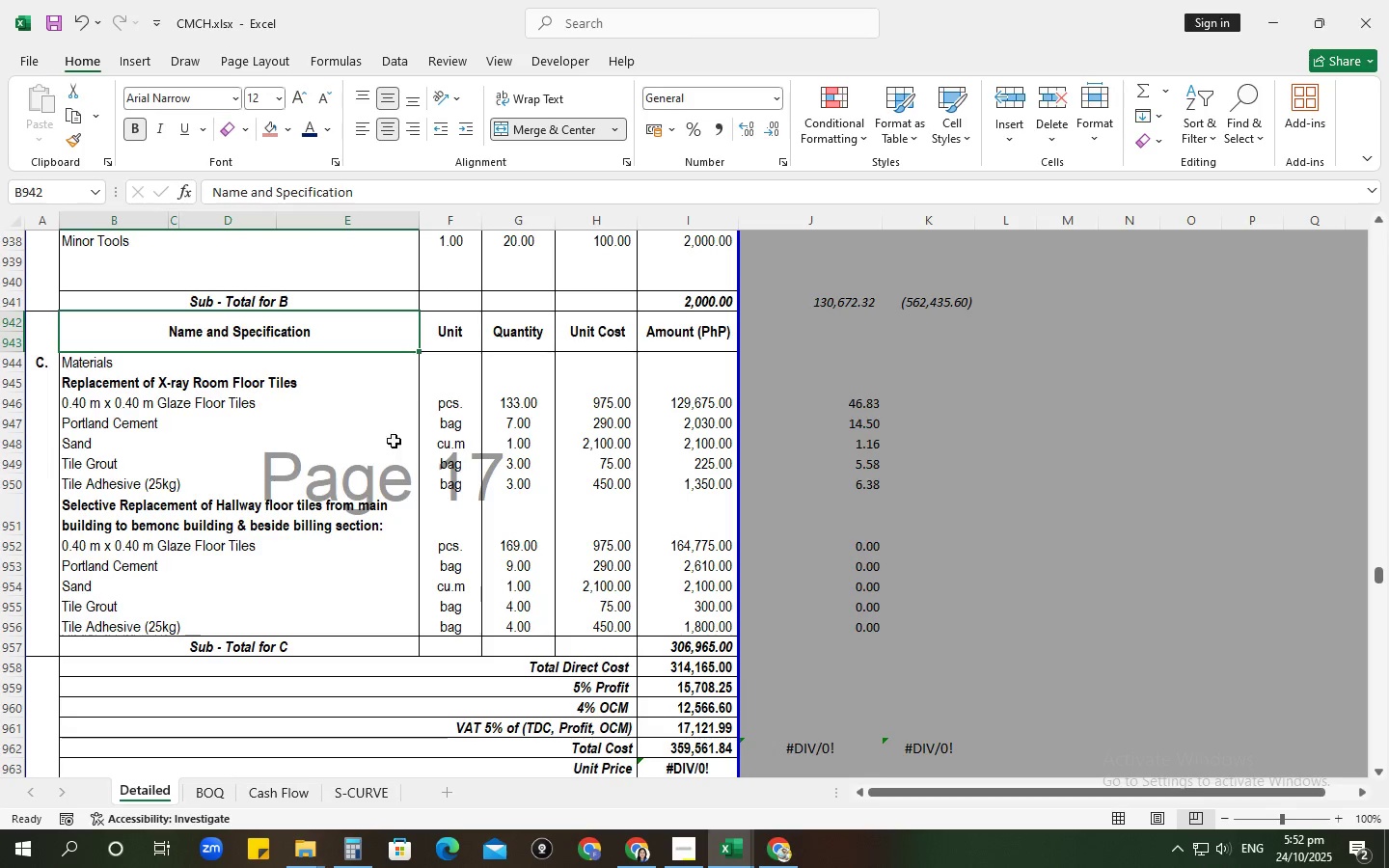 
scroll: coordinate [733, 749], scroll_direction: down, amount: 2.0
 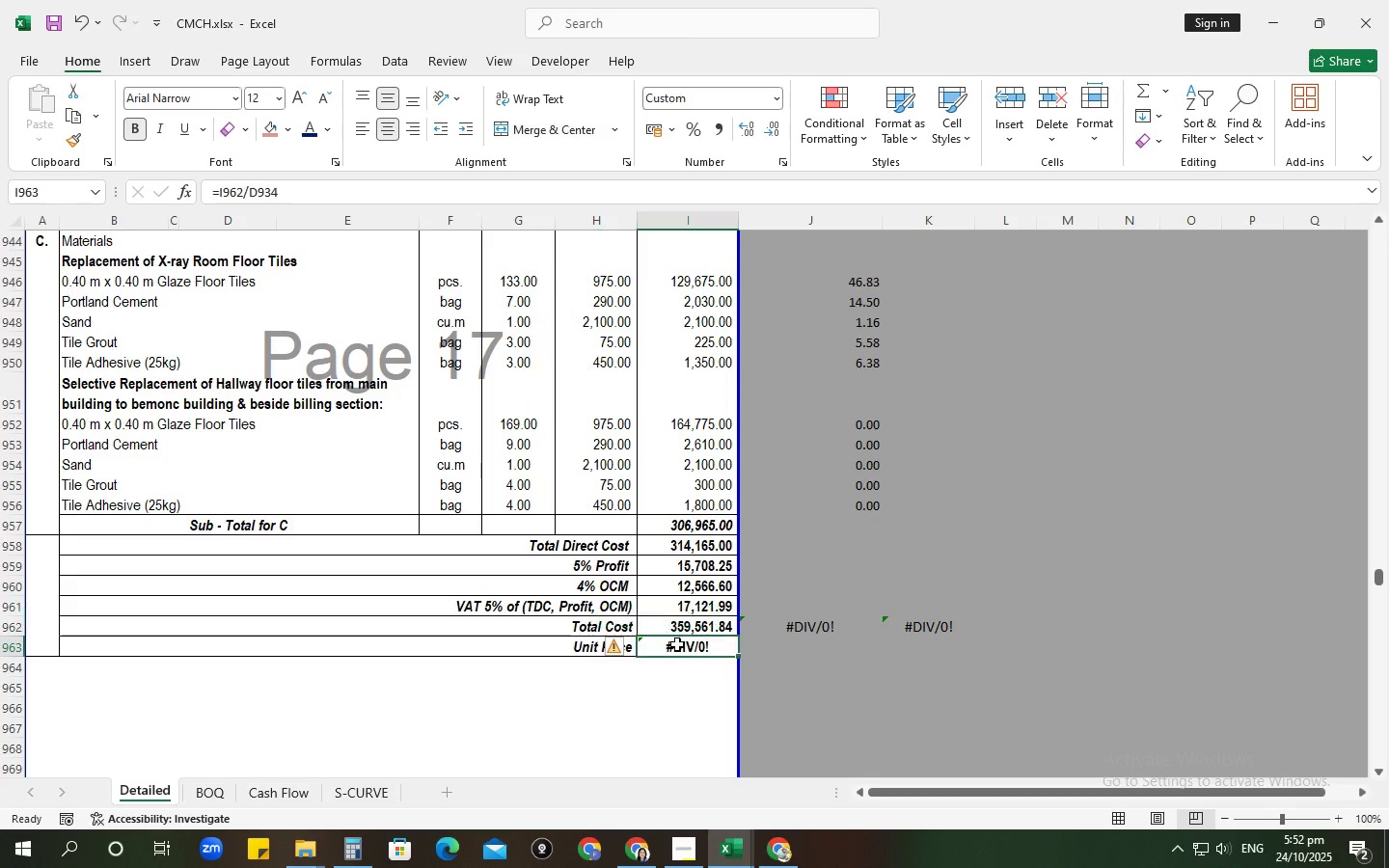 
double_click([674, 648])
 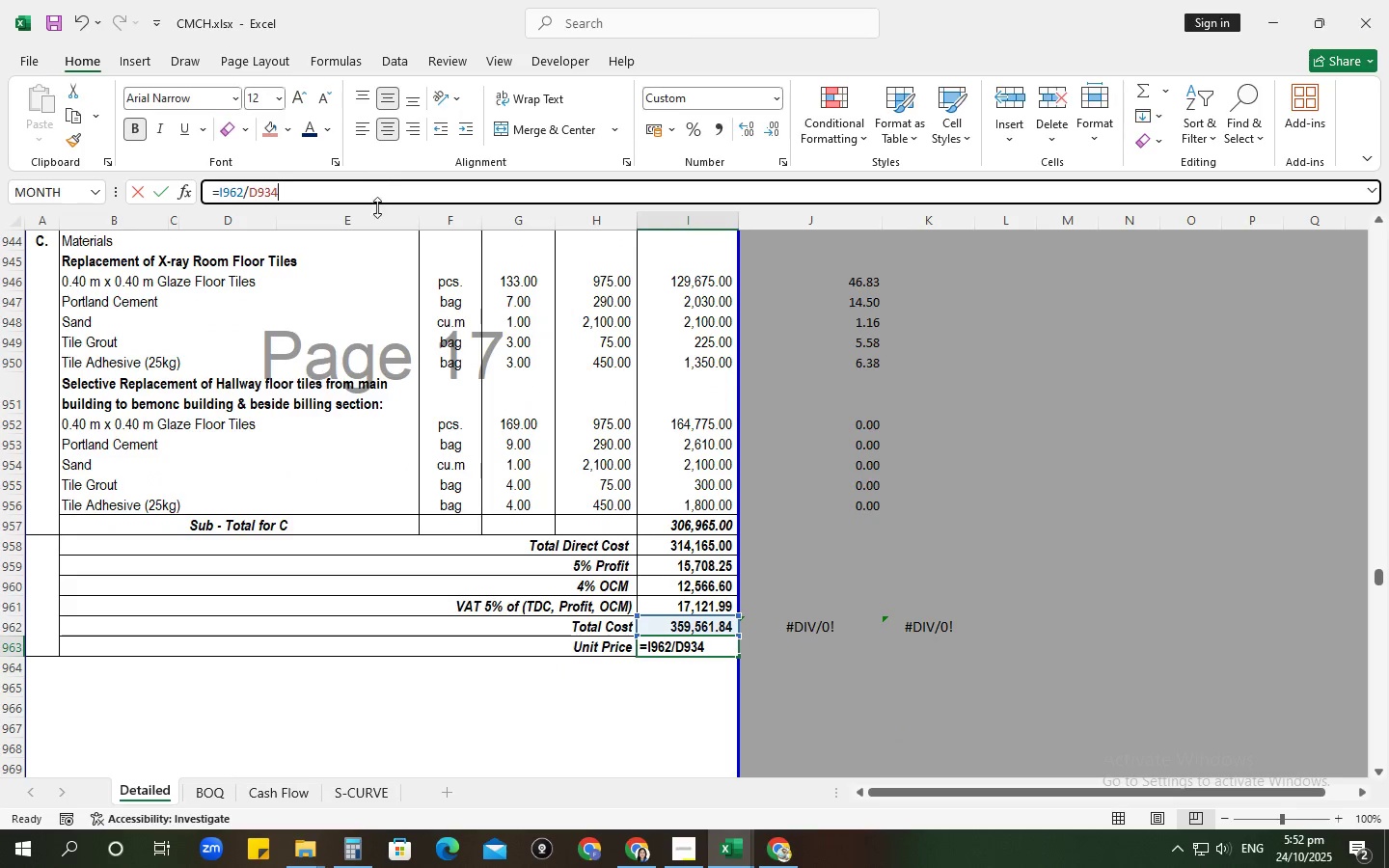 
scroll: coordinate [348, 463], scroll_direction: up, amount: 9.0
 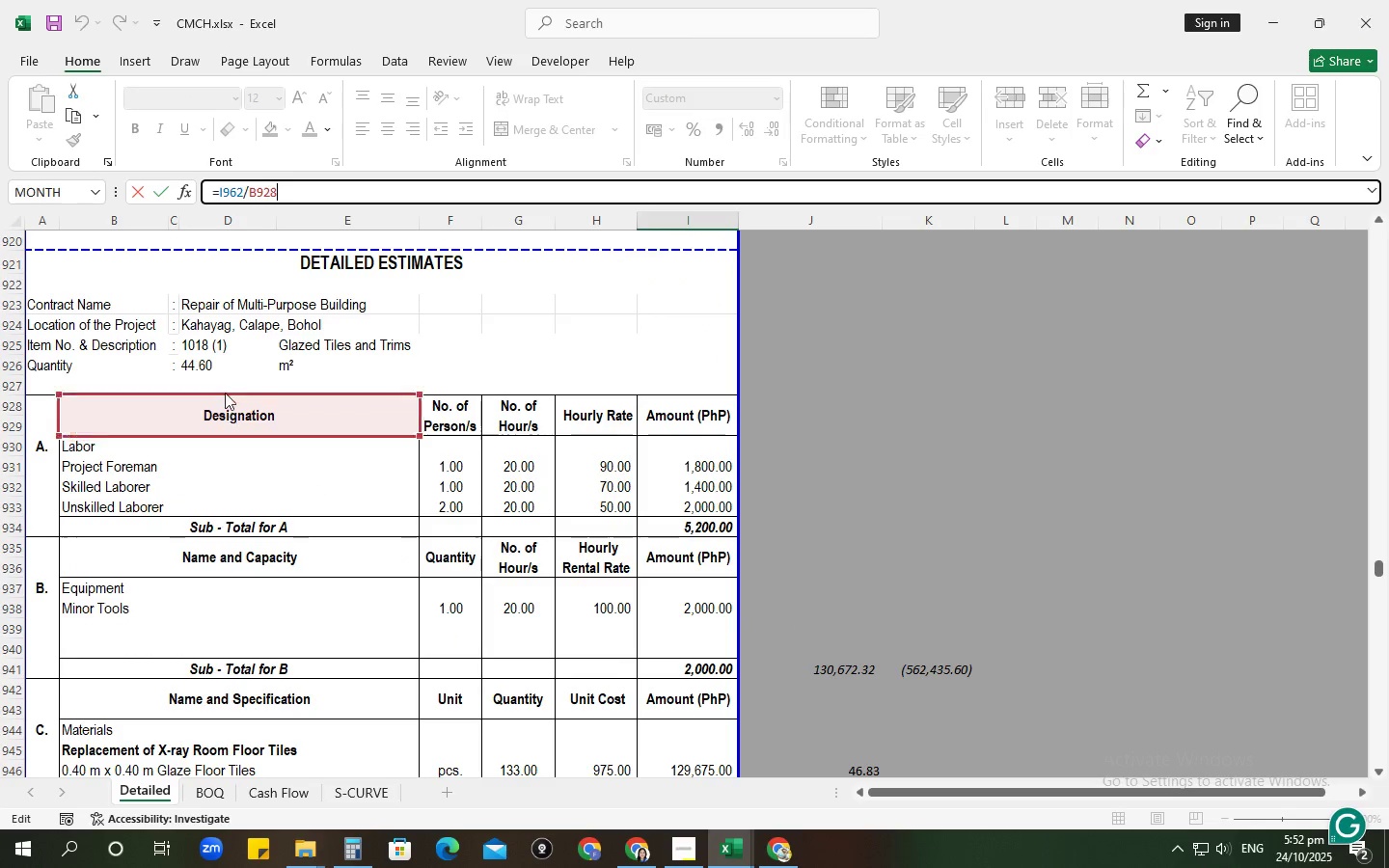 
key(NumpadEnter)
 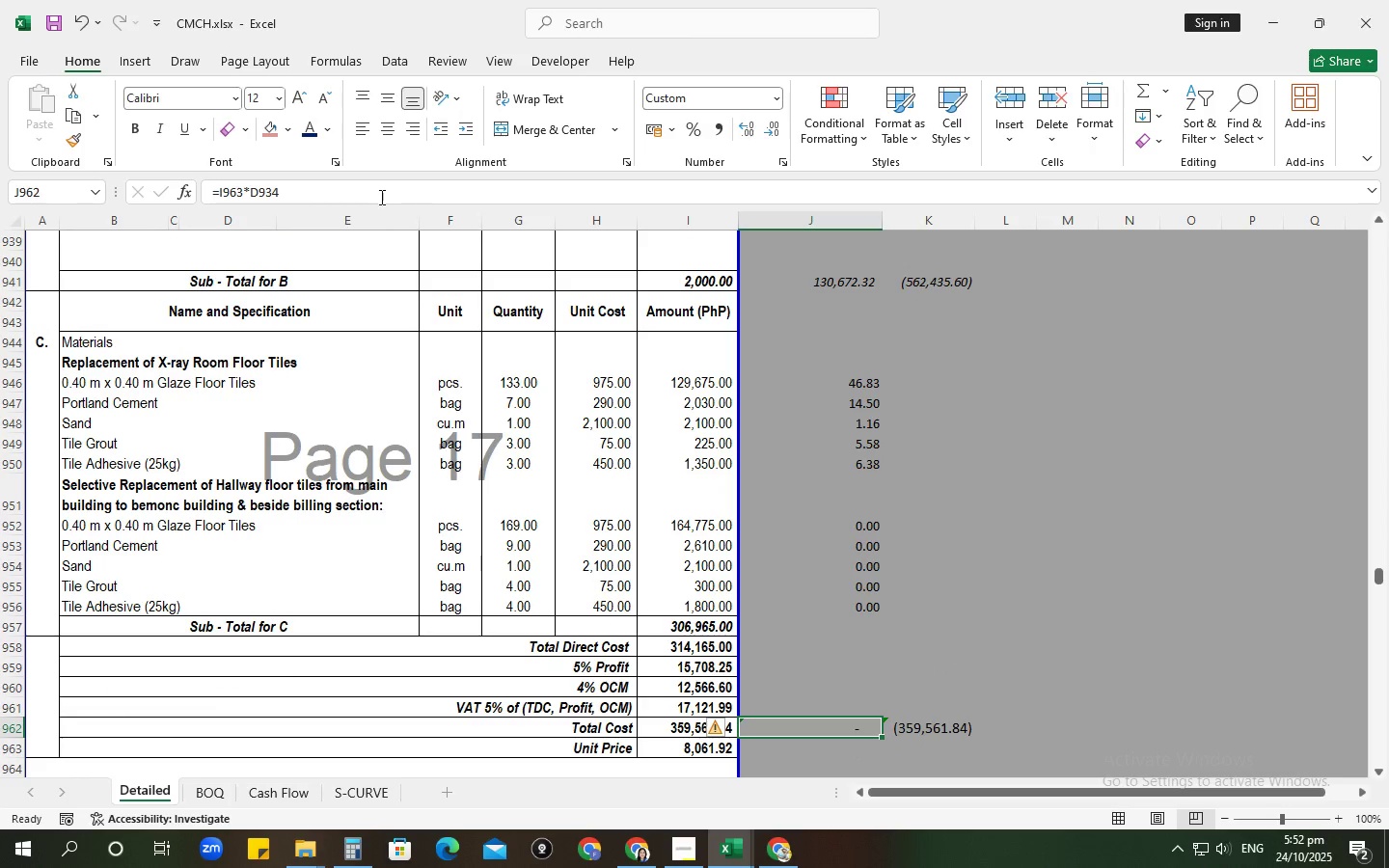 
scroll: coordinate [192, 651], scroll_direction: up, amount: 7.0
 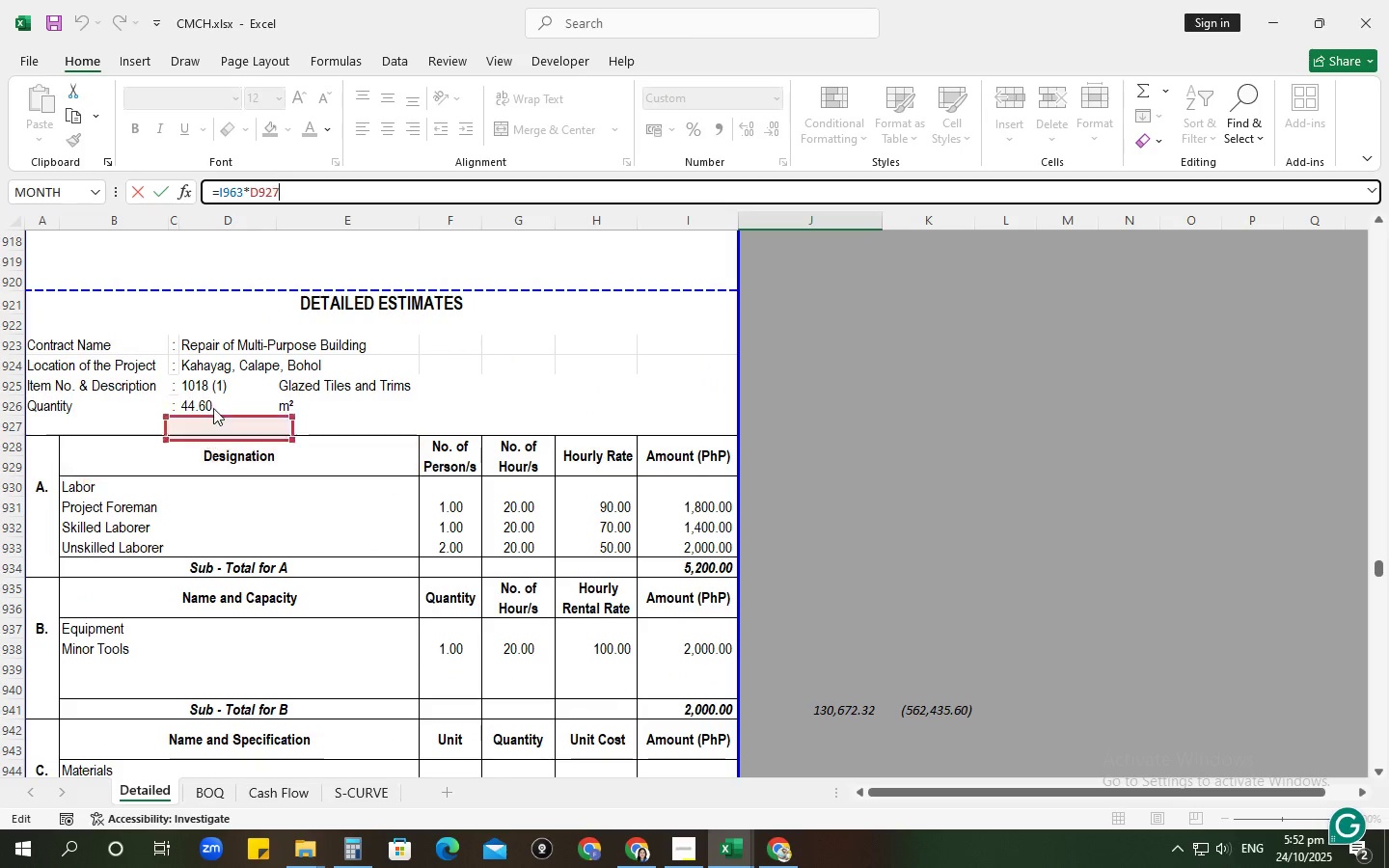 
key(NumpadEnter)
 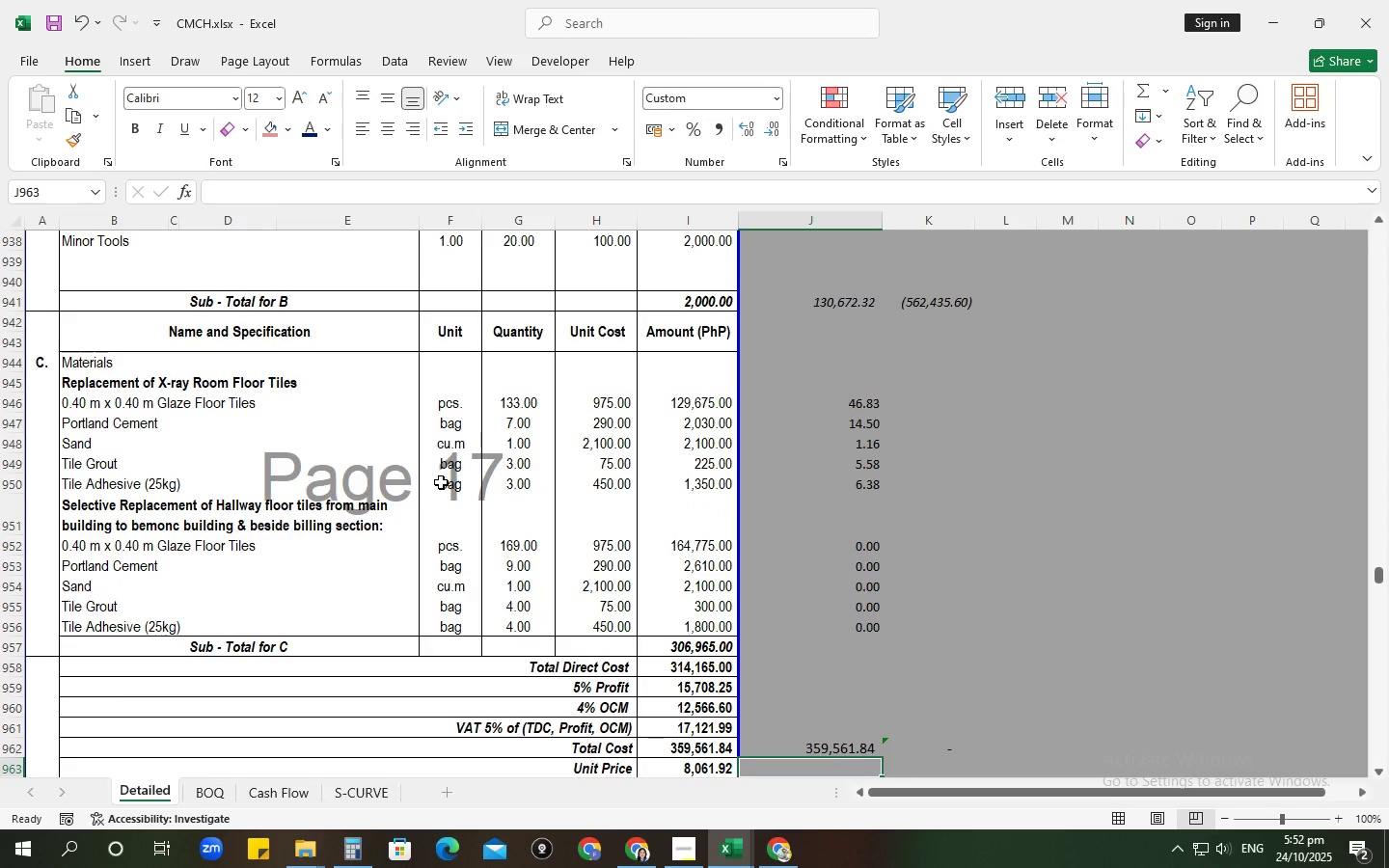 
key(Control+D)
 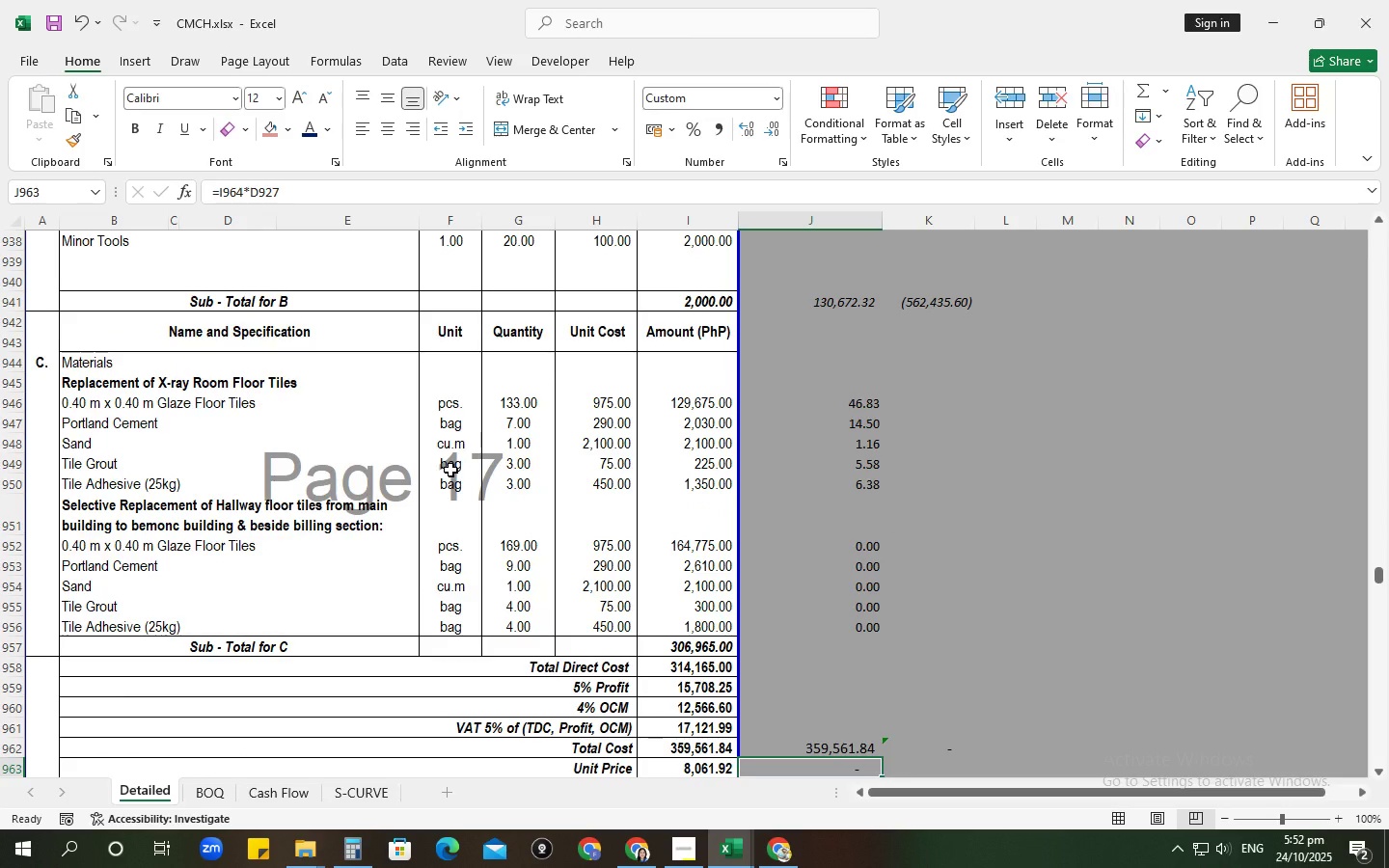 
key(Control+Z)
 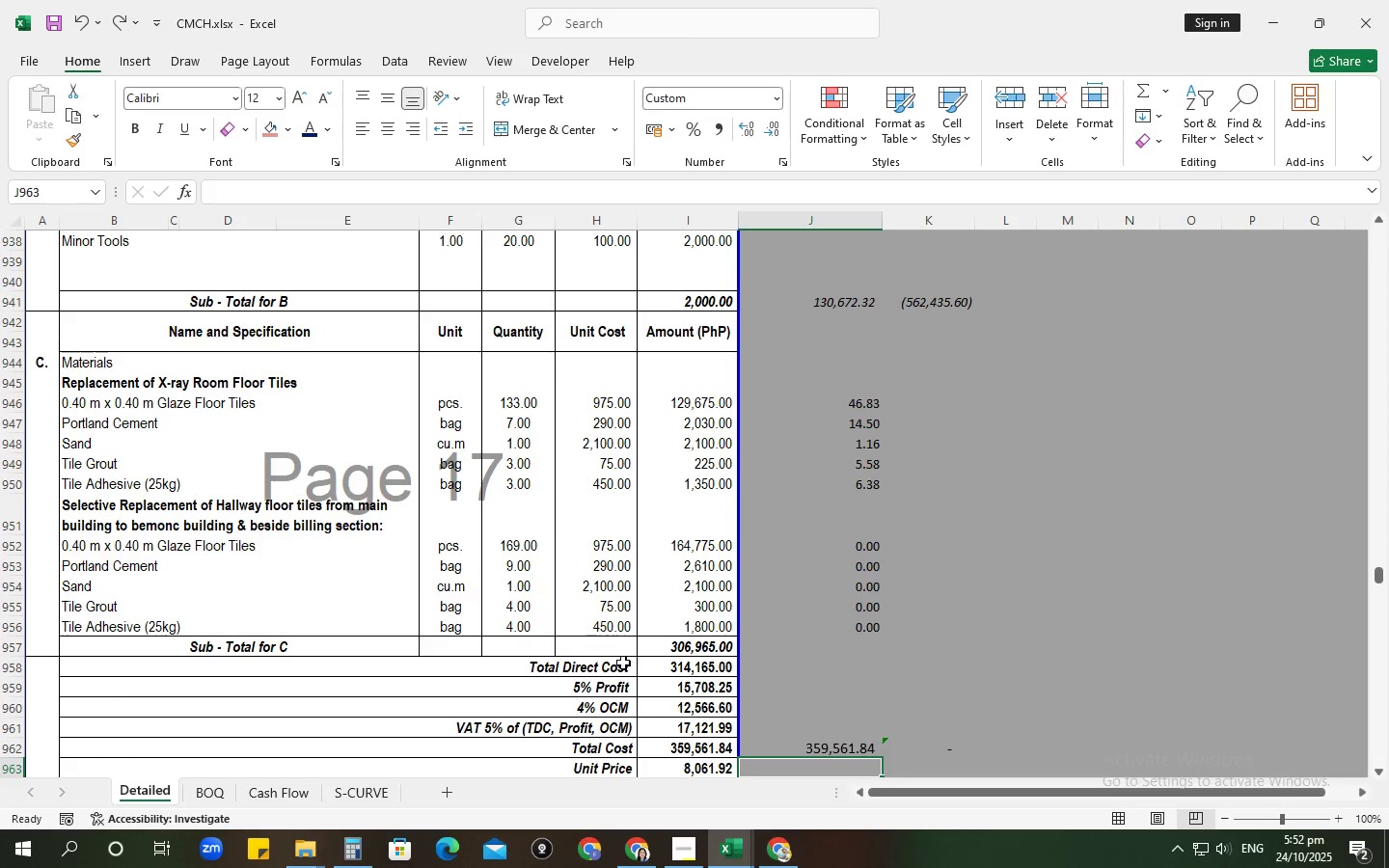 
key(Control+Z)
 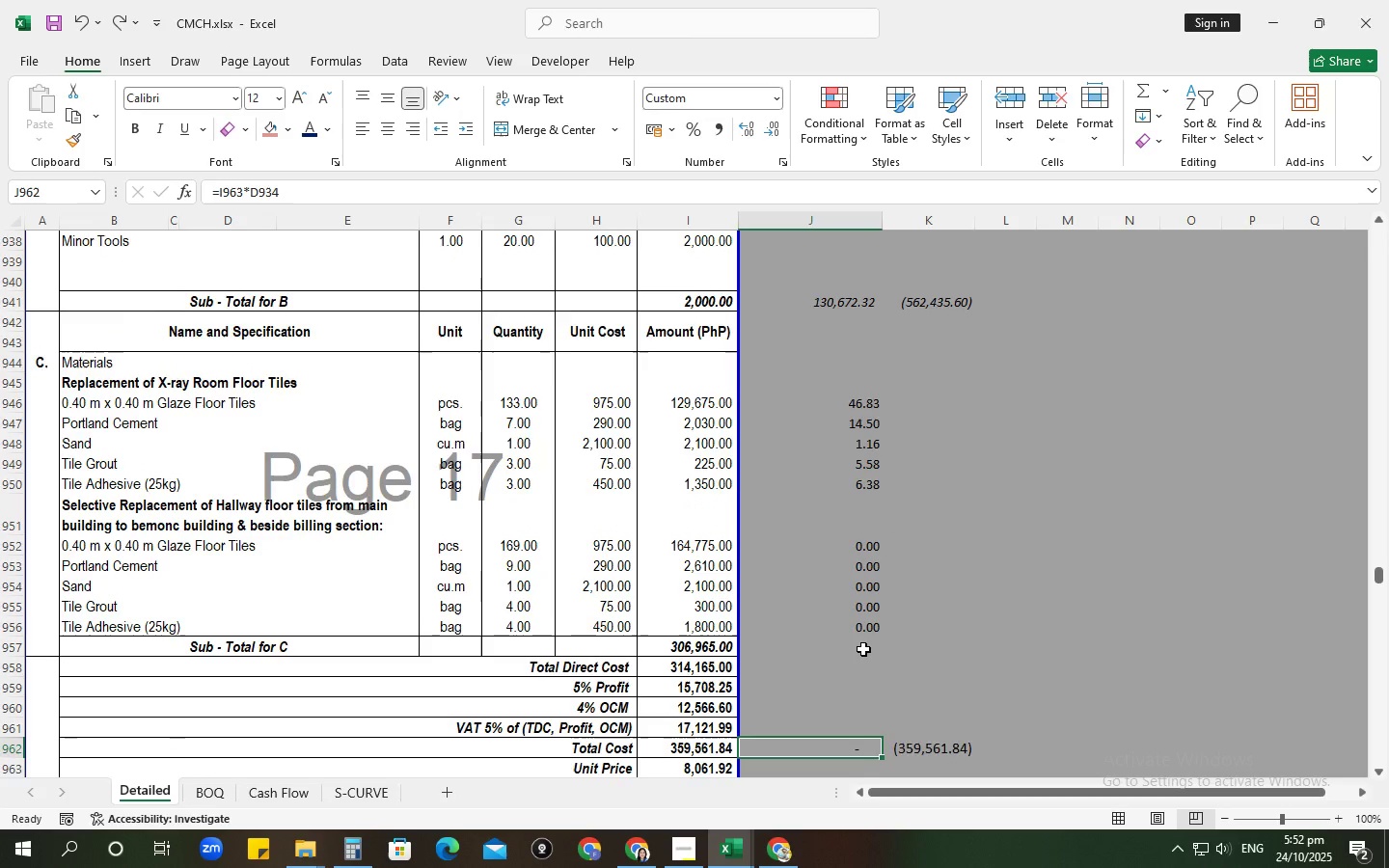 
scroll: coordinate [863, 649], scroll_direction: down, amount: 2.0
 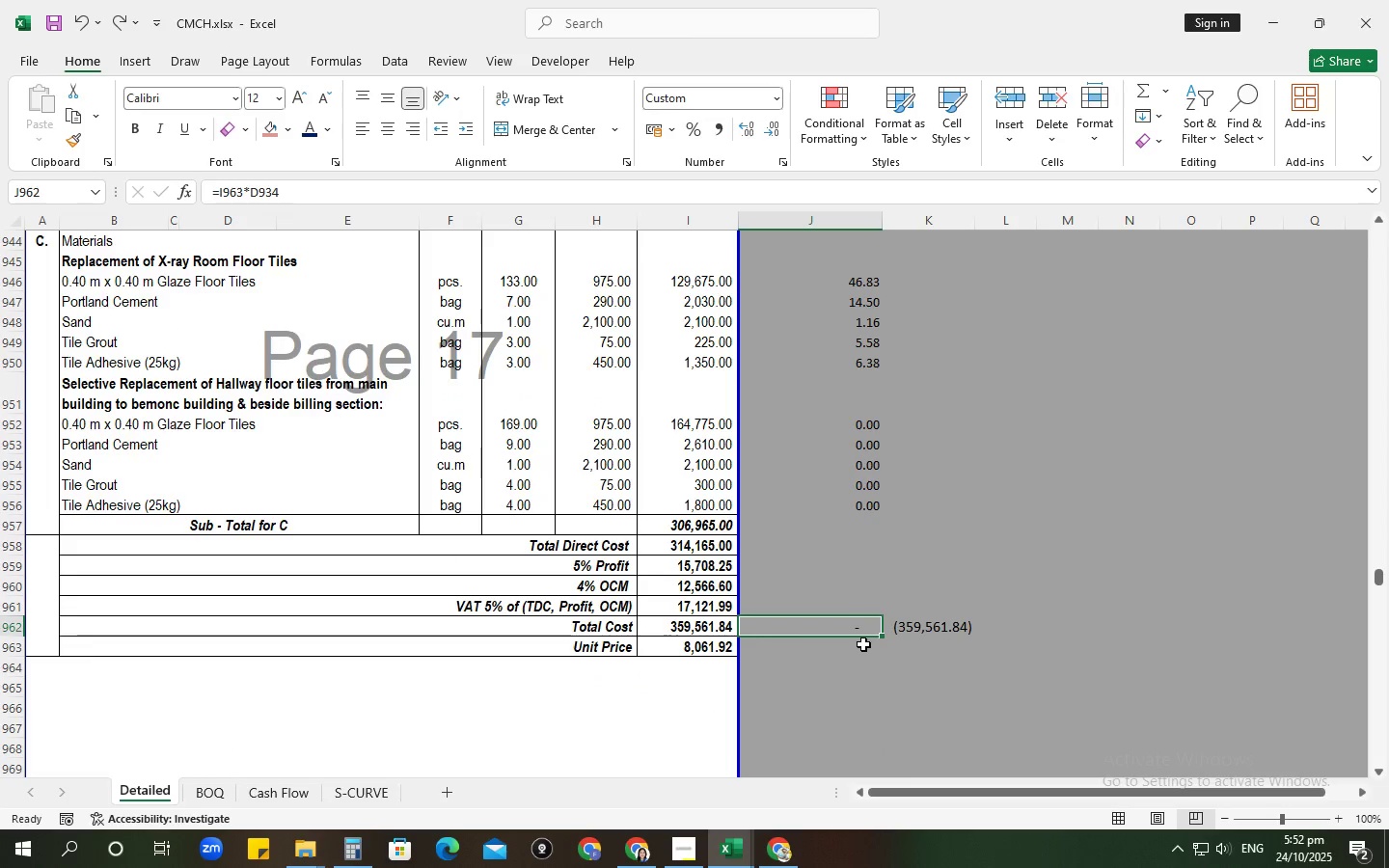 
key(Control+Y)
 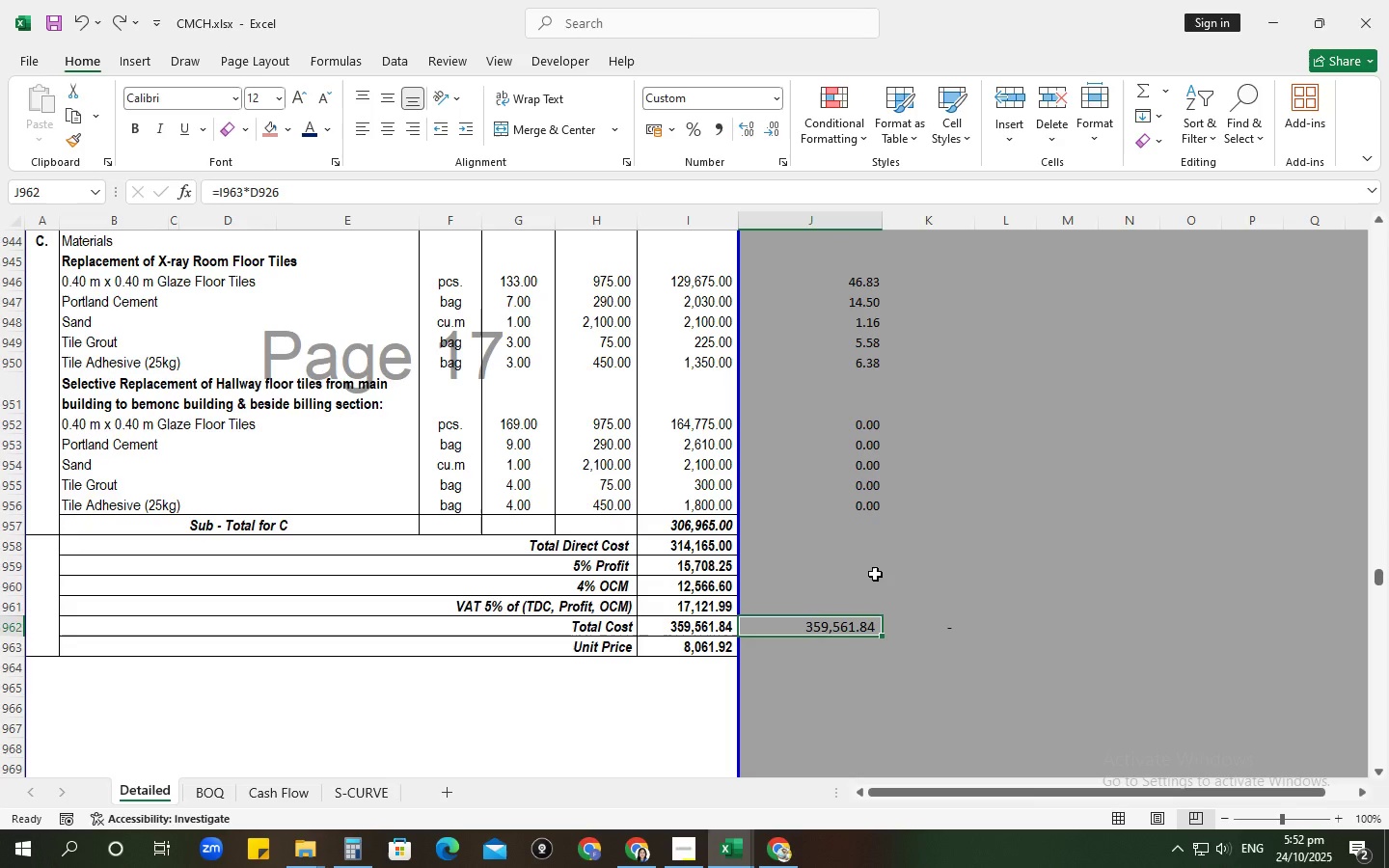 
left_click([875, 574])
 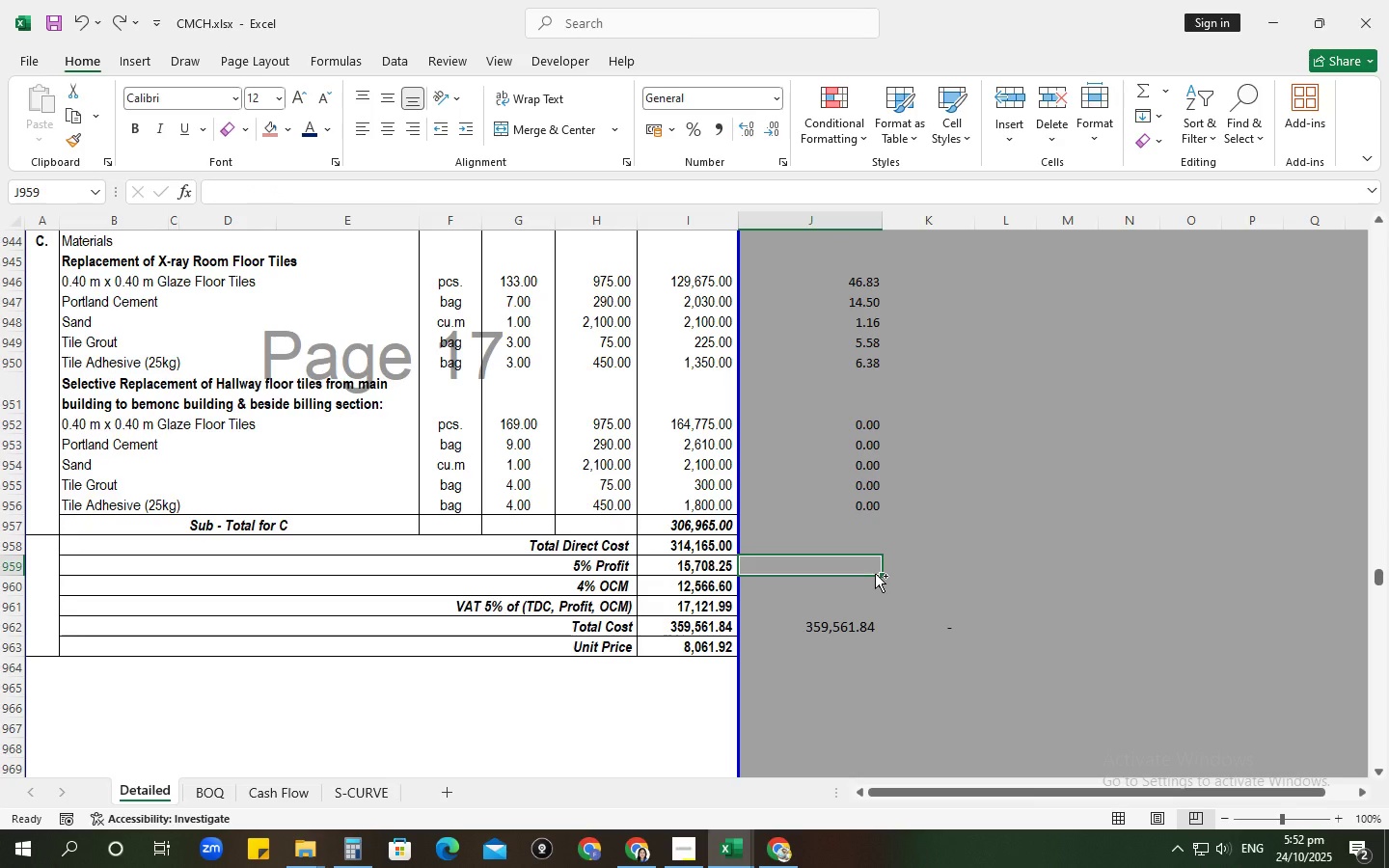 
key(Control+S)
 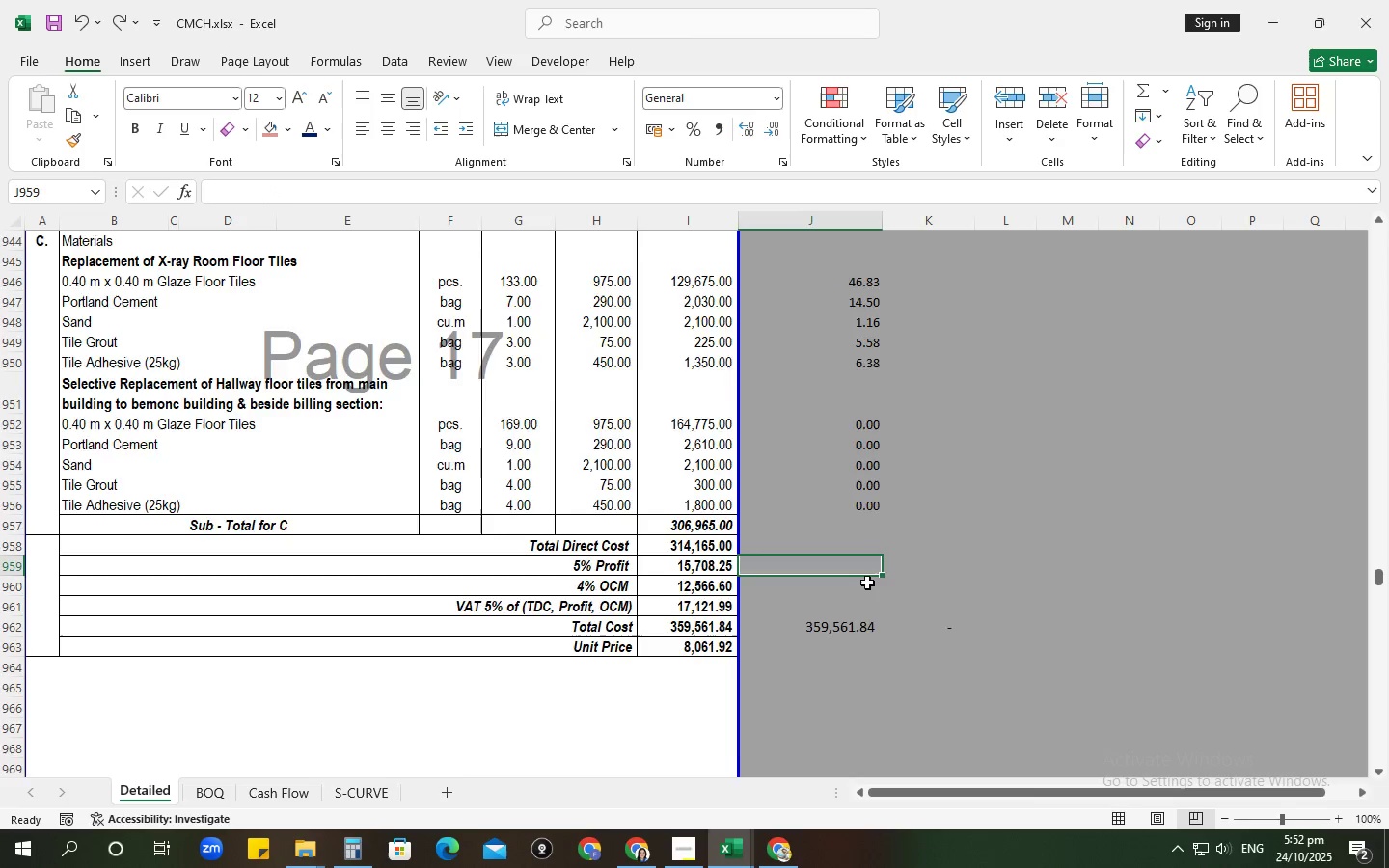 
scroll: coordinate [866, 589], scroll_direction: down, amount: 10.0
 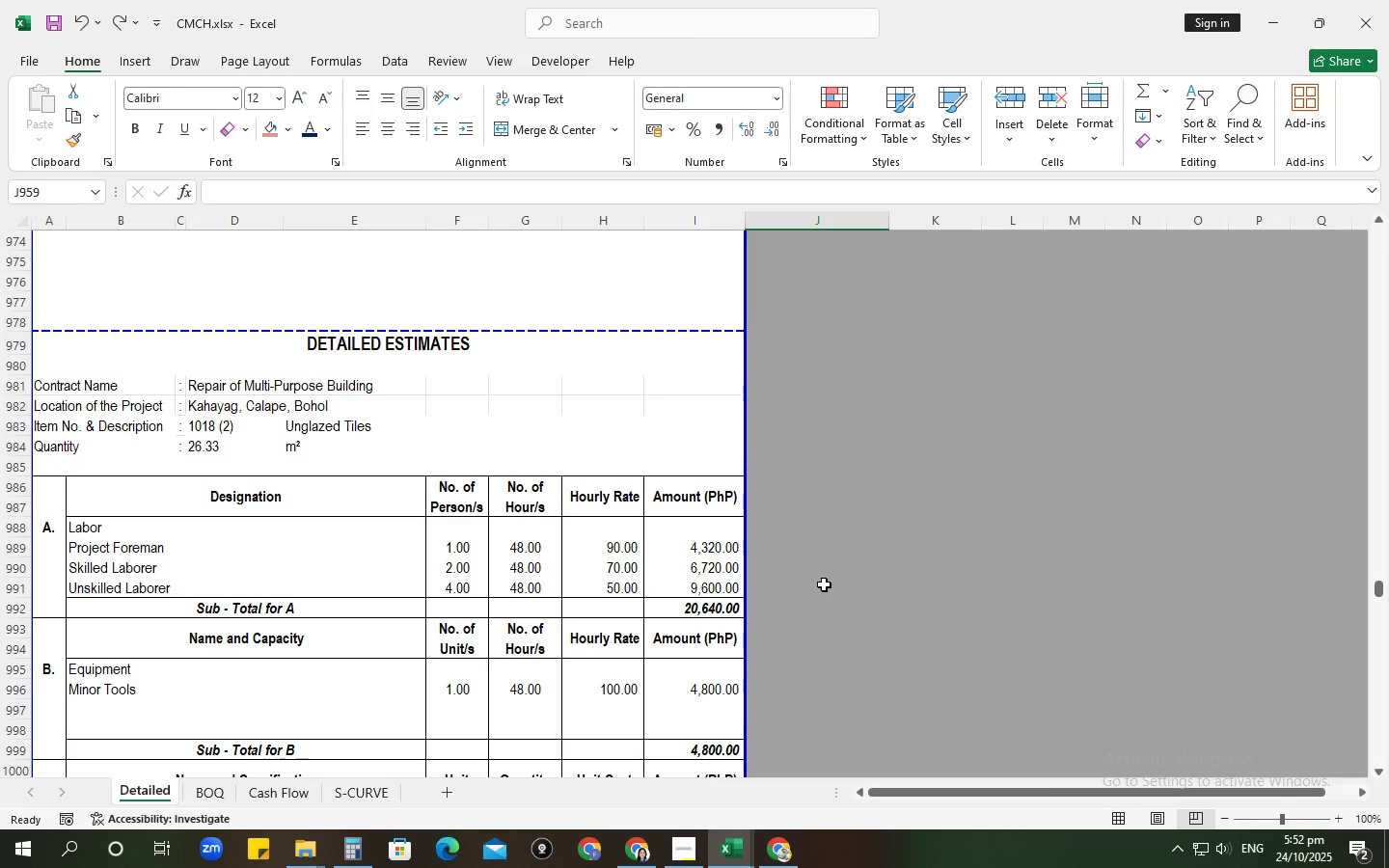 
scroll: coordinate [0, 603], scroll_direction: up, amount: 9.0
 